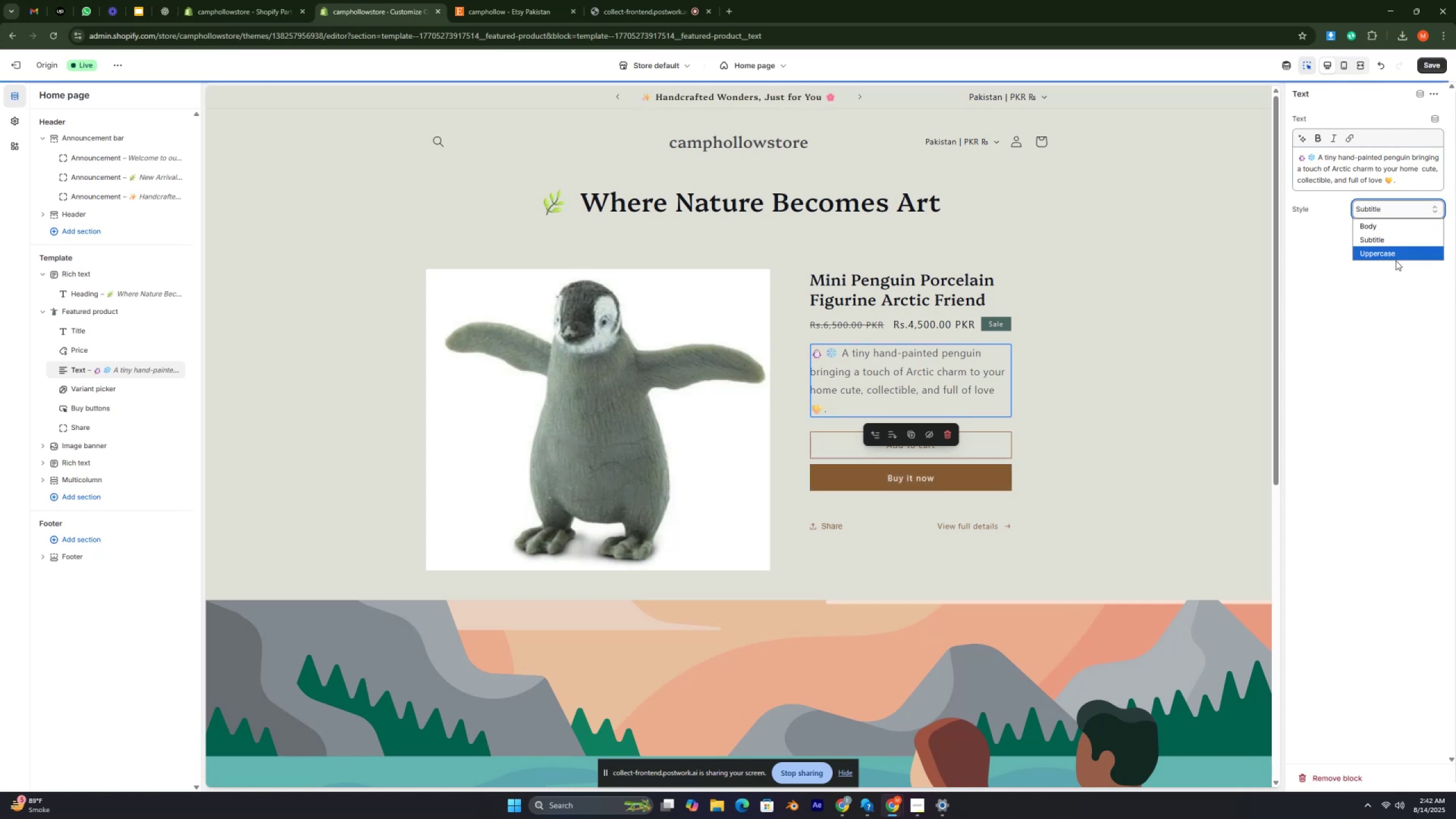 
left_click([1364, 320])
 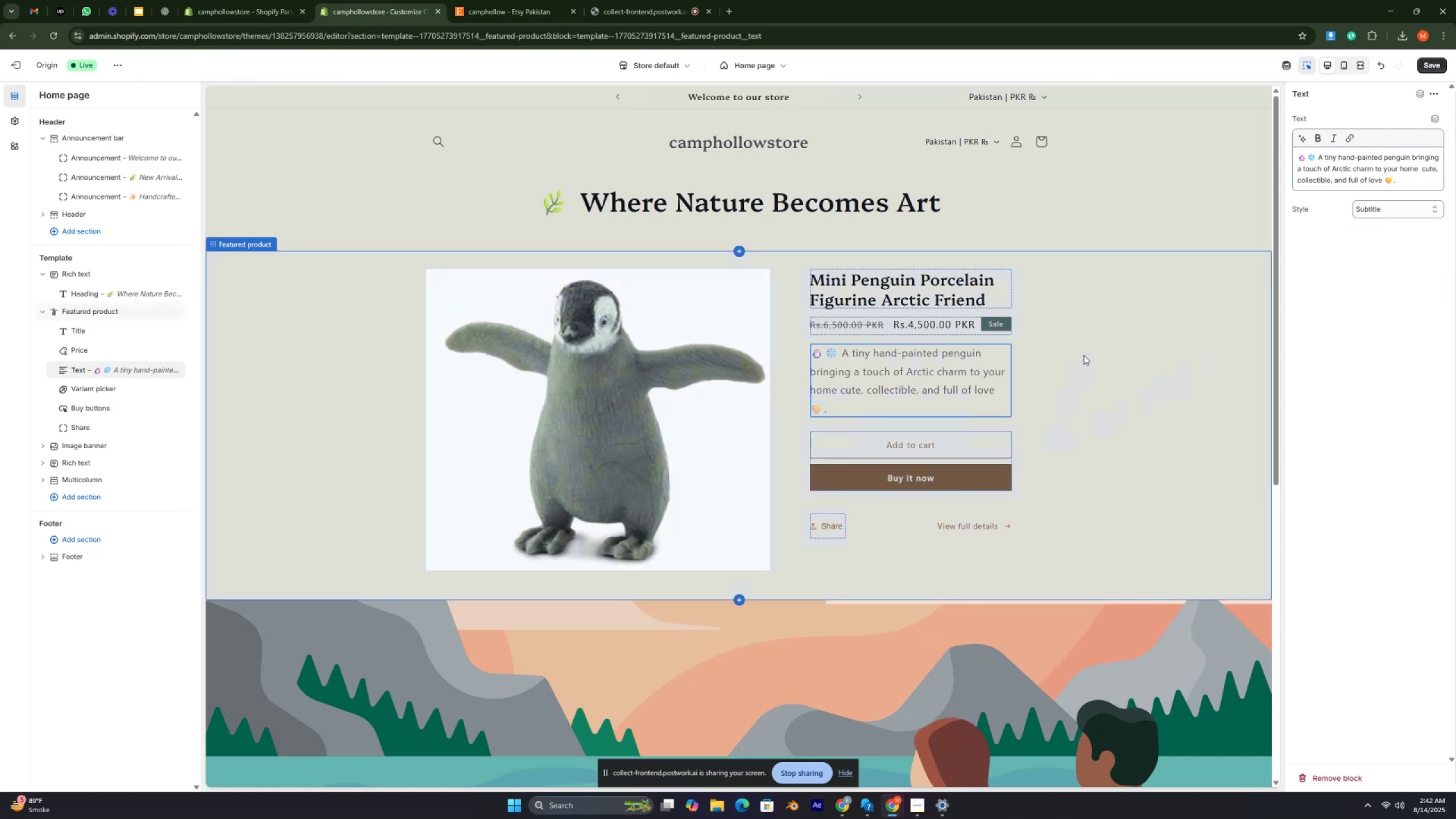 
scroll: coordinate [1133, 279], scroll_direction: up, amount: 1.0
 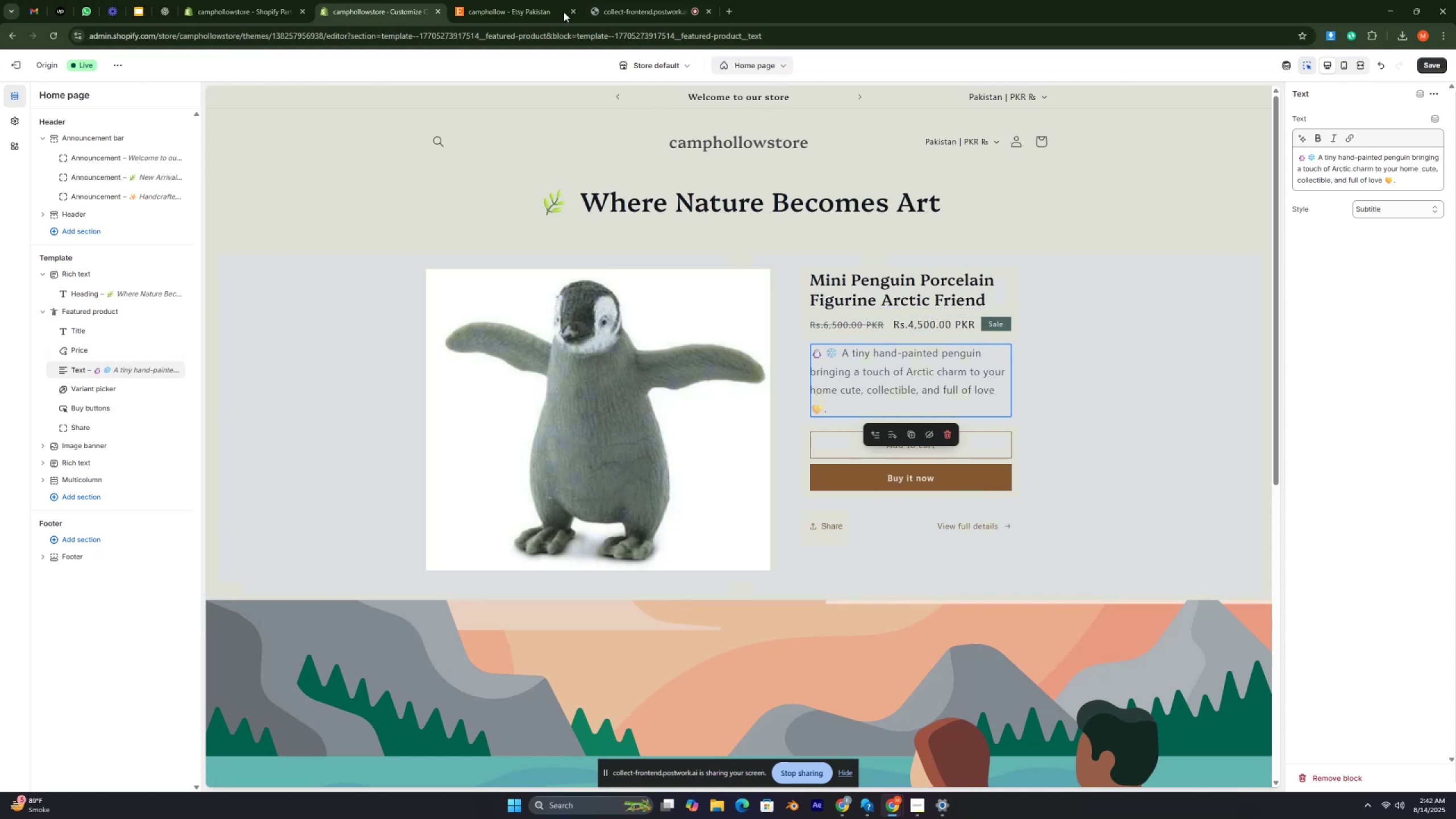 
left_click([172, 9])
 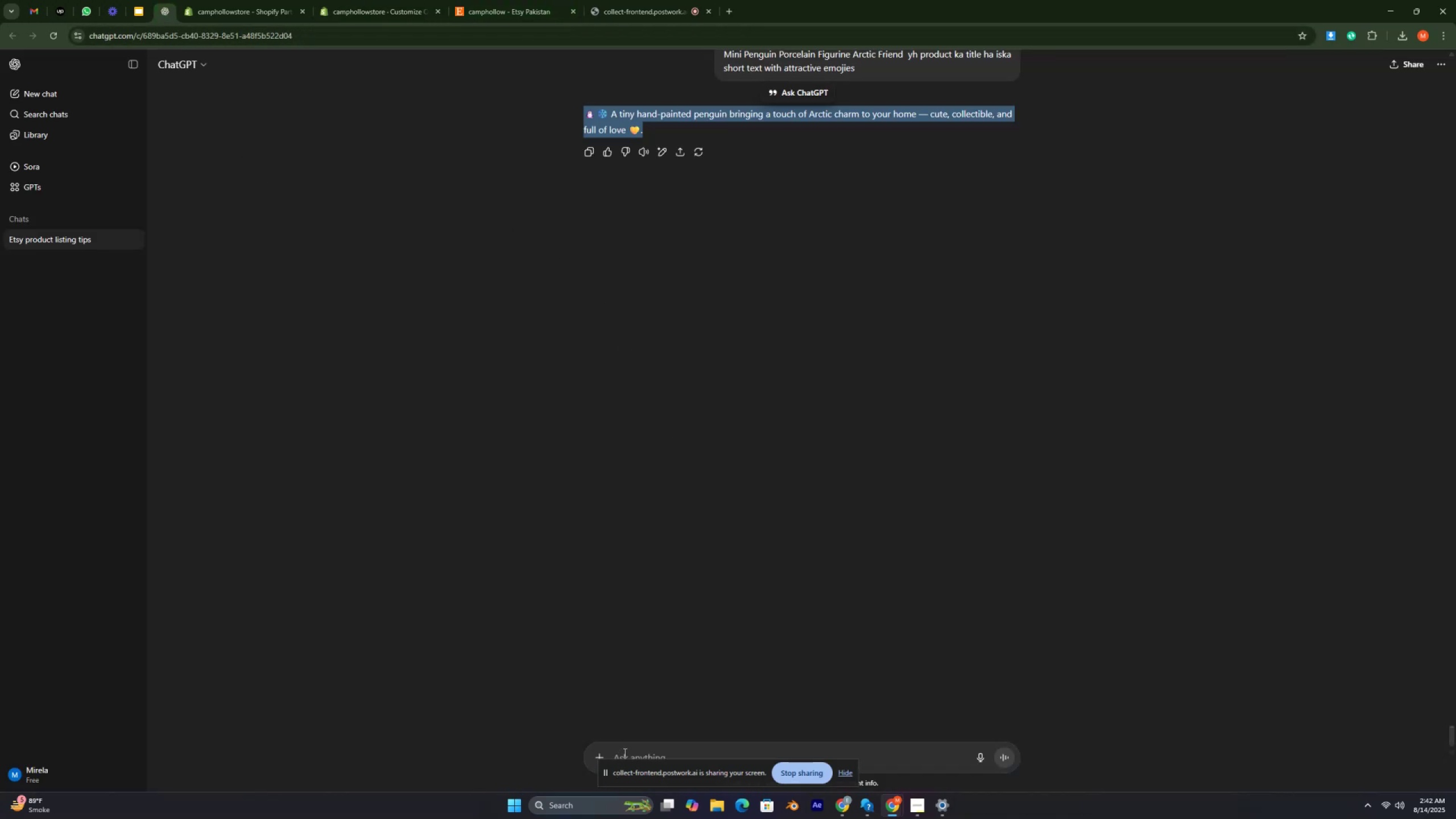 
left_click([635, 747])
 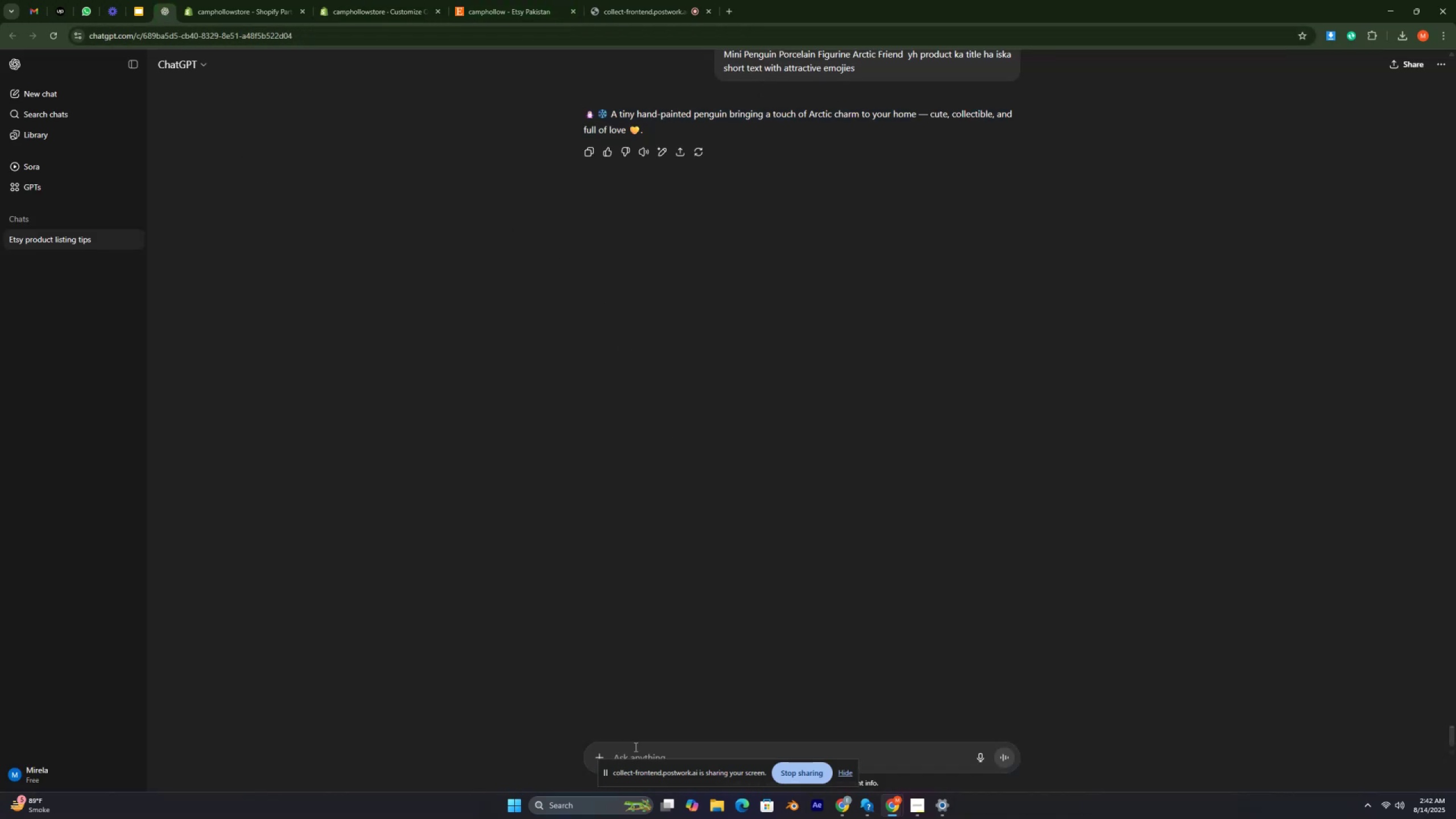 
type(tho)
key(Backspace)
key(Backspace)
key(Backspace)
type(blkl thora sa bra)
 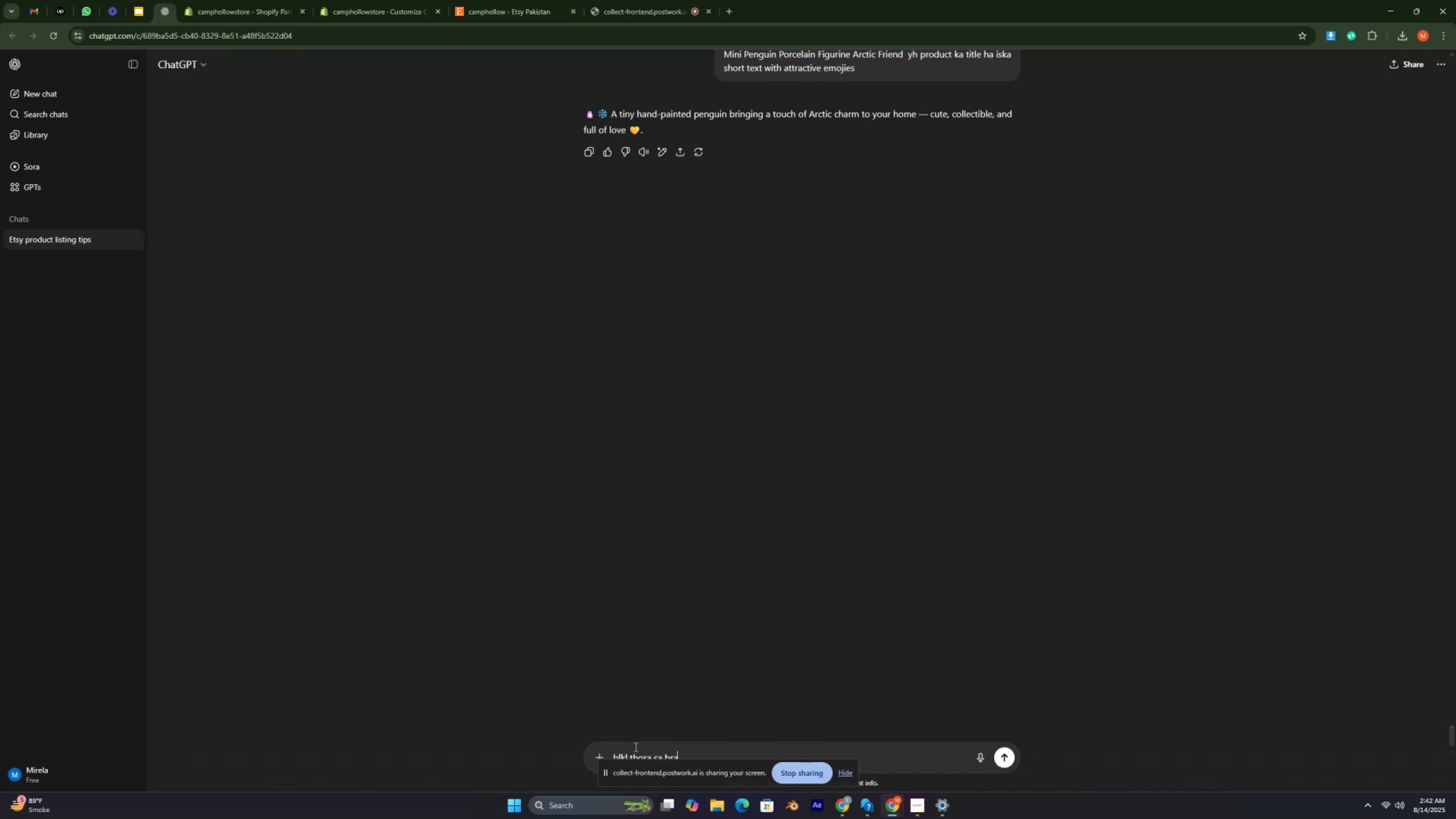 
key(Enter)
 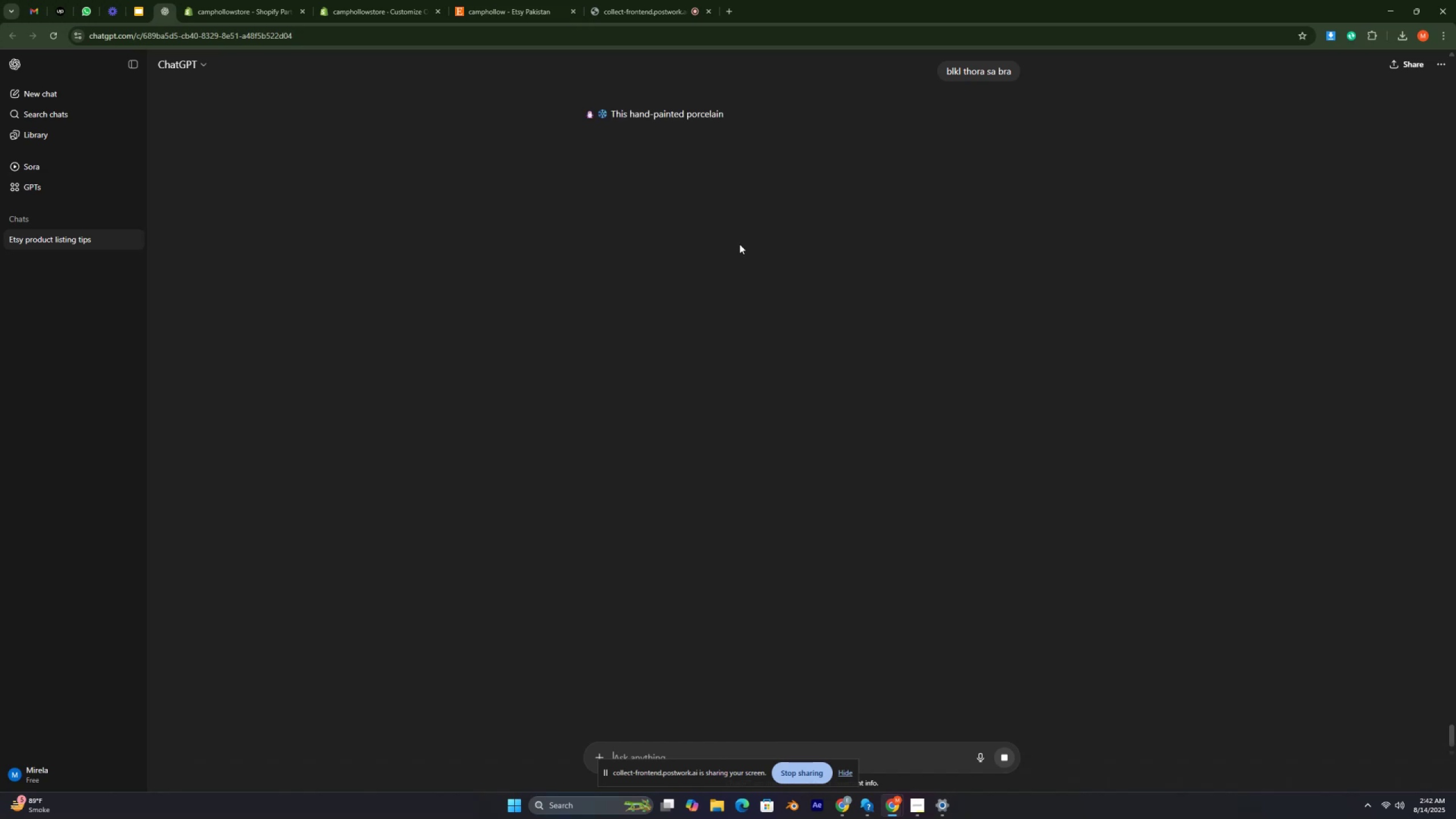 
wait(6.66)
 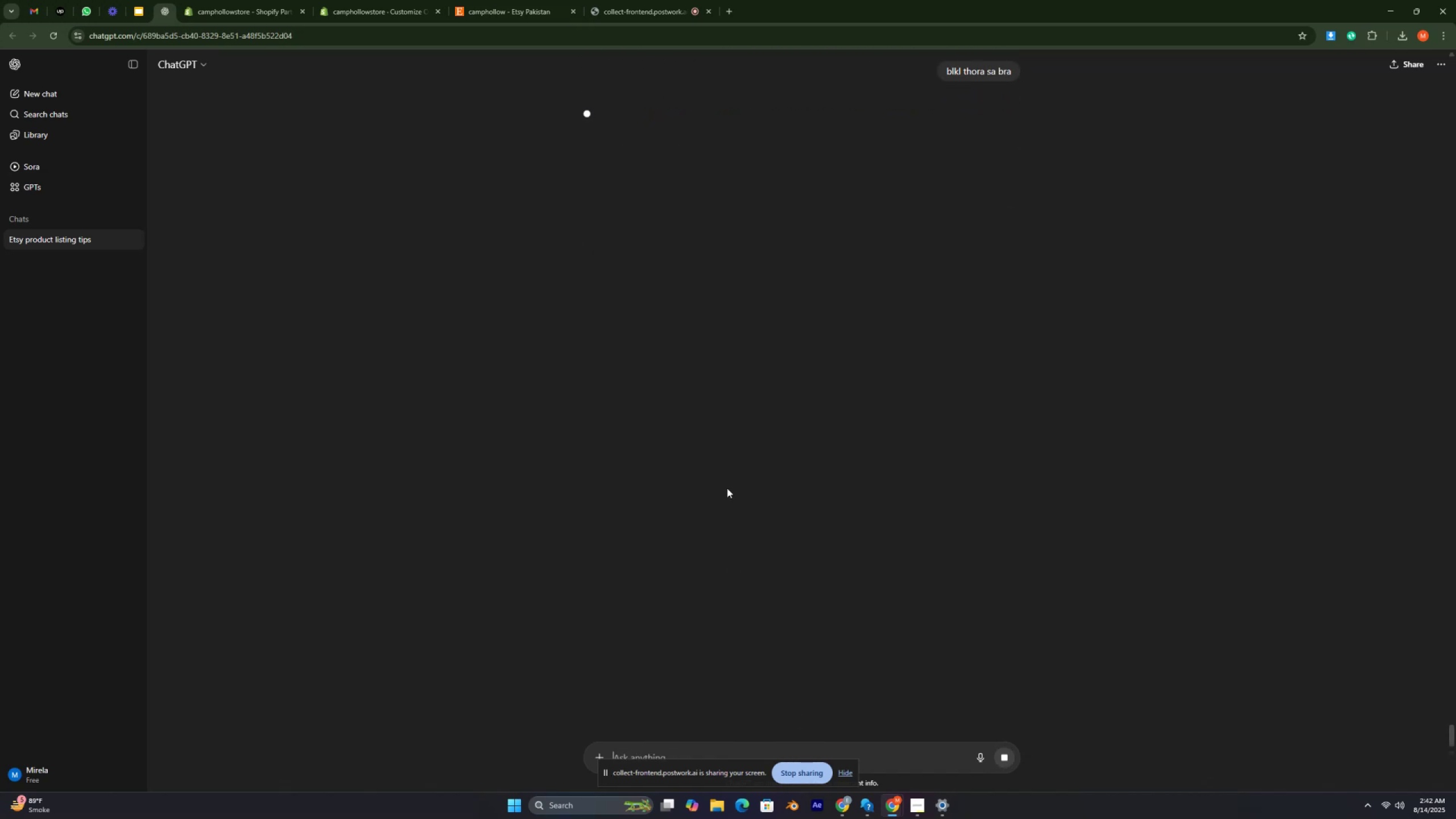 
key(Control+ControlRight)
 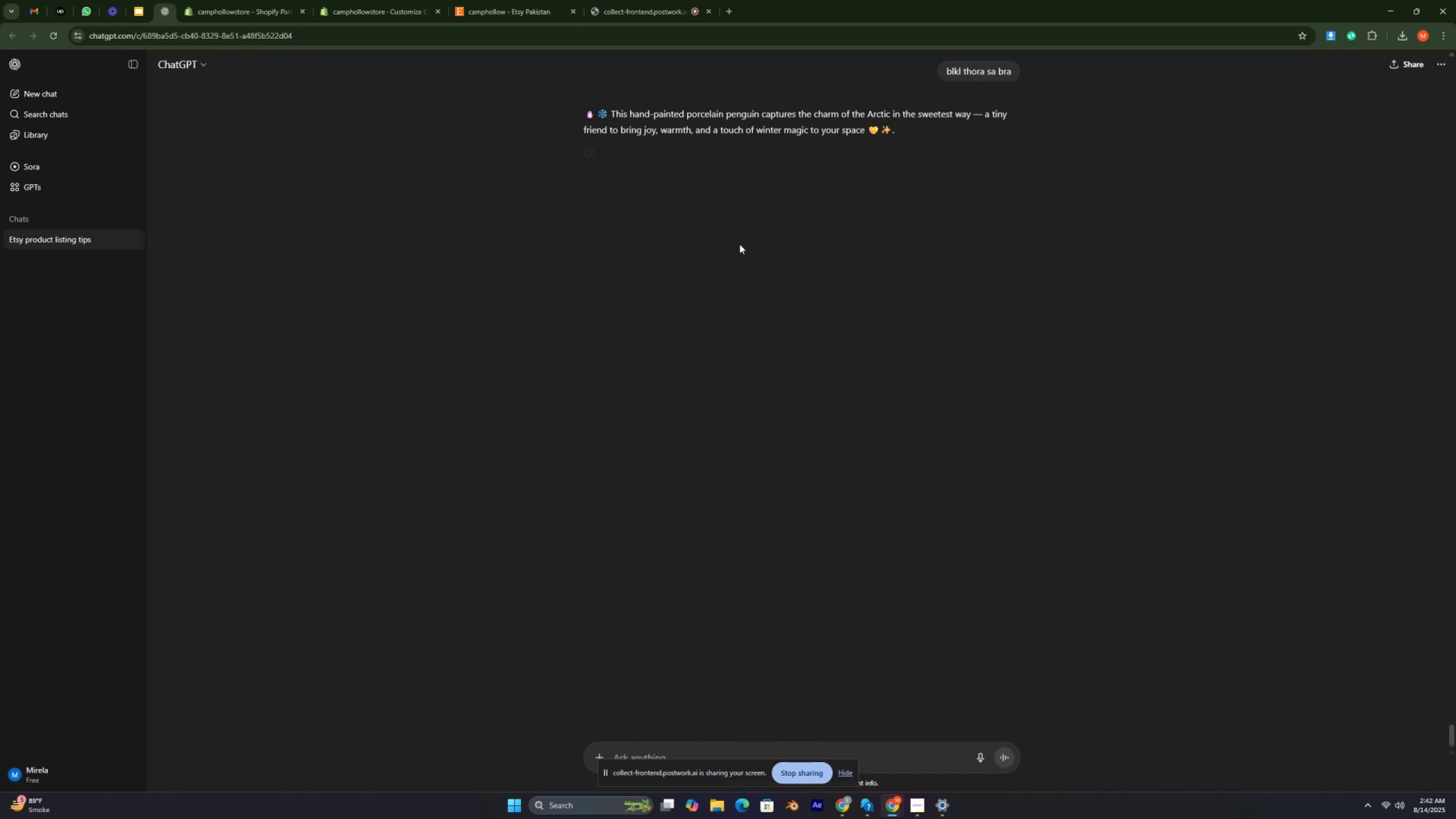 
key(Control+ControlRight)
 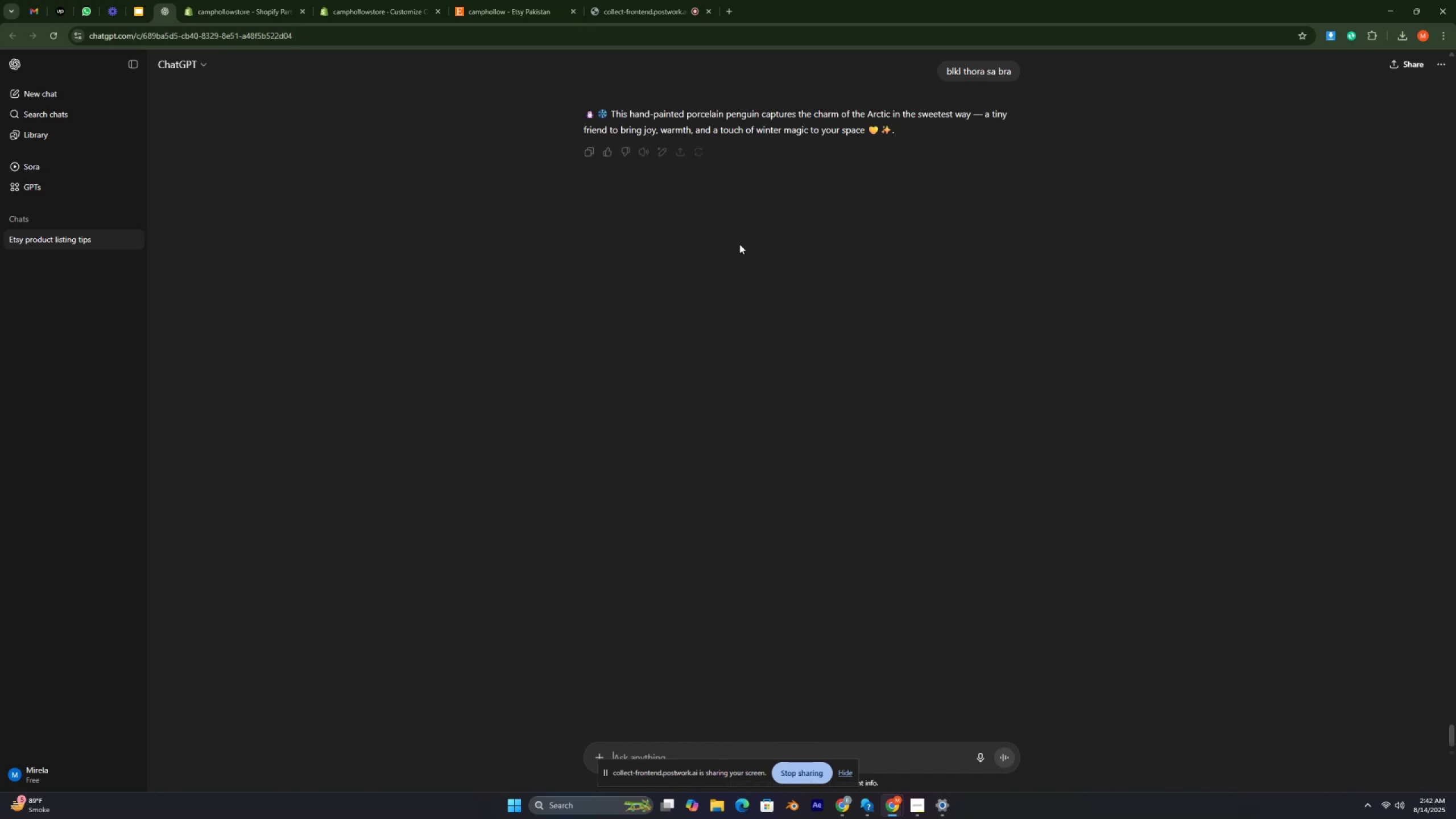 
key(Control+ControlRight)
 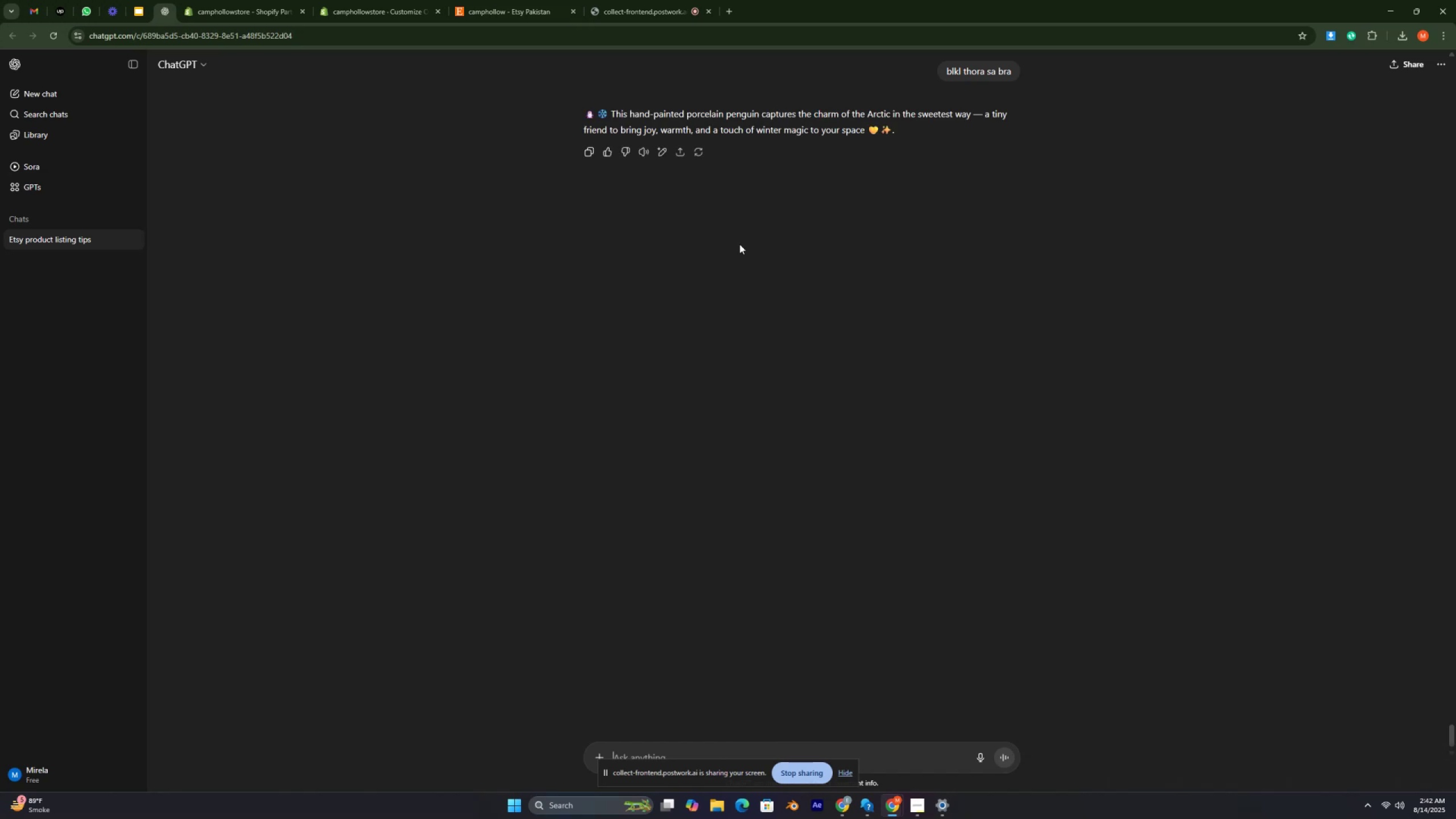 
key(Control+ControlRight)
 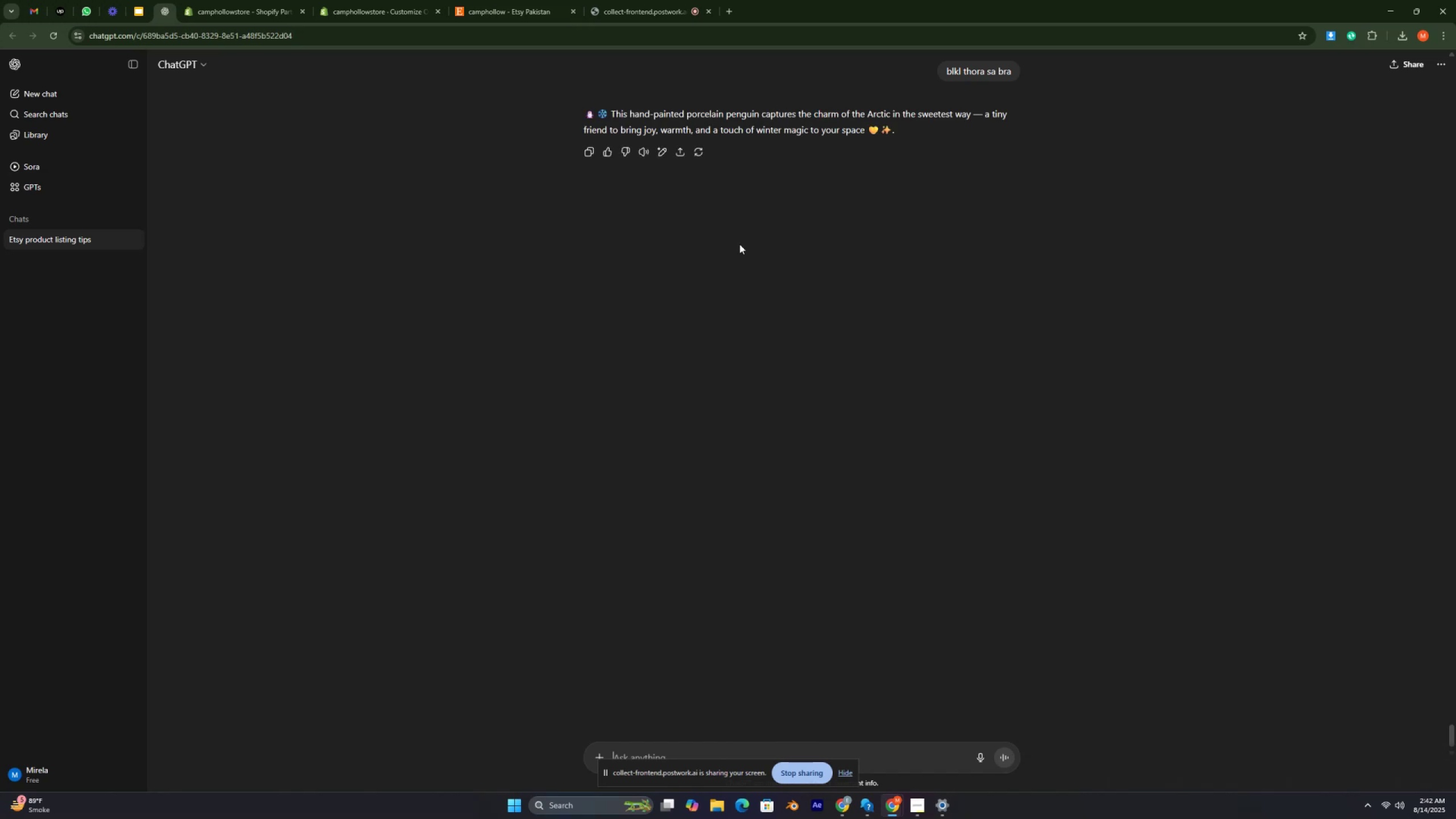 
key(Control+ControlRight)
 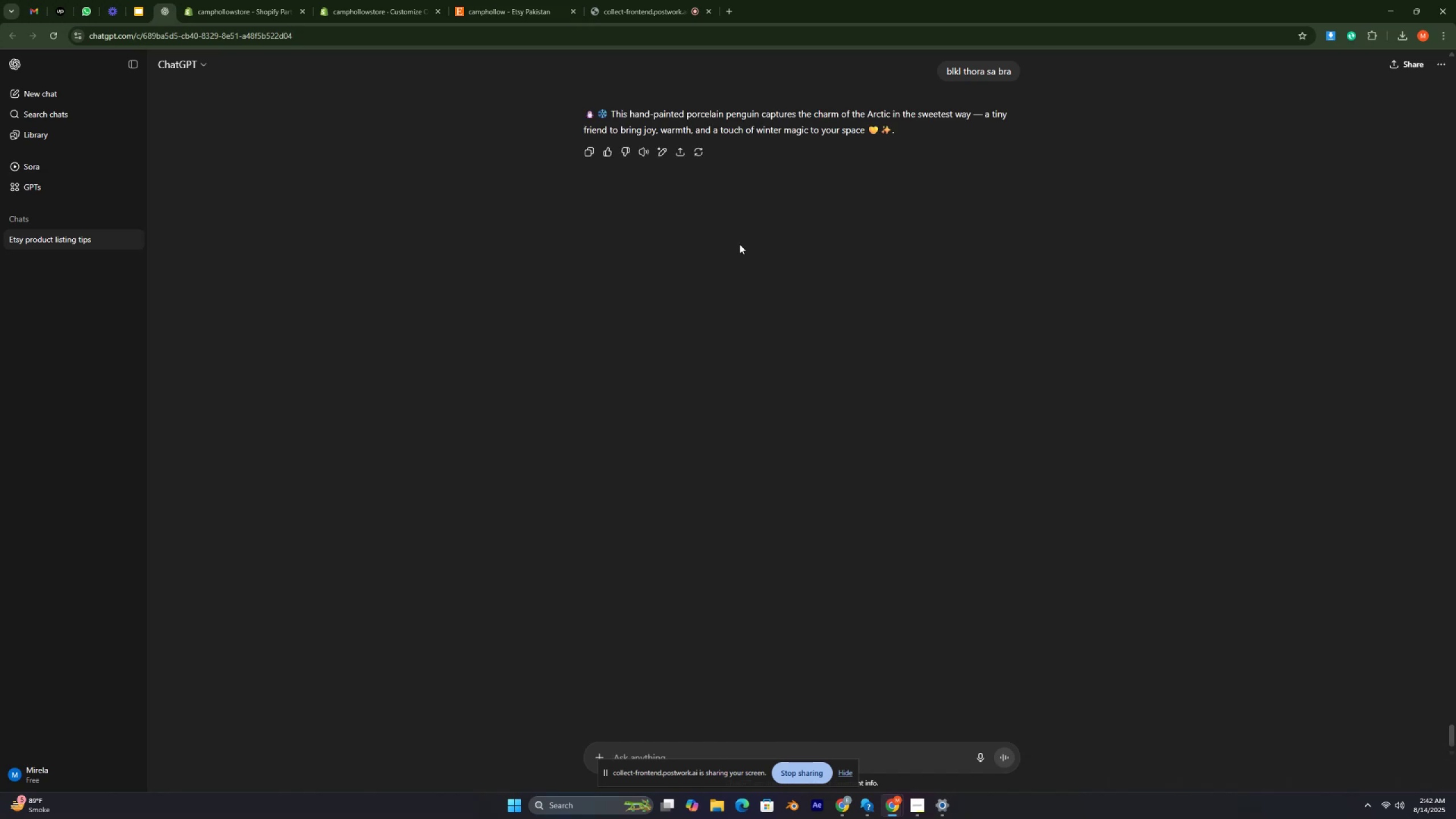 
key(Control+ControlRight)
 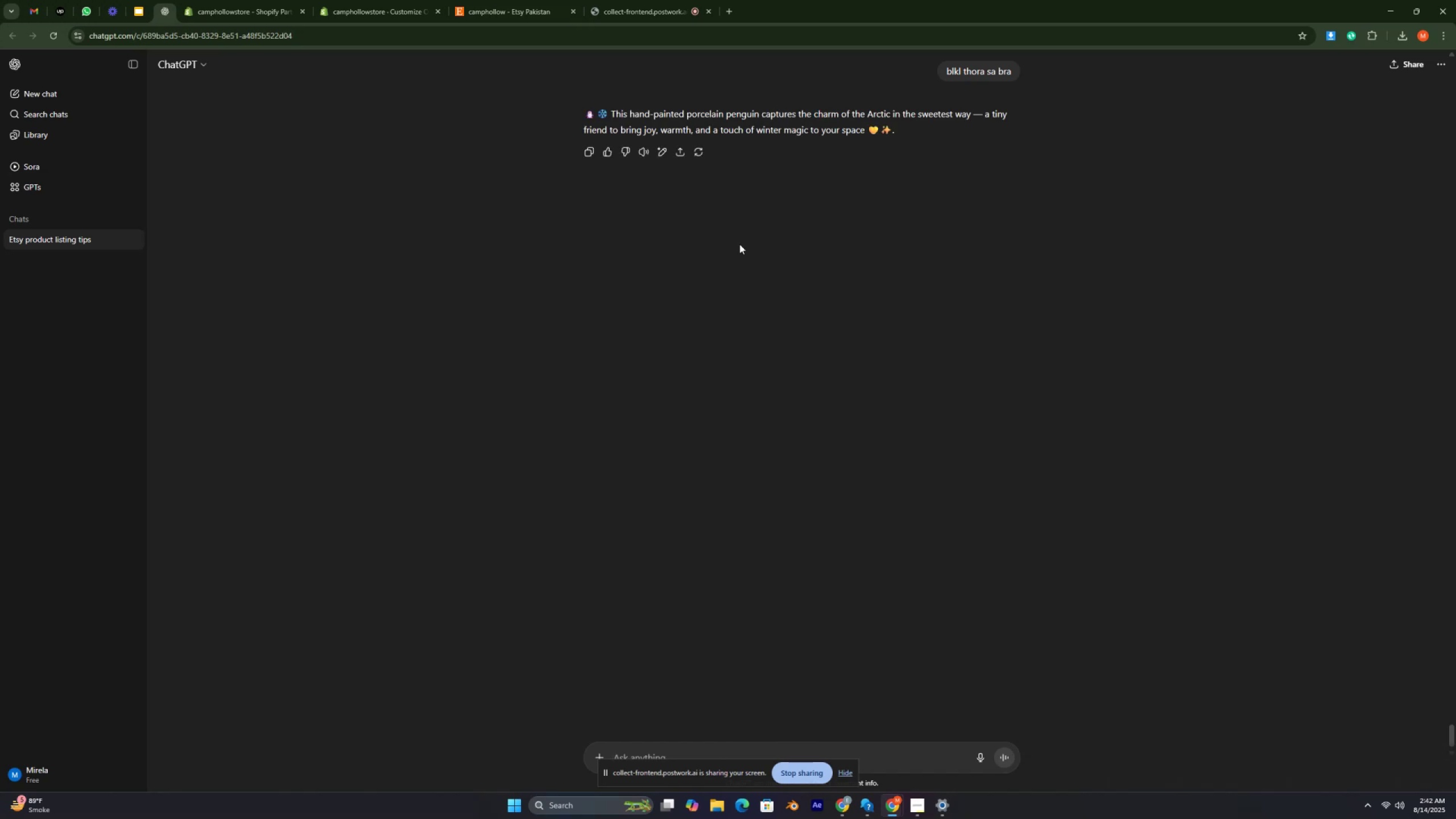 
key(Control+ControlRight)
 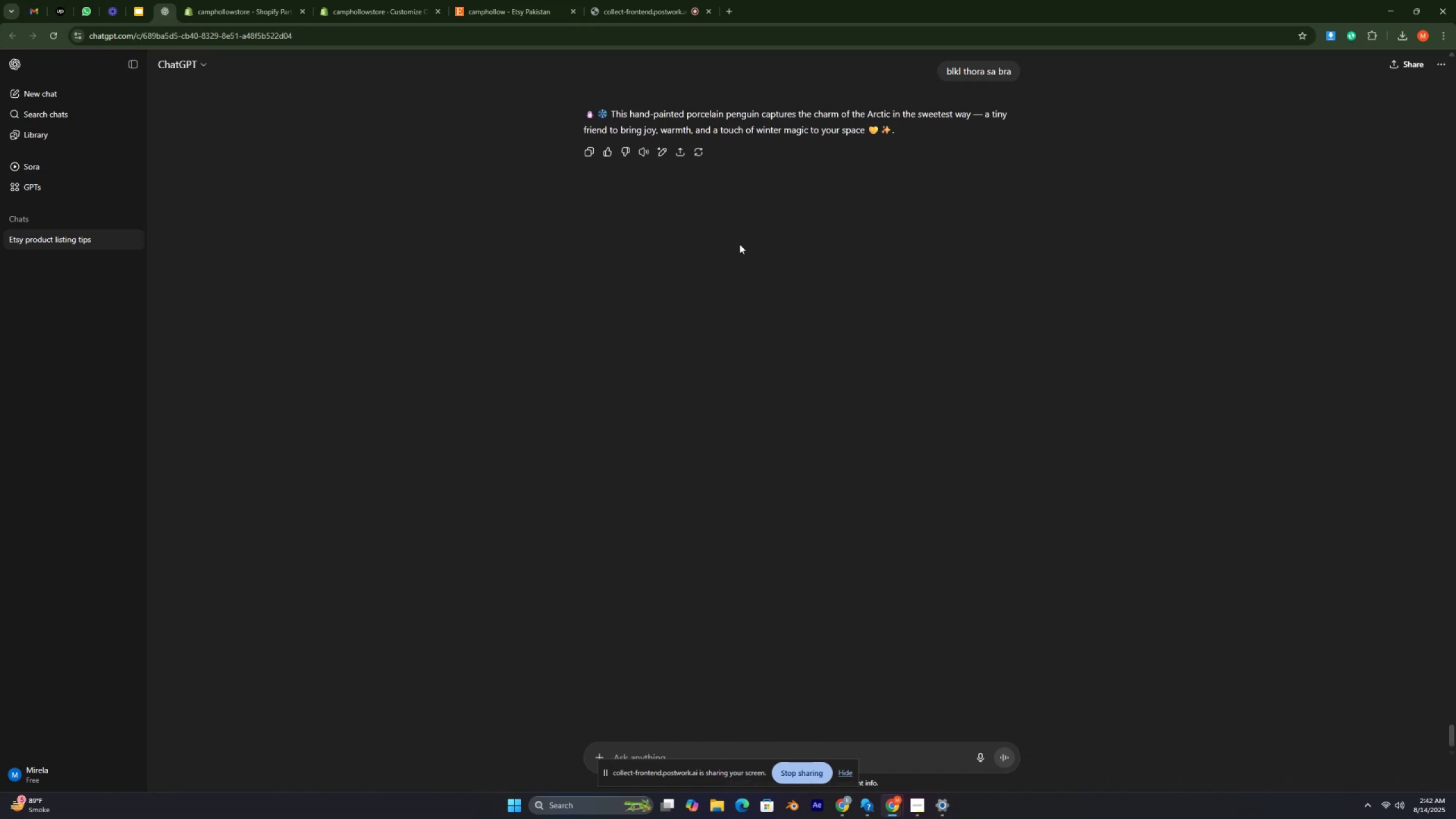 
key(Control+ControlRight)
 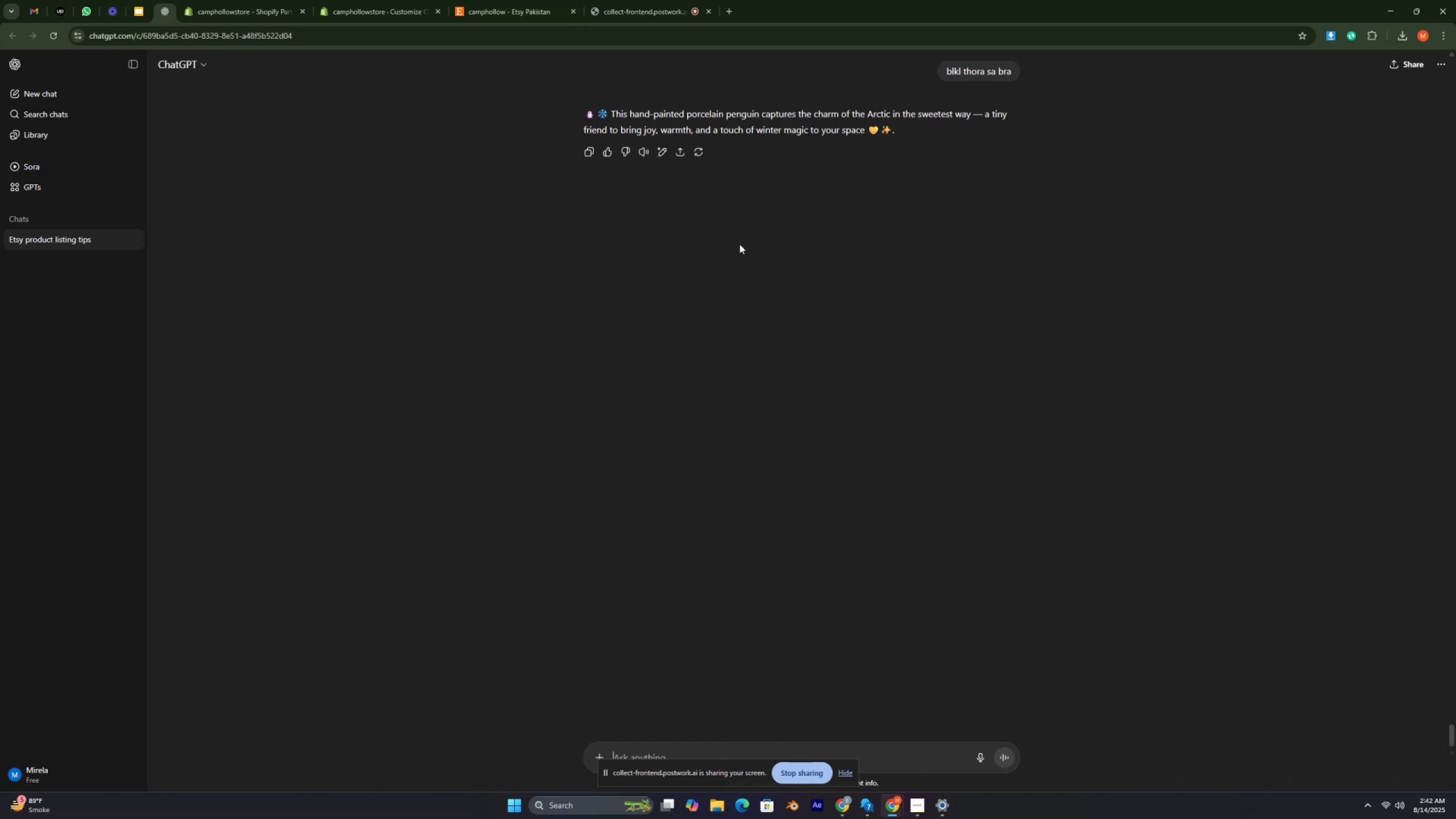 
key(Control+ControlRight)
 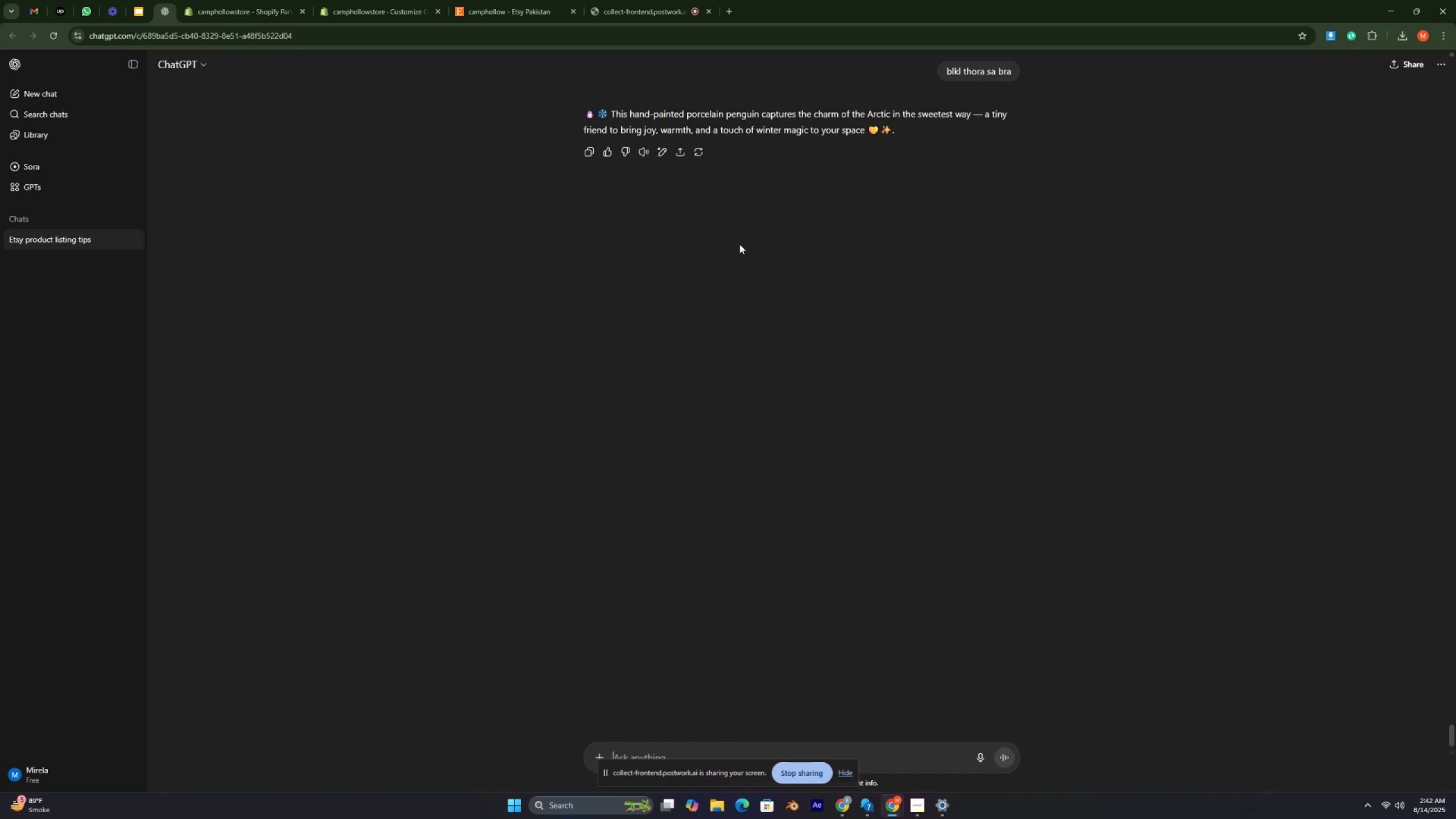 
key(Control+ControlRight)
 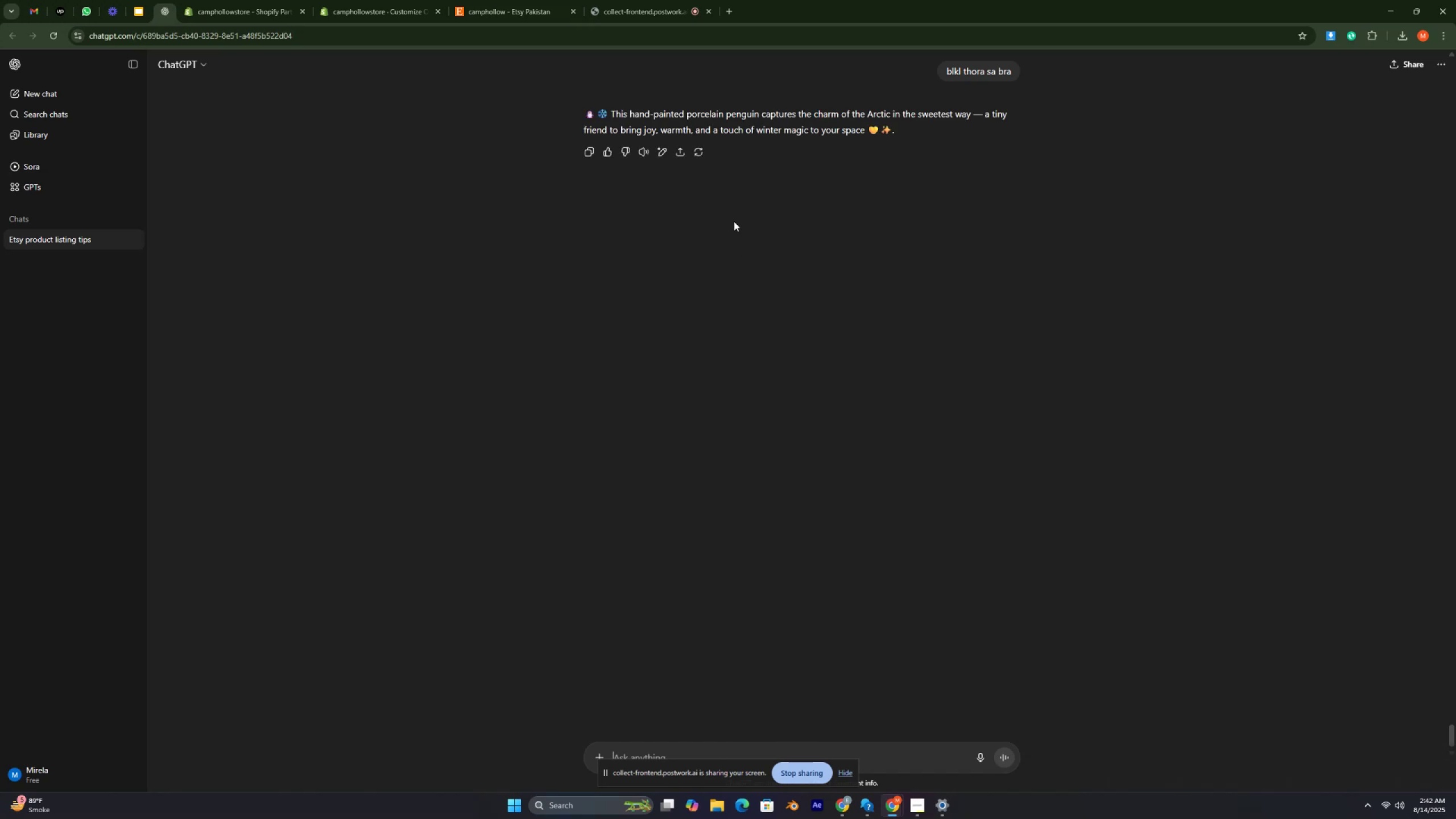 
key(Control+ControlRight)
 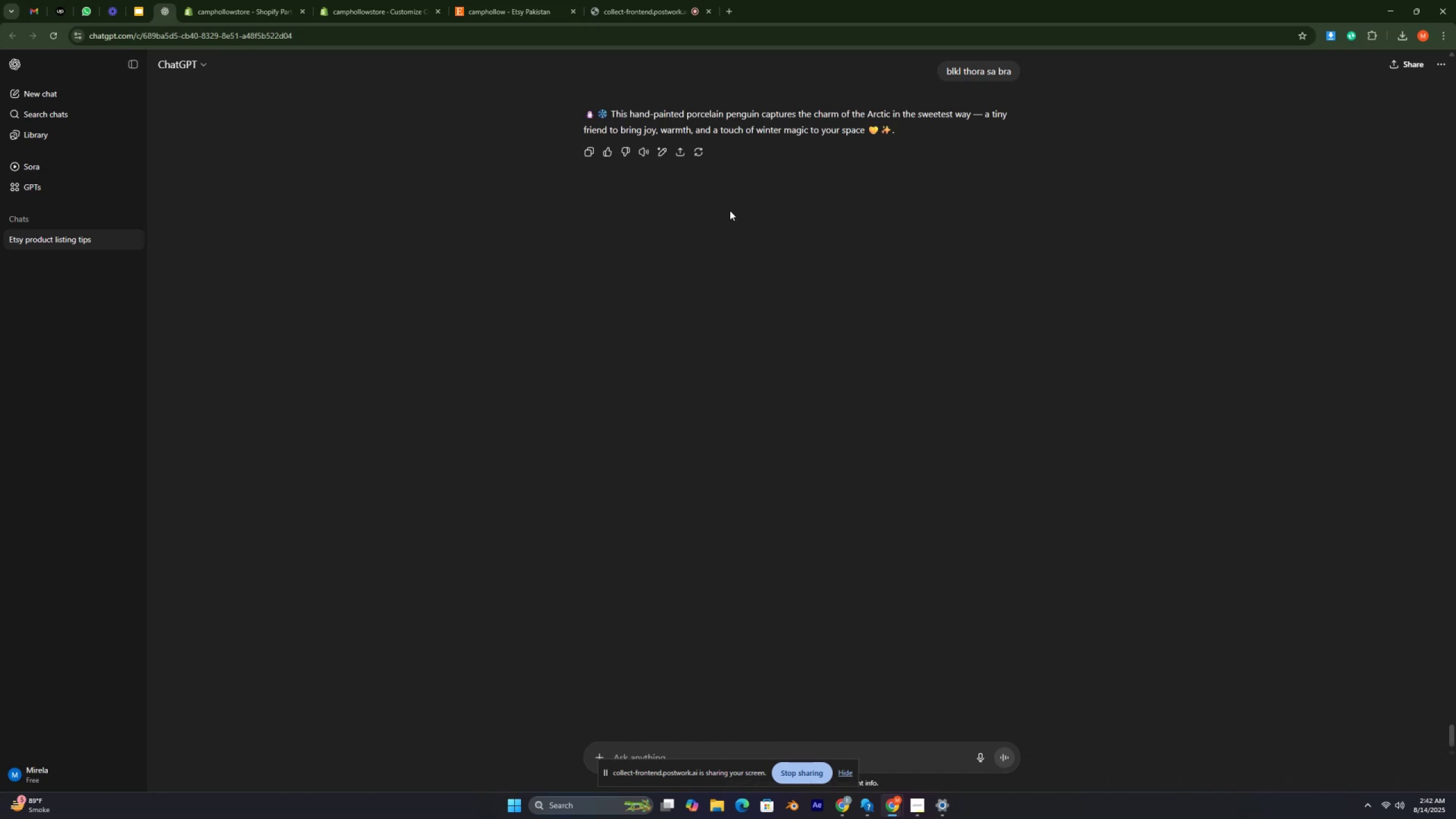 
key(Control+ControlRight)
 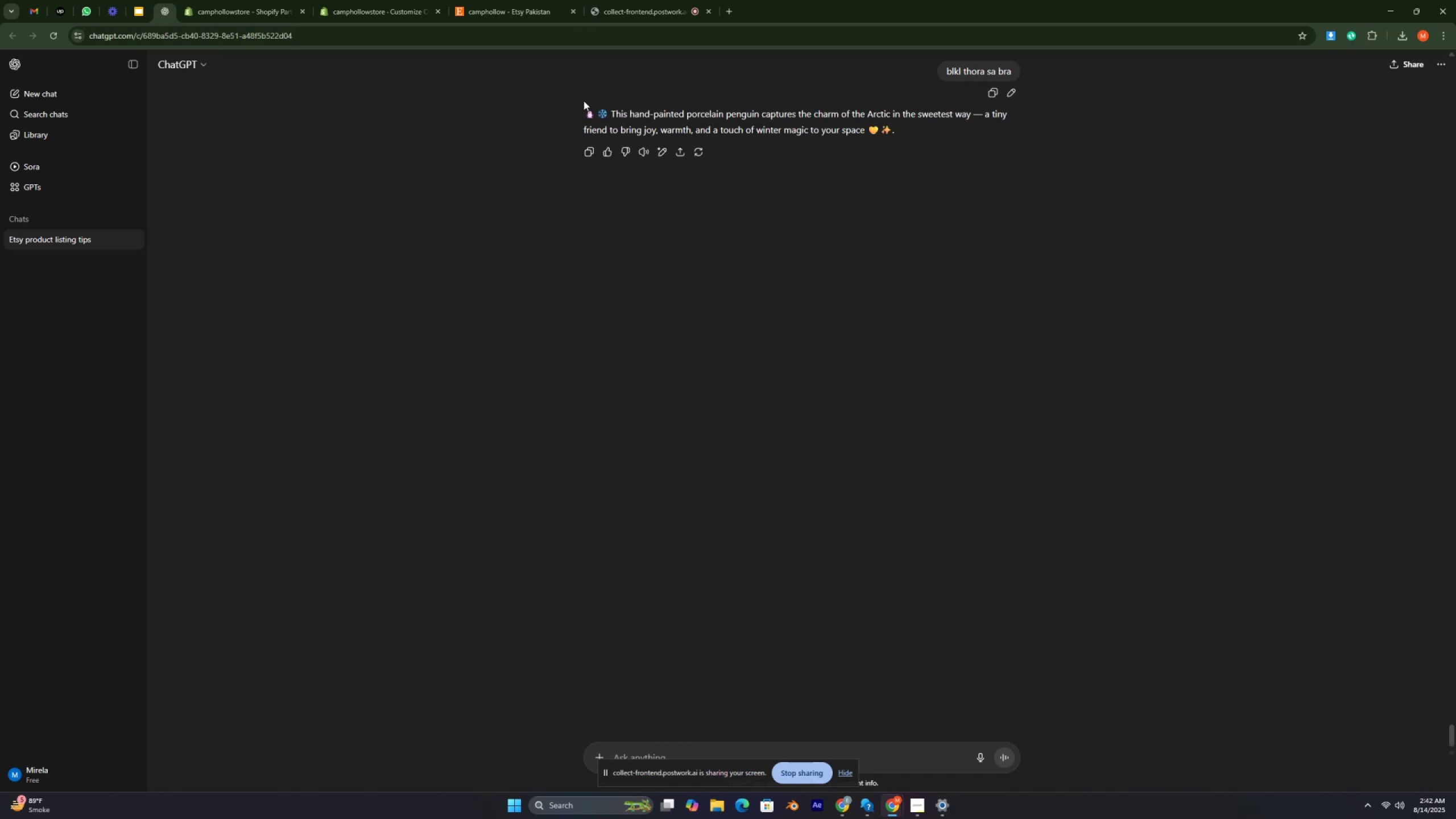 
left_click_drag(start_coordinate=[589, 113], to_coordinate=[898, 134])
 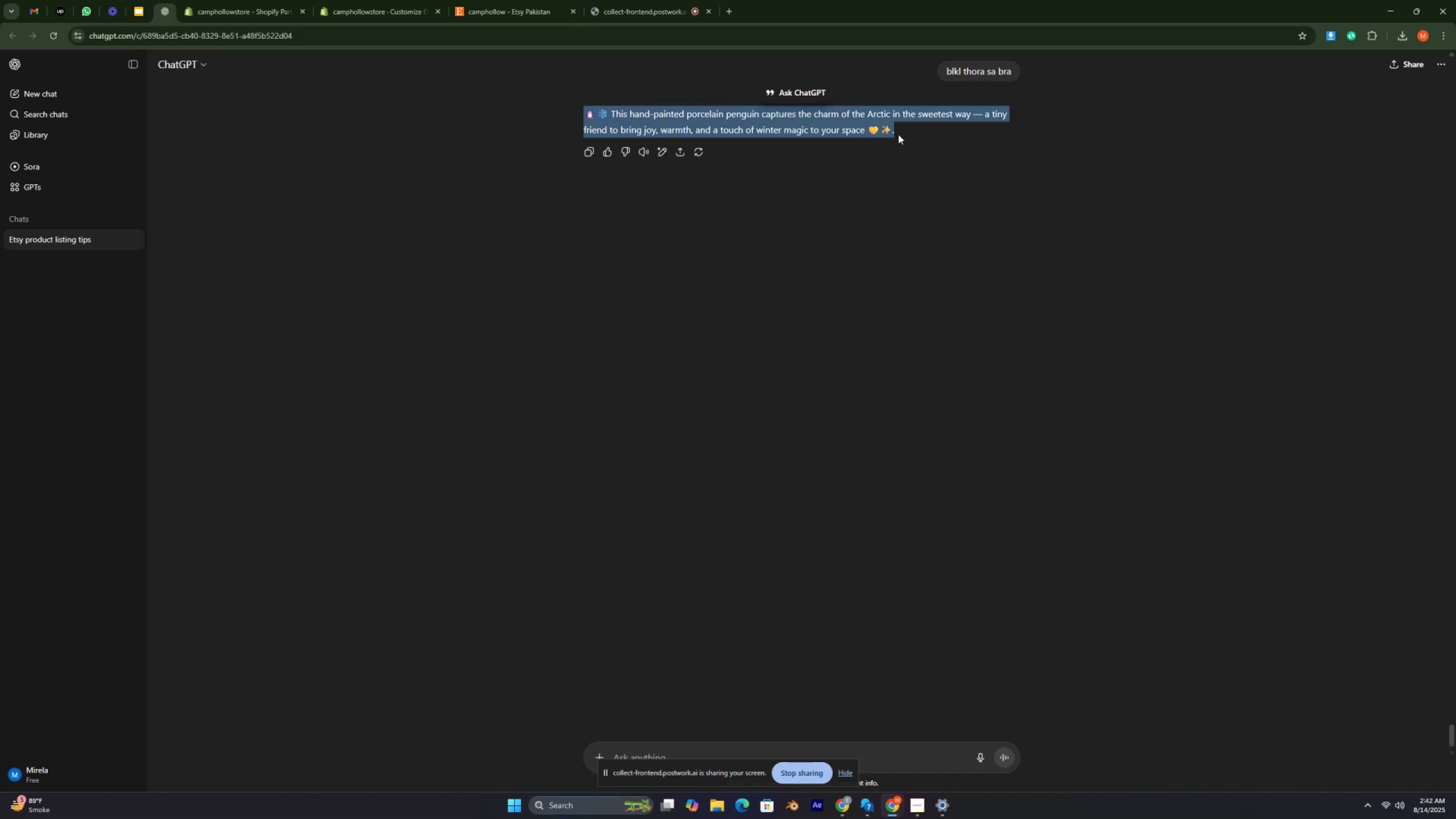 
key(Control+C)
 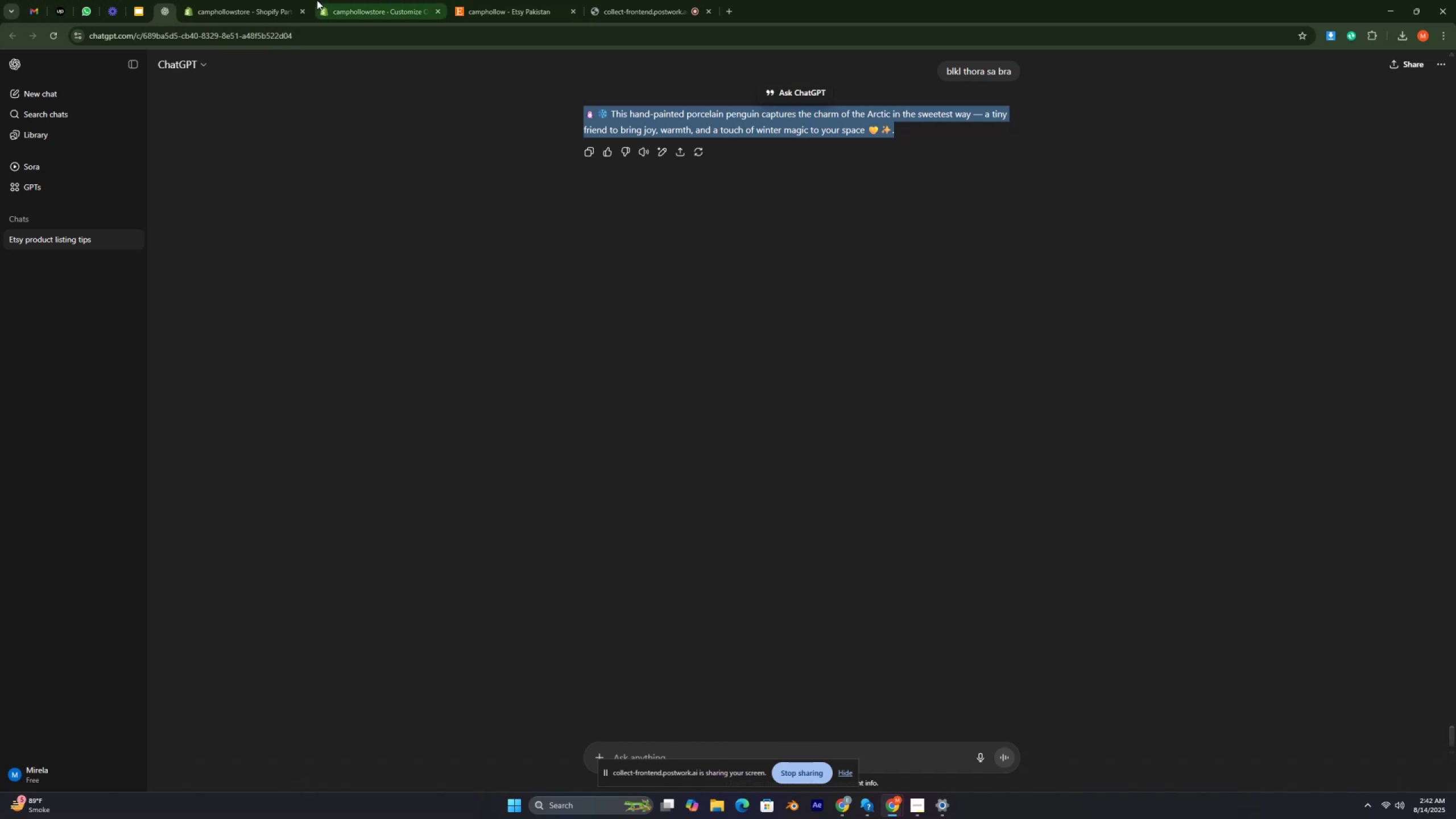 
left_click_drag(start_coordinate=[369, 3], to_coordinate=[372, 5])
 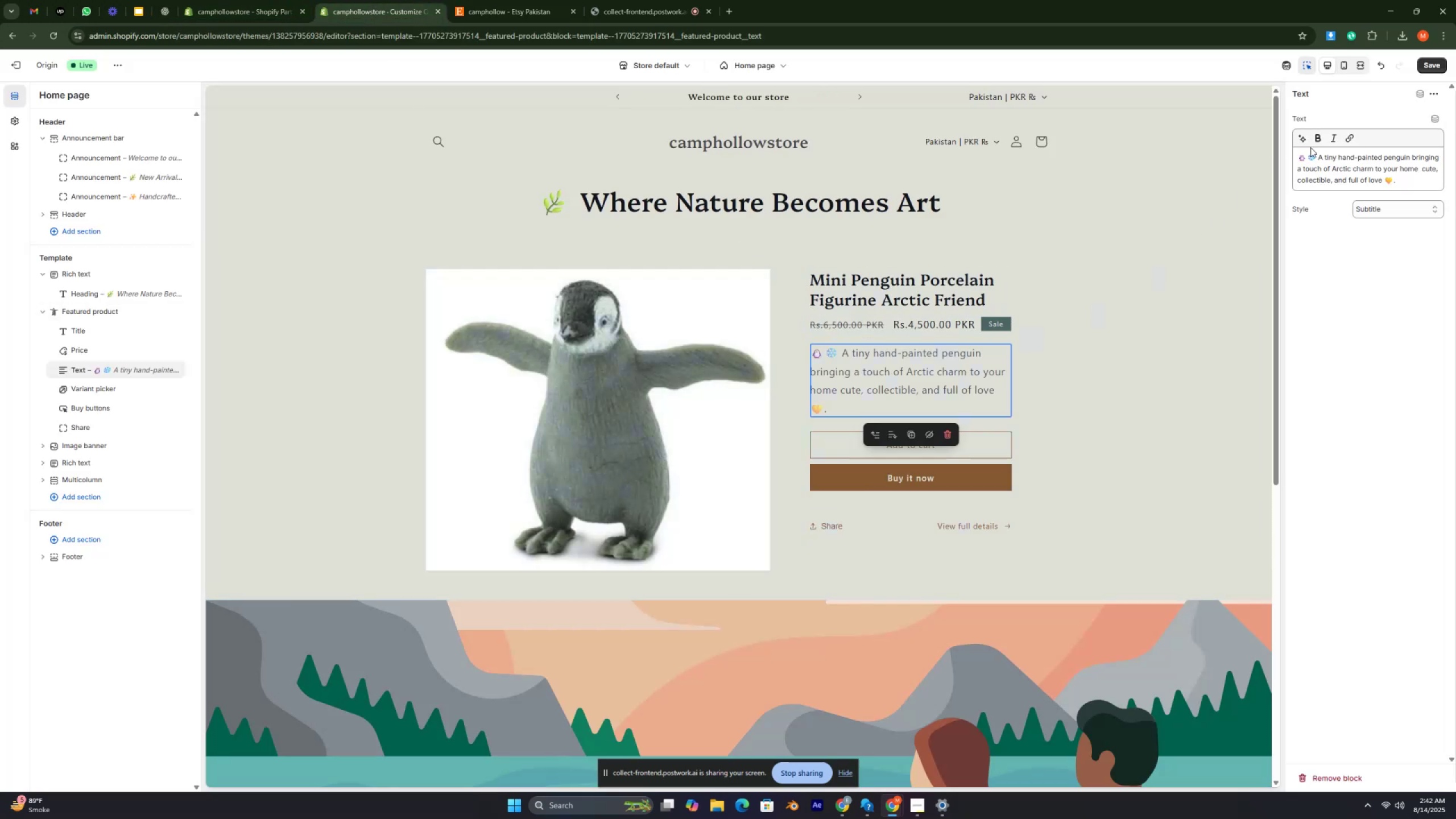 
double_click([1316, 158])
 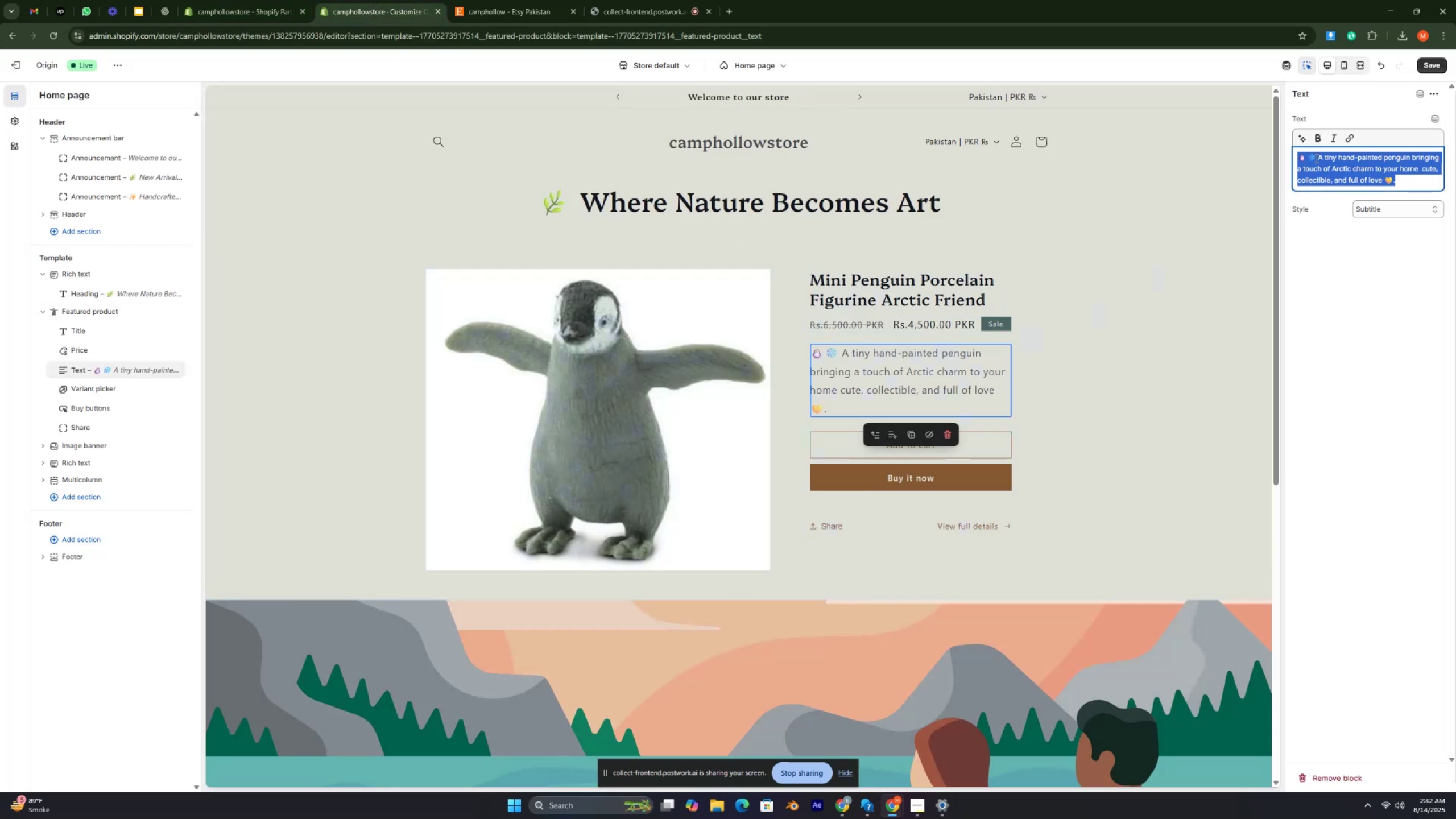 
triple_click([1316, 158])
 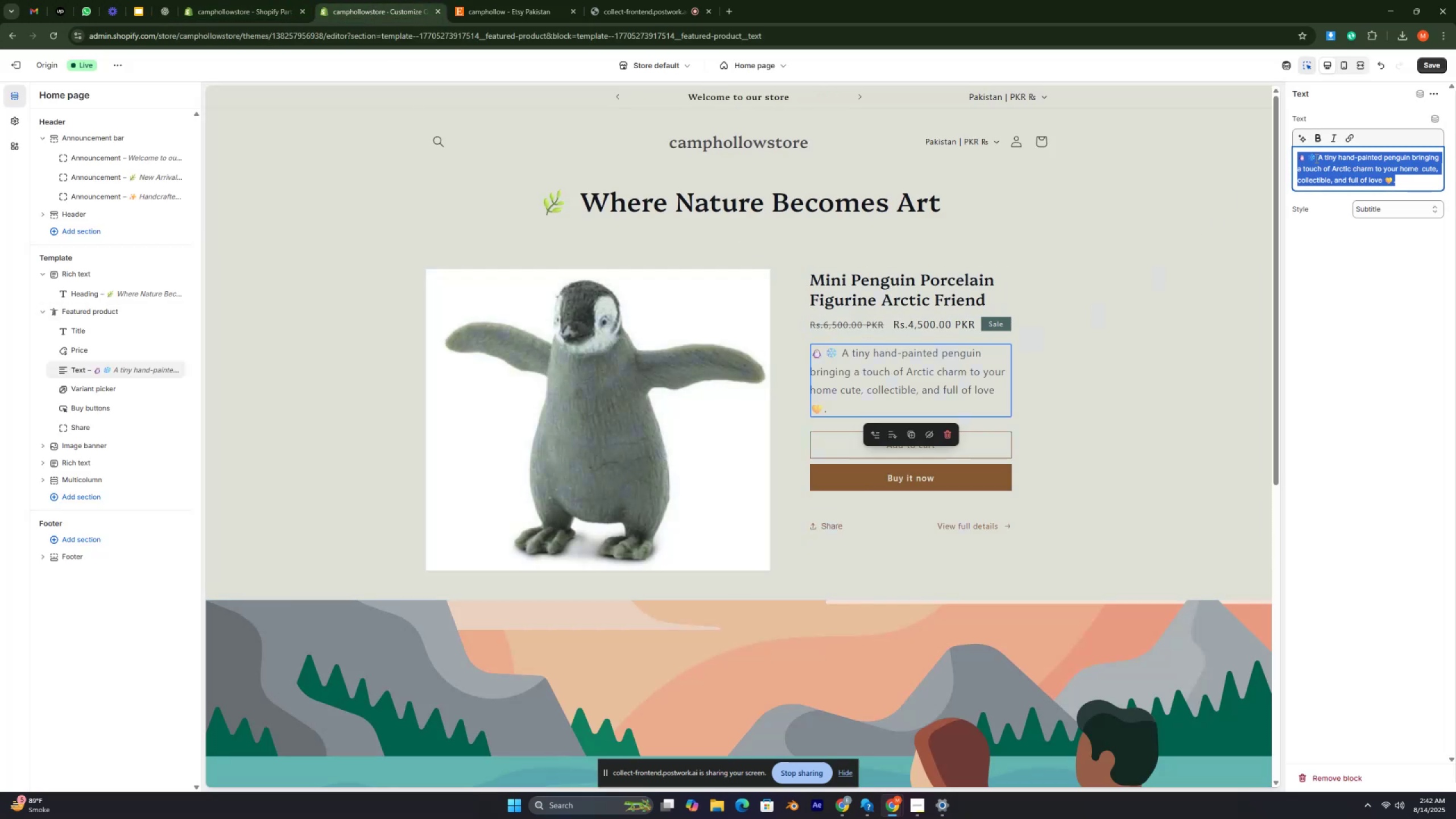 
key(Control+V)
 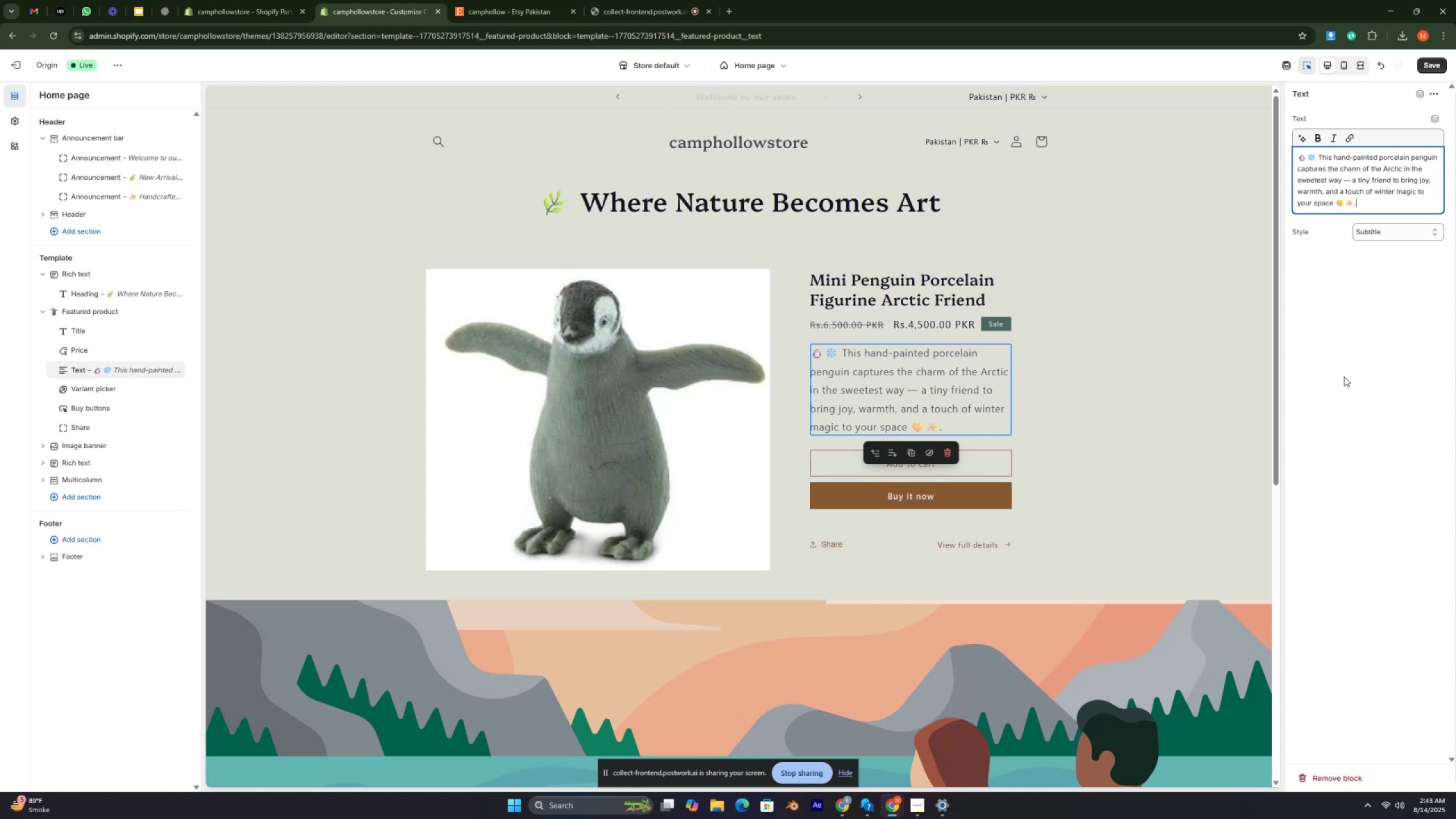 
wait(16.98)
 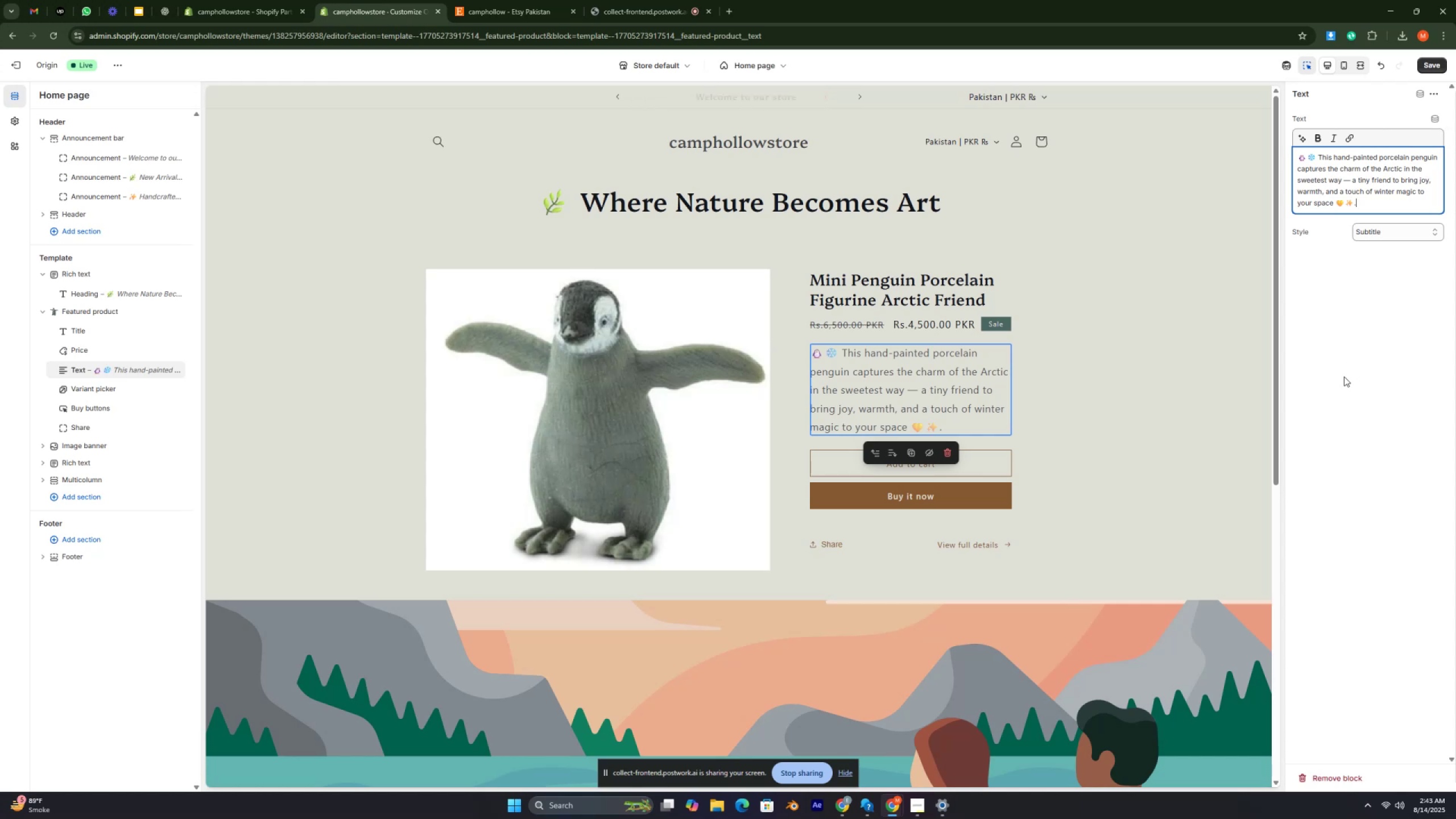 
left_click([651, 744])
 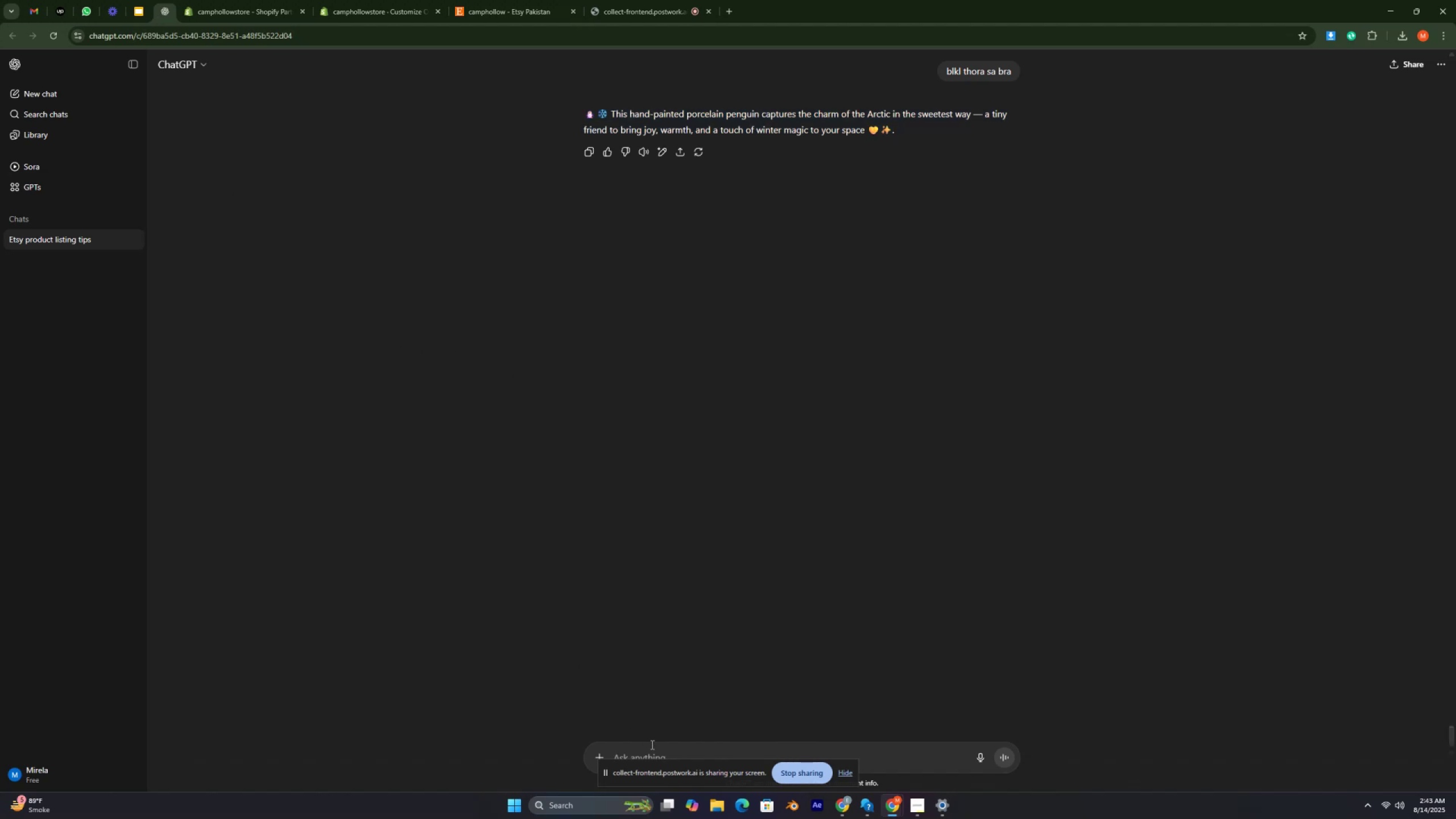 
type(thora sa hp)
key(Backspace)
type(or)
 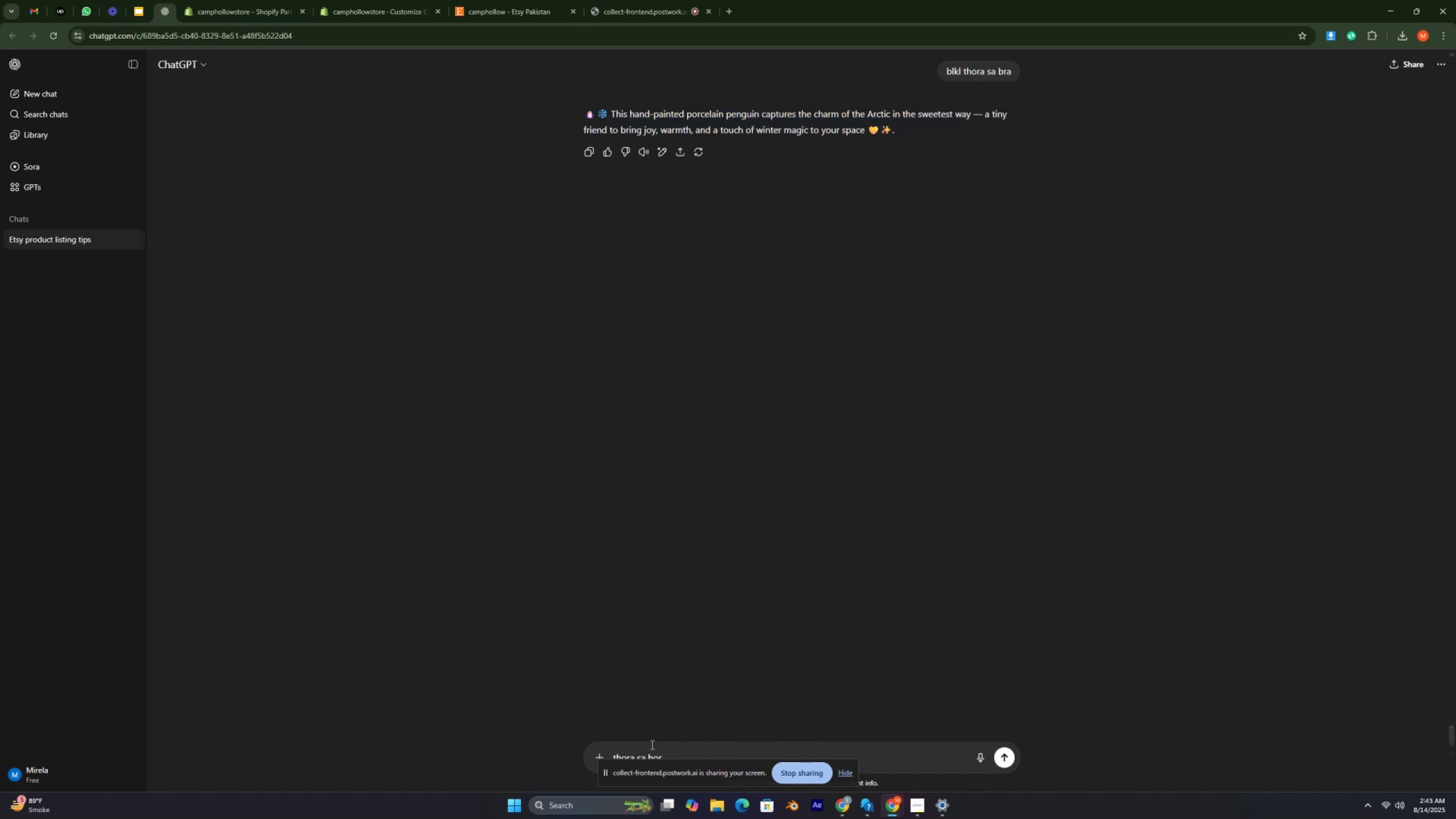 
key(Enter)
 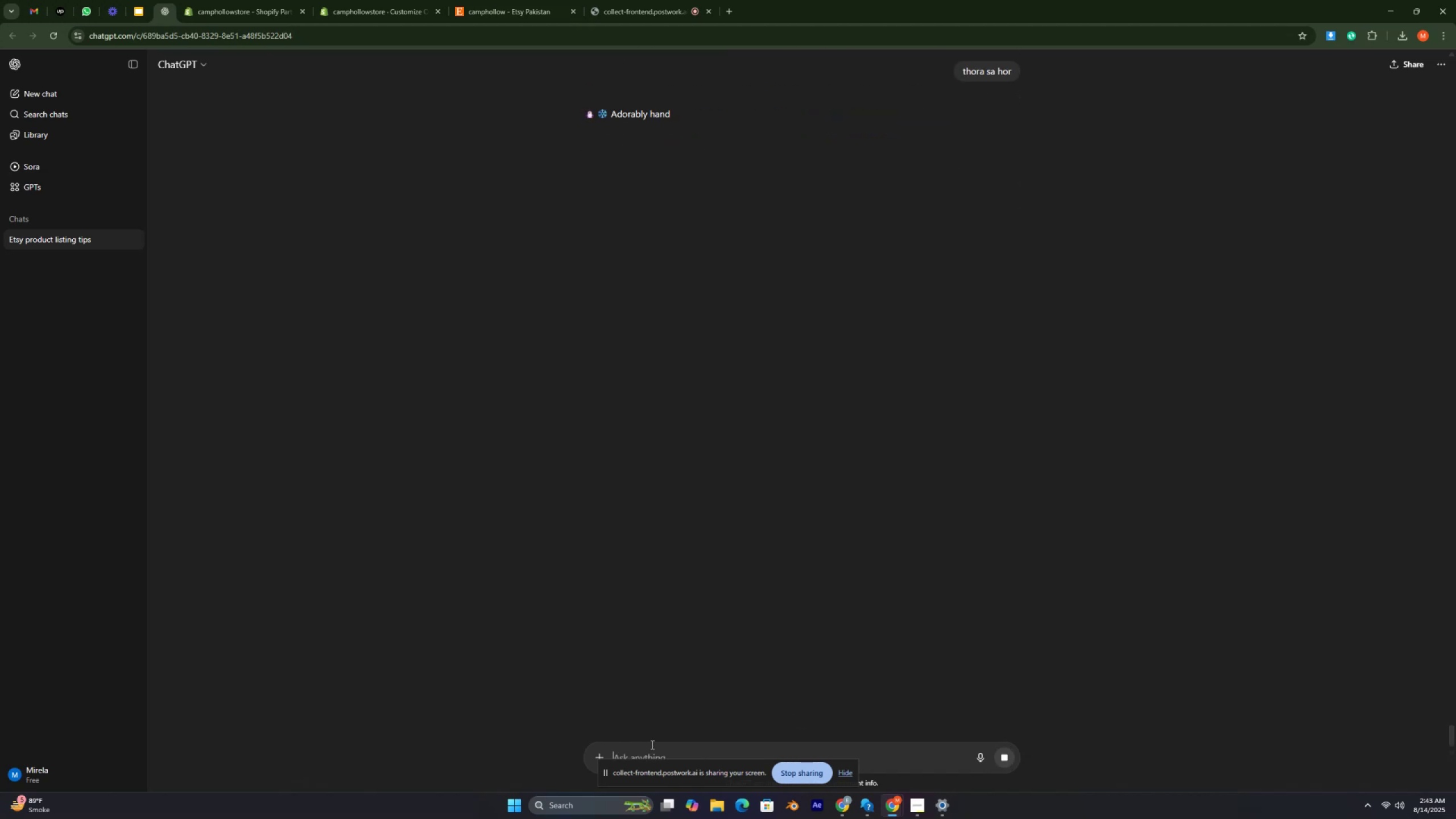 
key(Control+ControlRight)
 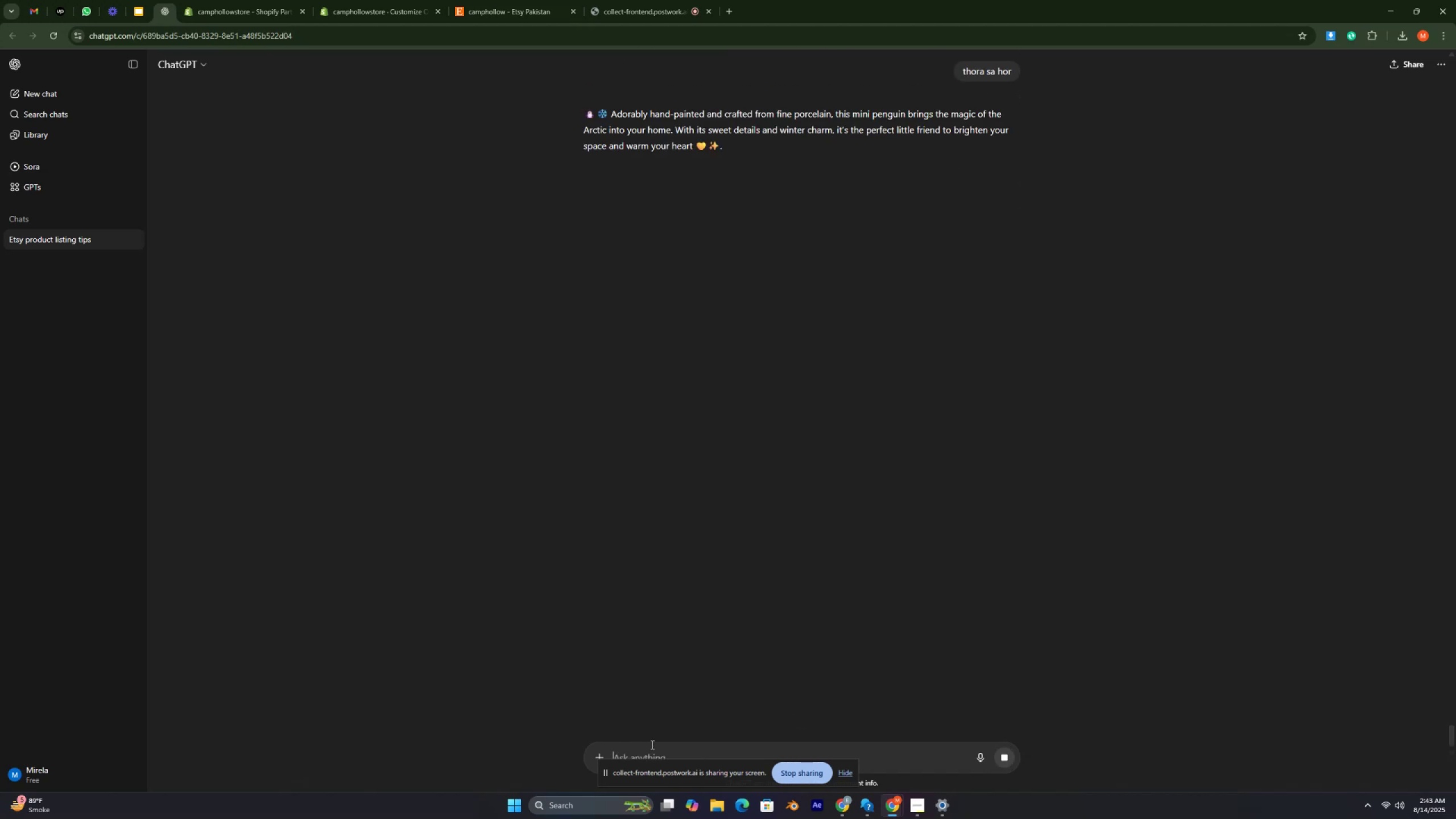 
key(Control+ControlRight)
 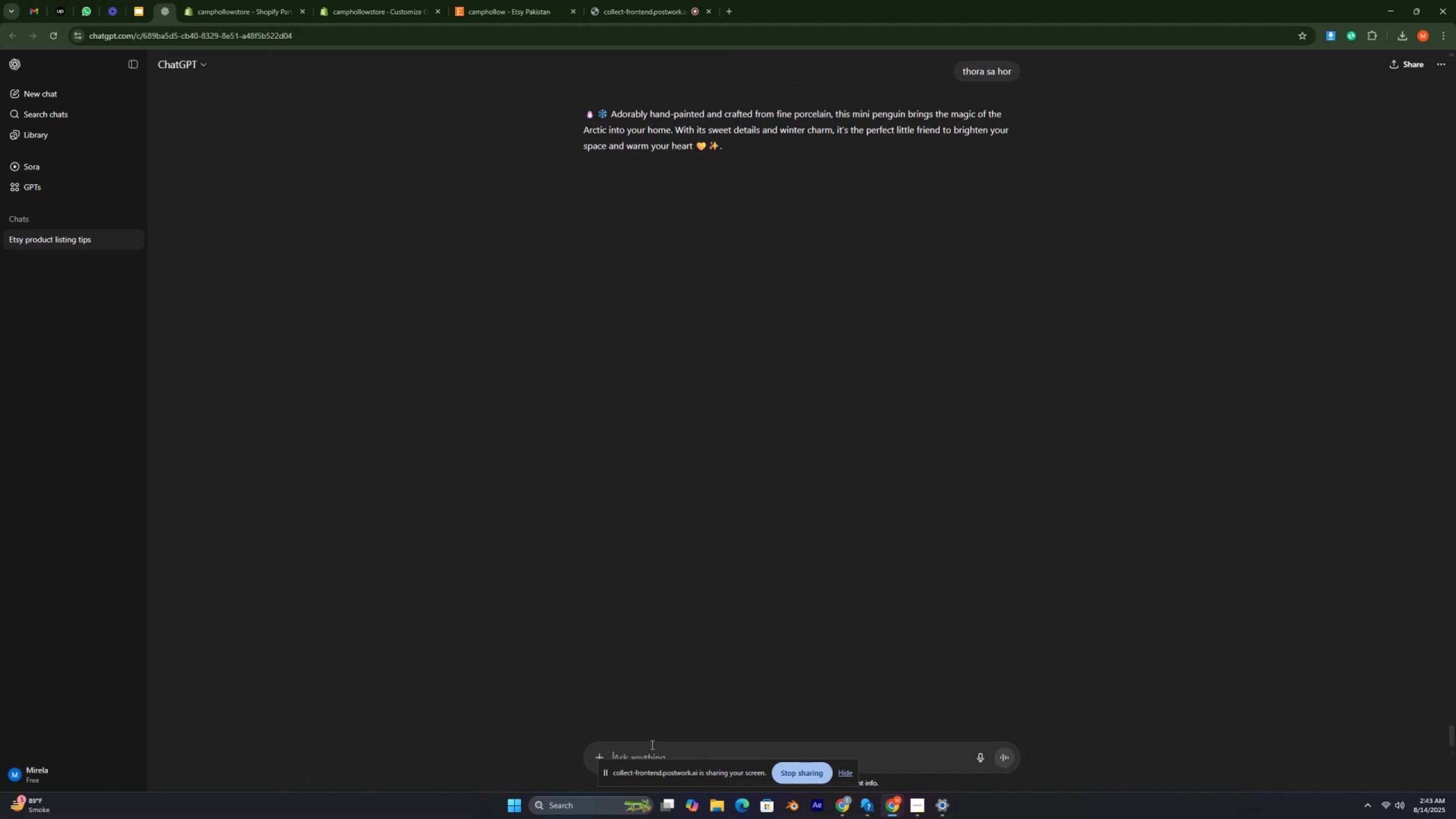 
key(Control+ControlRight)
 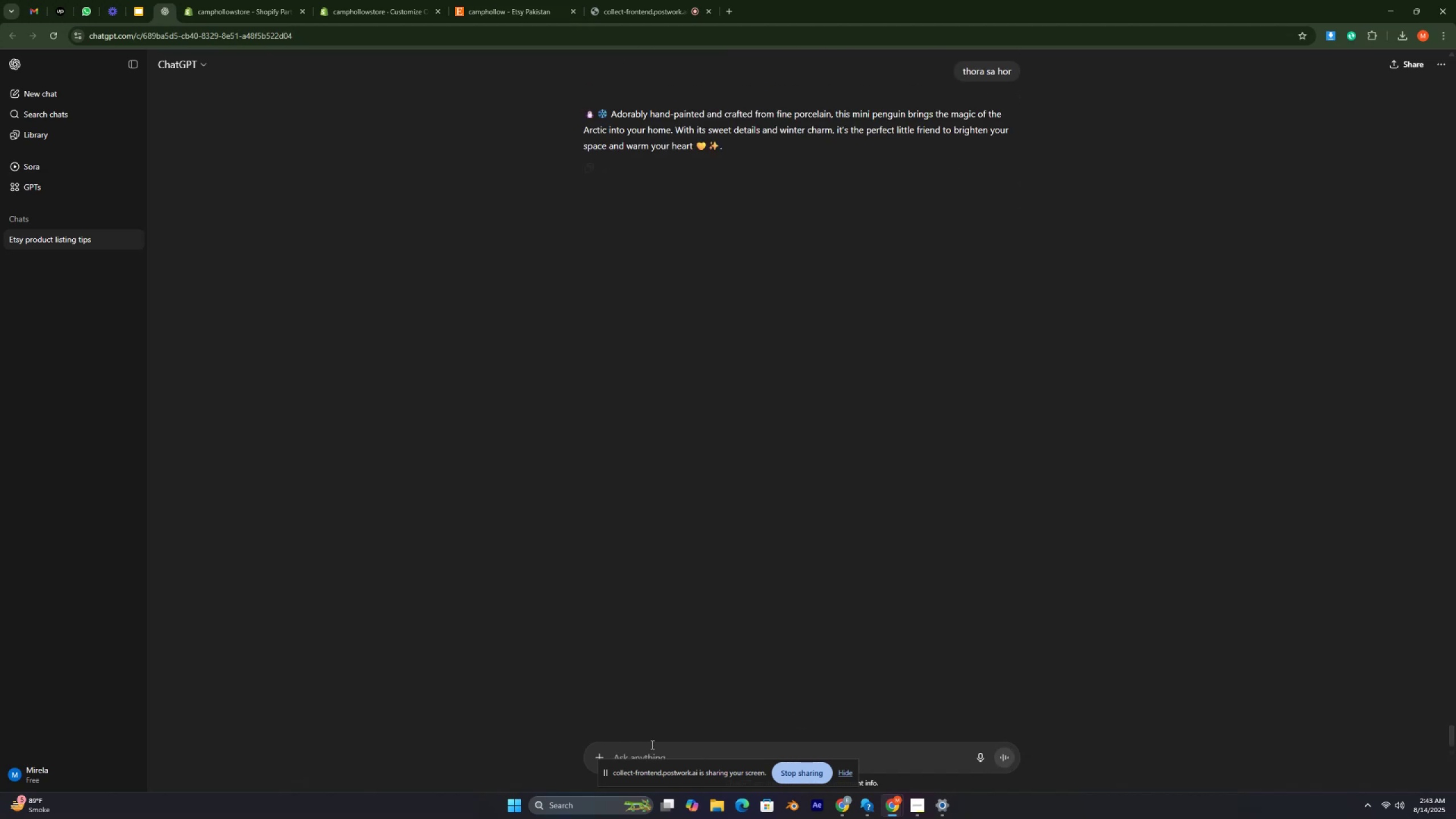 
key(Control+ControlRight)
 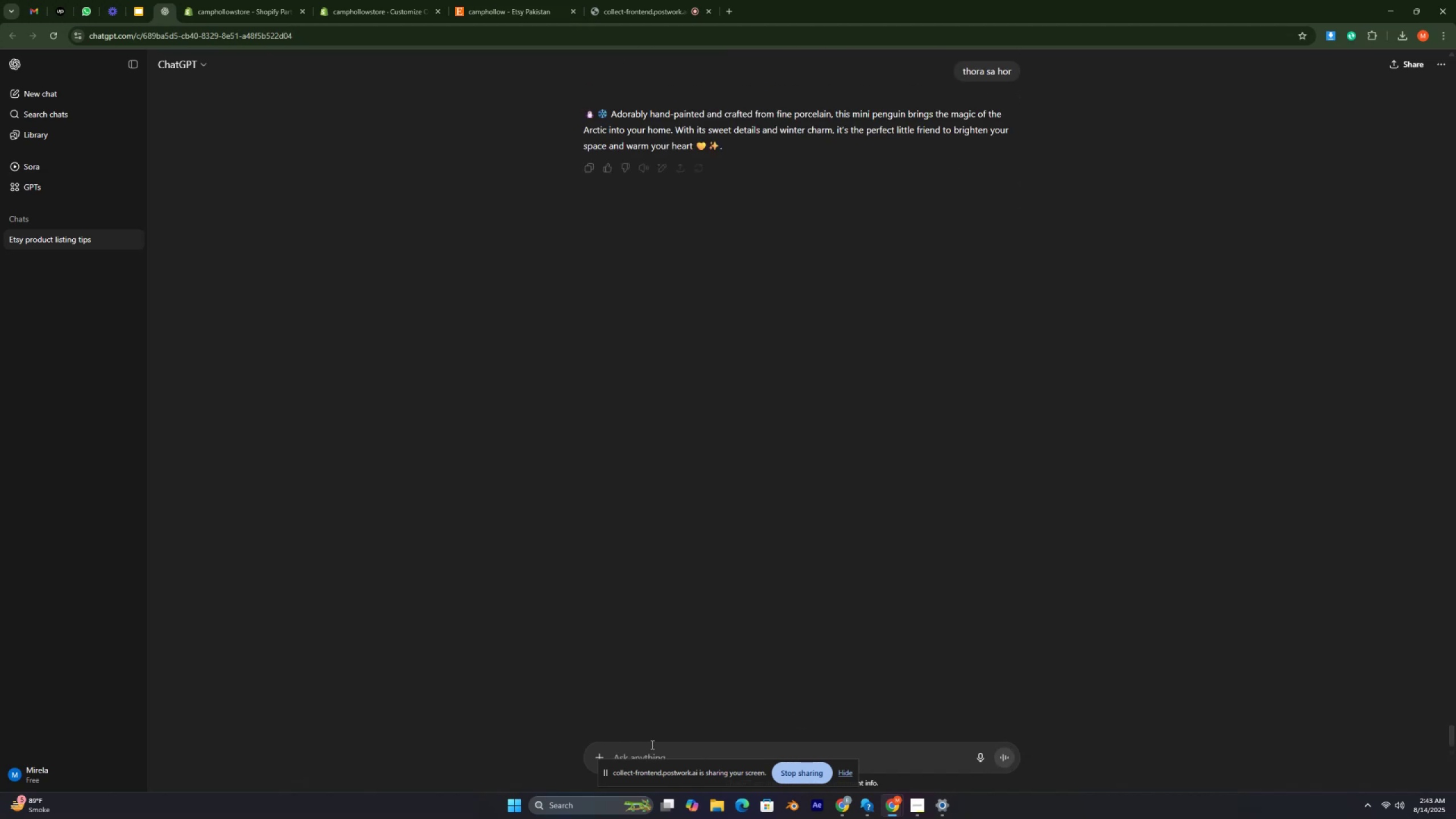 
key(Control+ControlRight)
 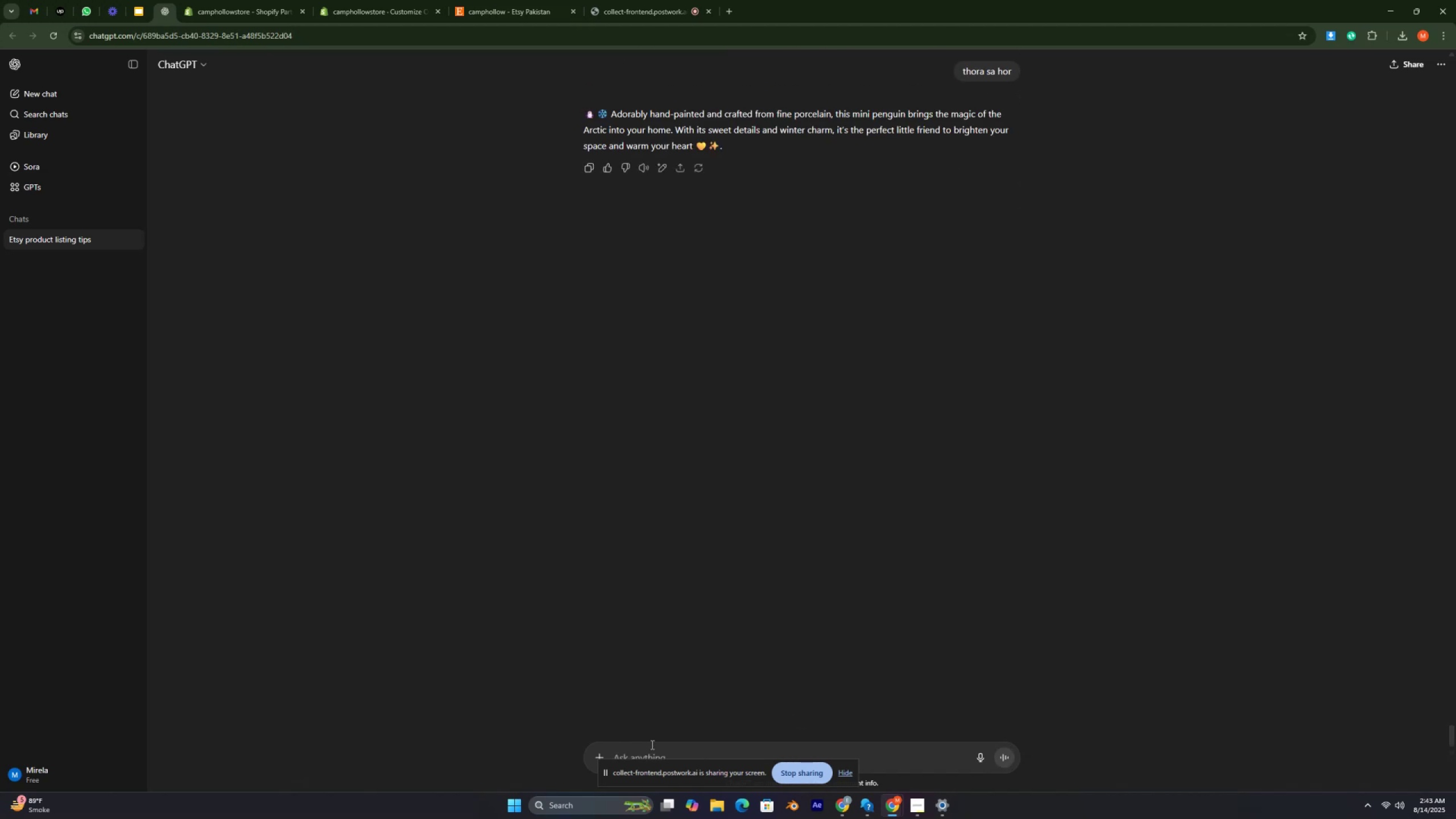 
key(Control+ControlRight)
 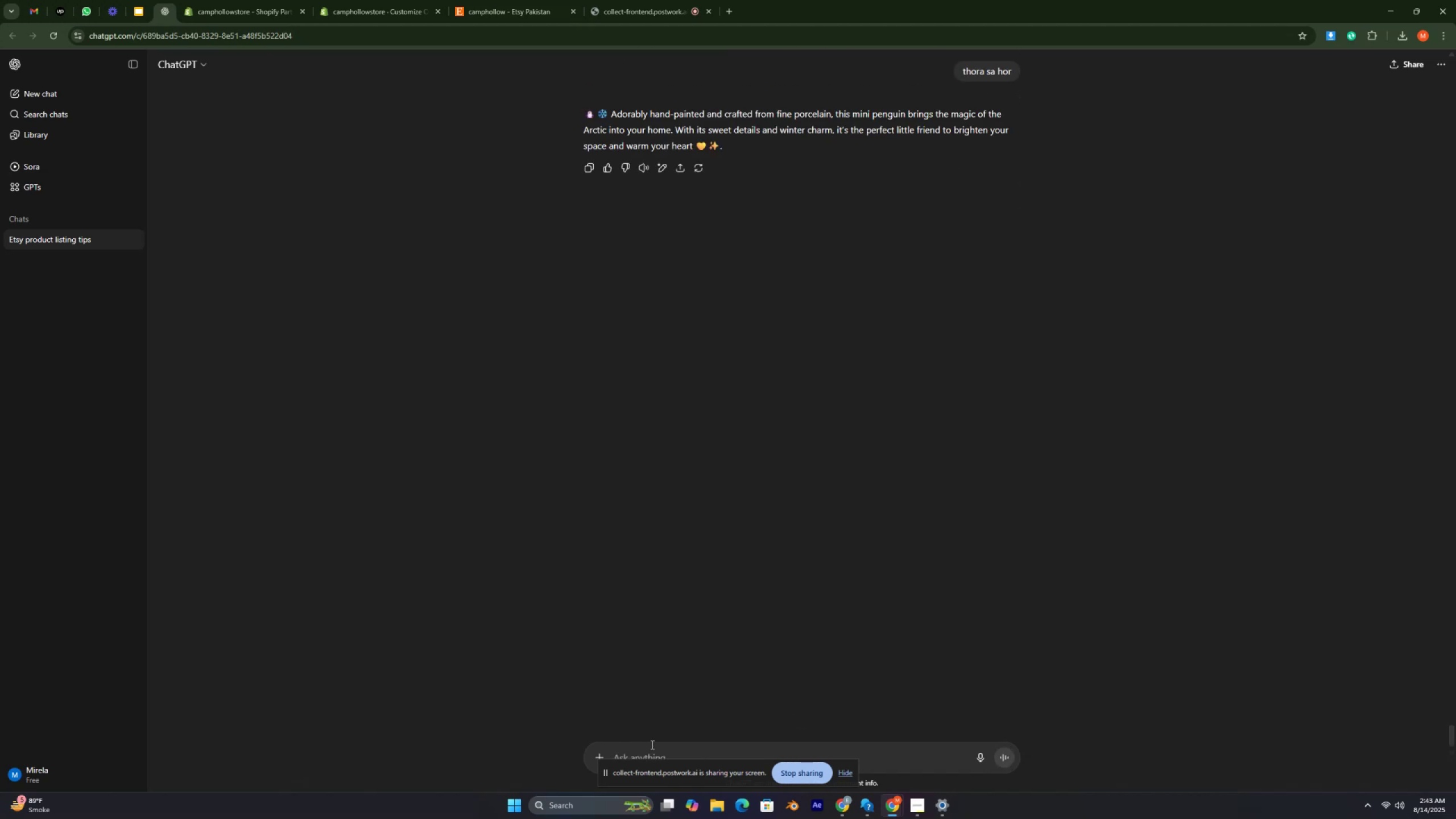 
key(Control+ControlRight)
 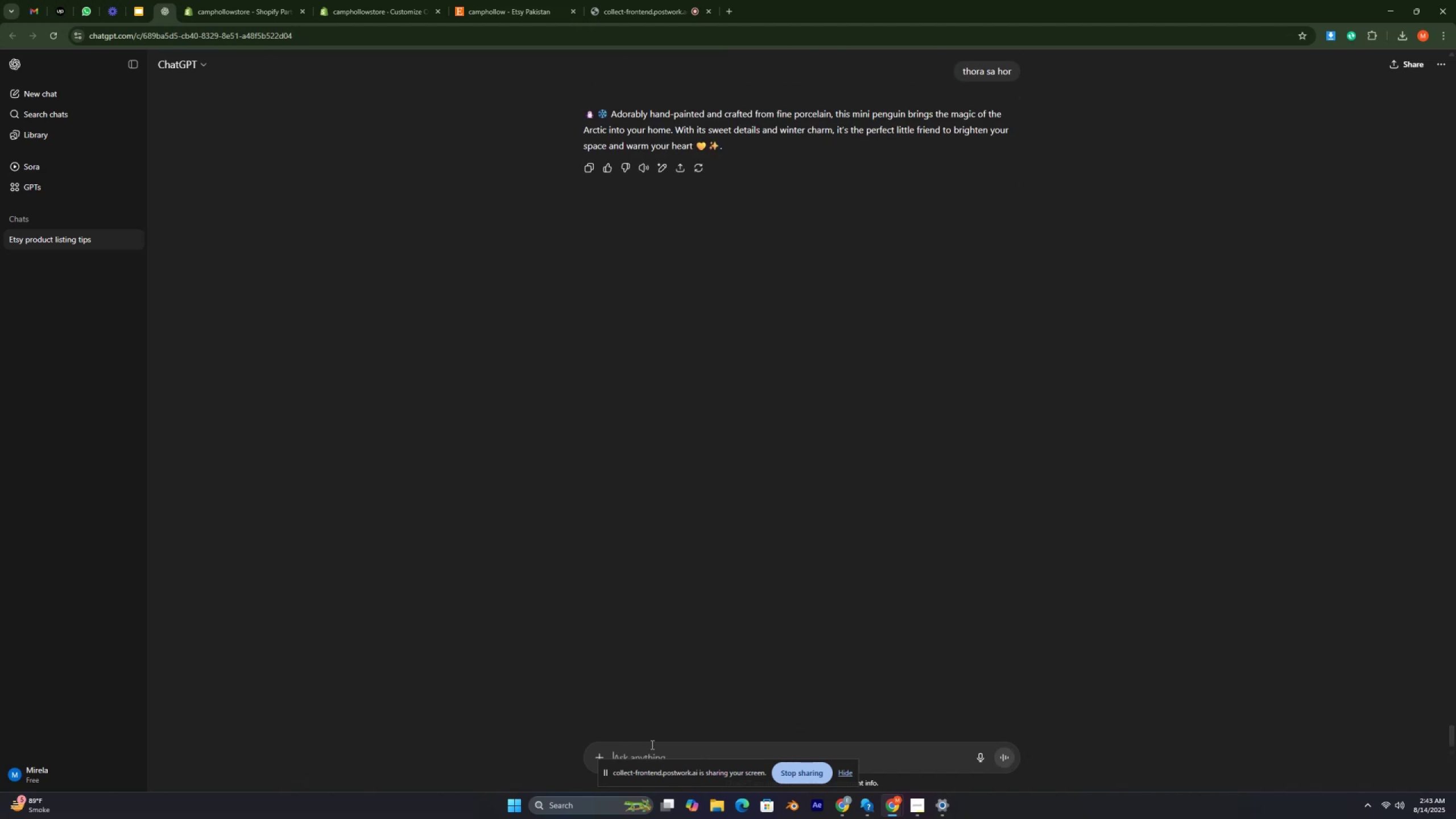 
key(Control+ControlRight)
 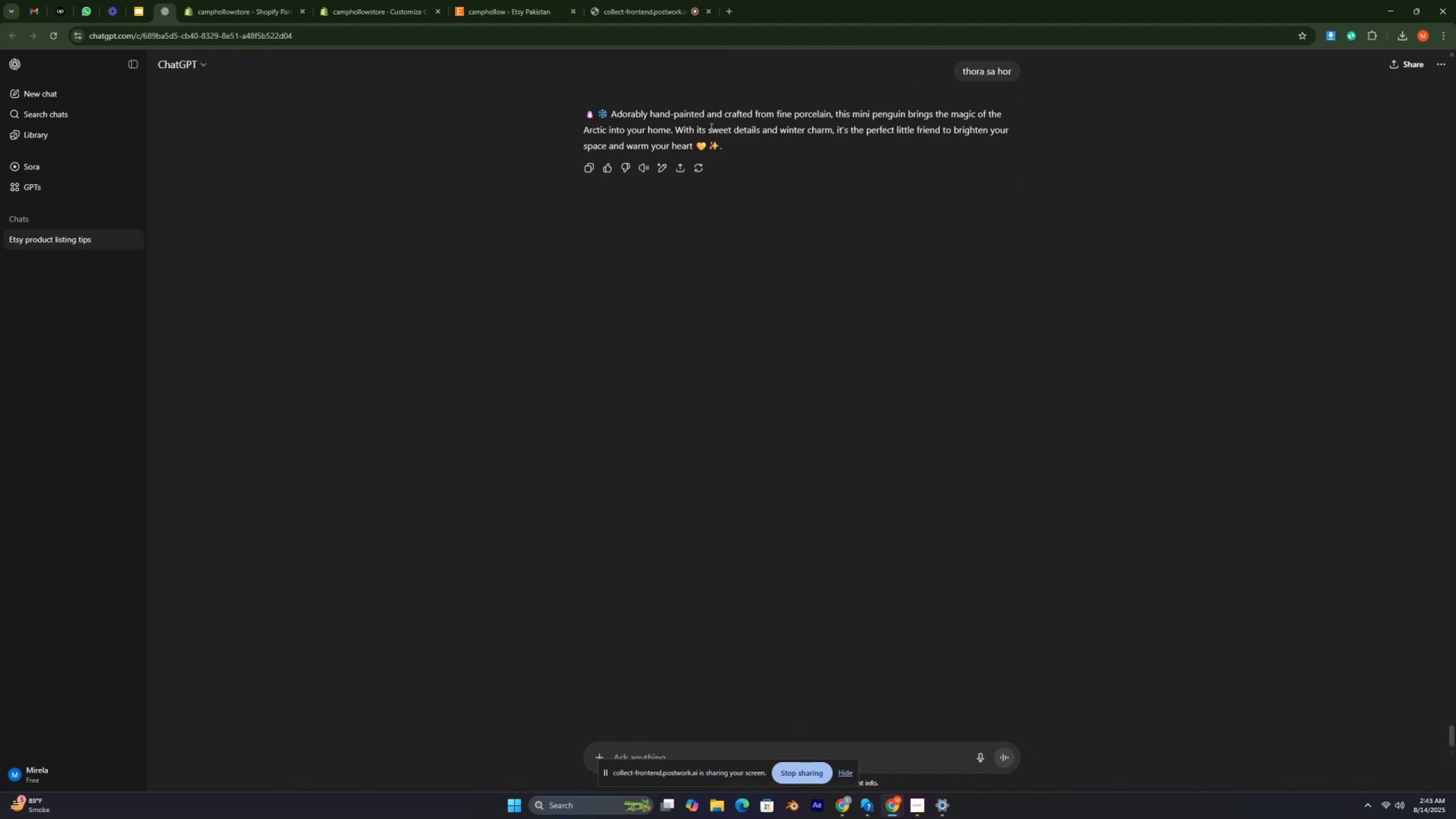 
left_click_drag(start_coordinate=[573, 102], to_coordinate=[726, 146])
 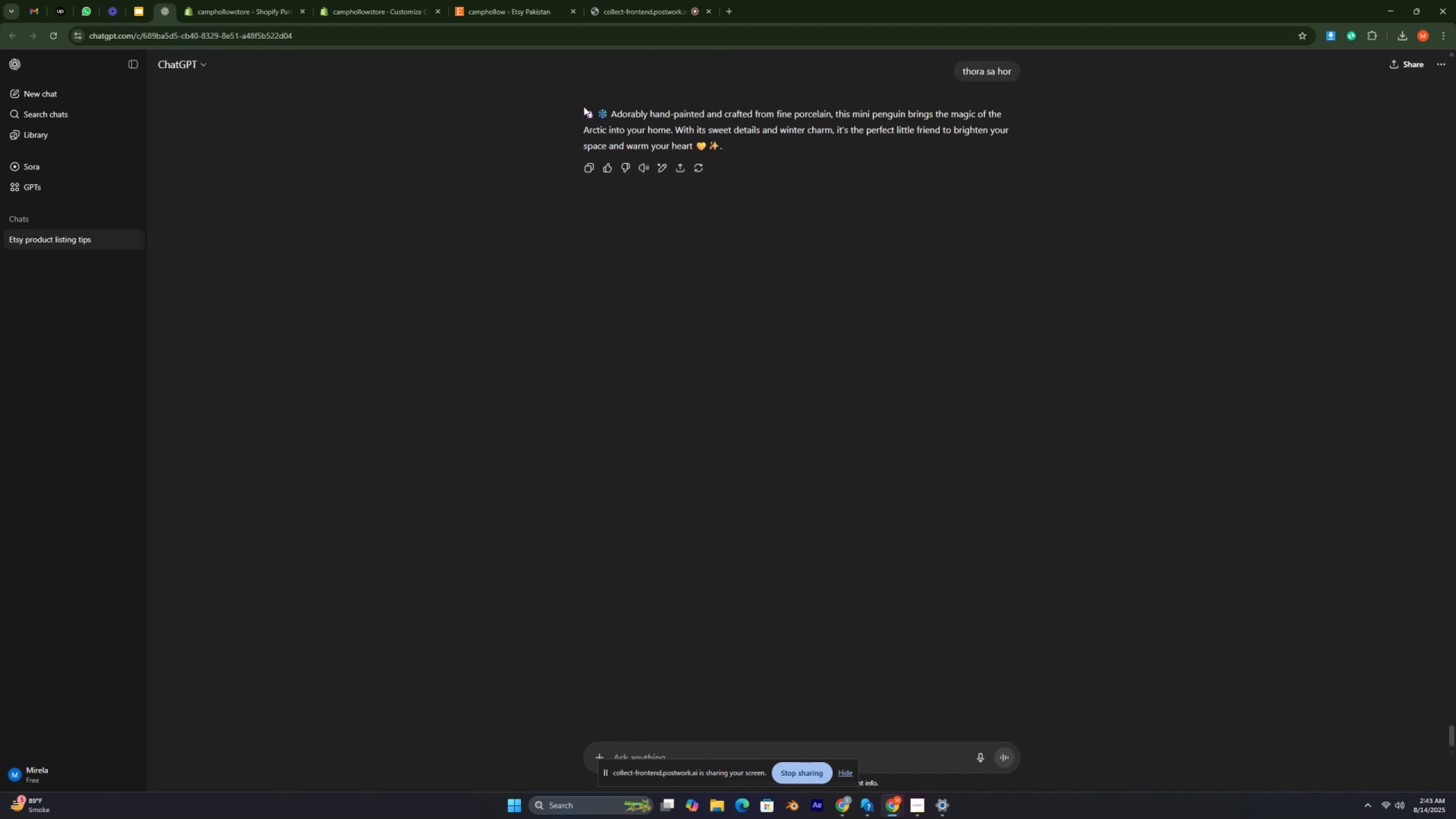 
left_click_drag(start_coordinate=[584, 106], to_coordinate=[726, 156])
 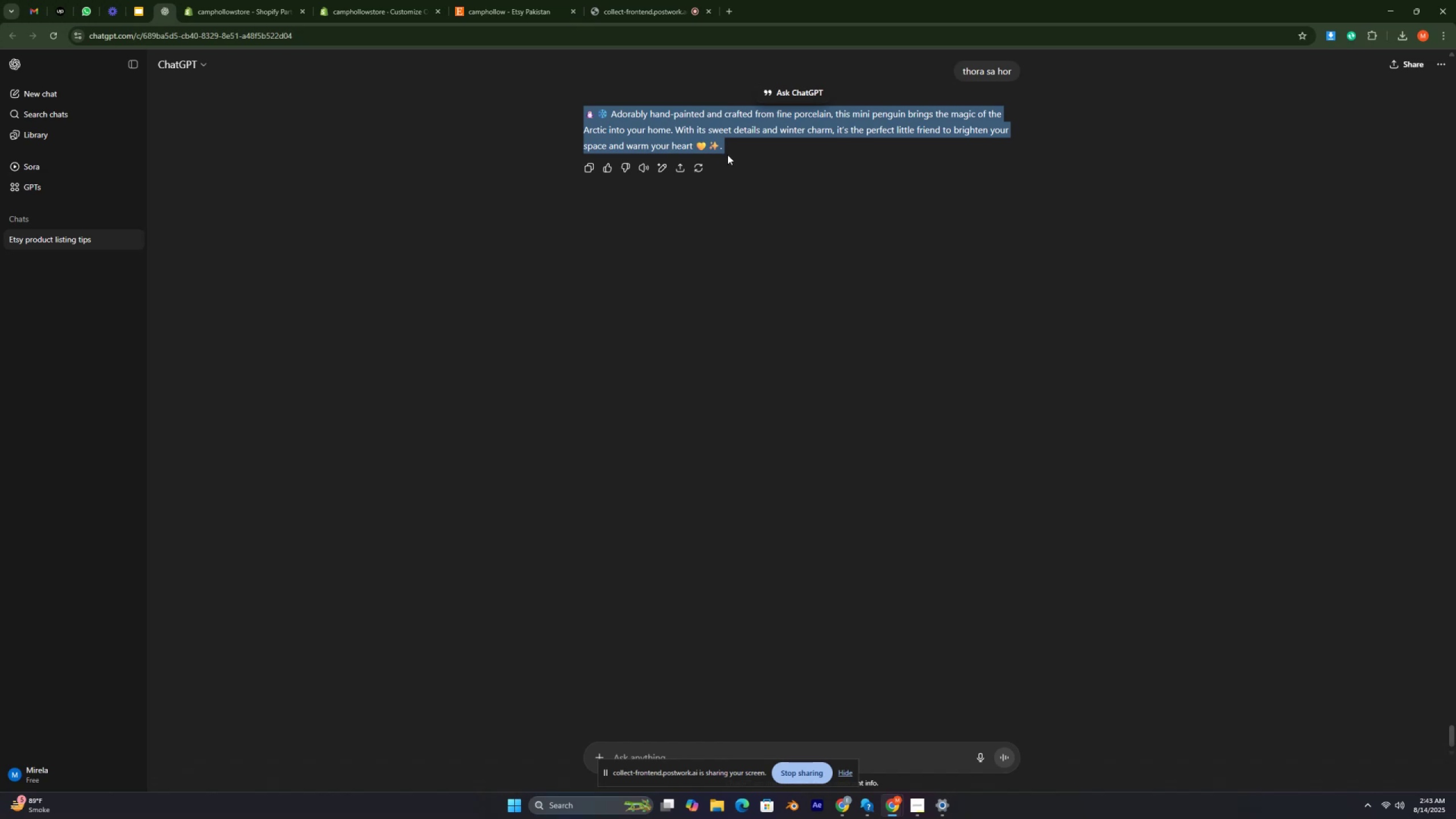 
key(Control+C)
 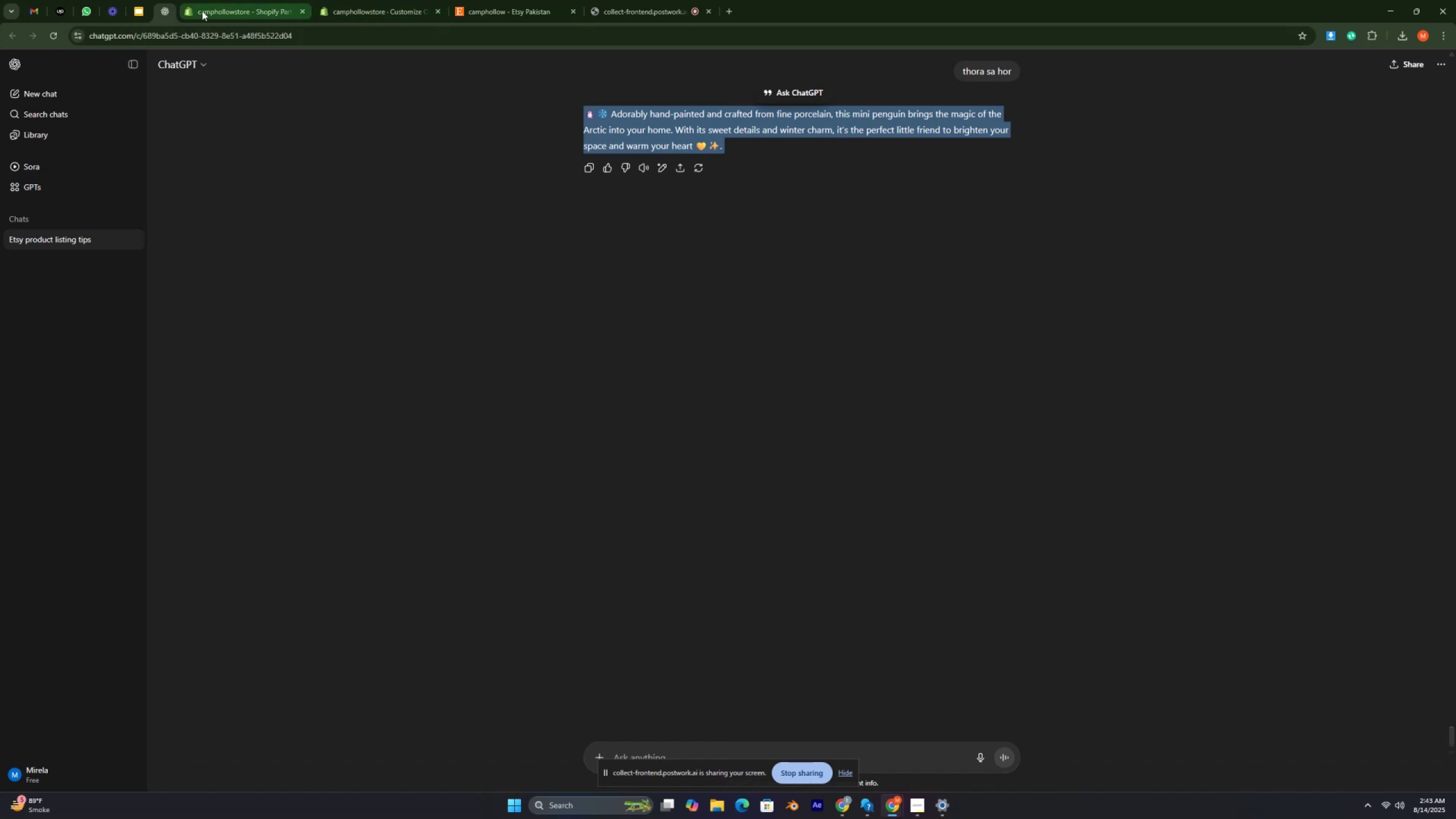 
left_click([367, 12])
 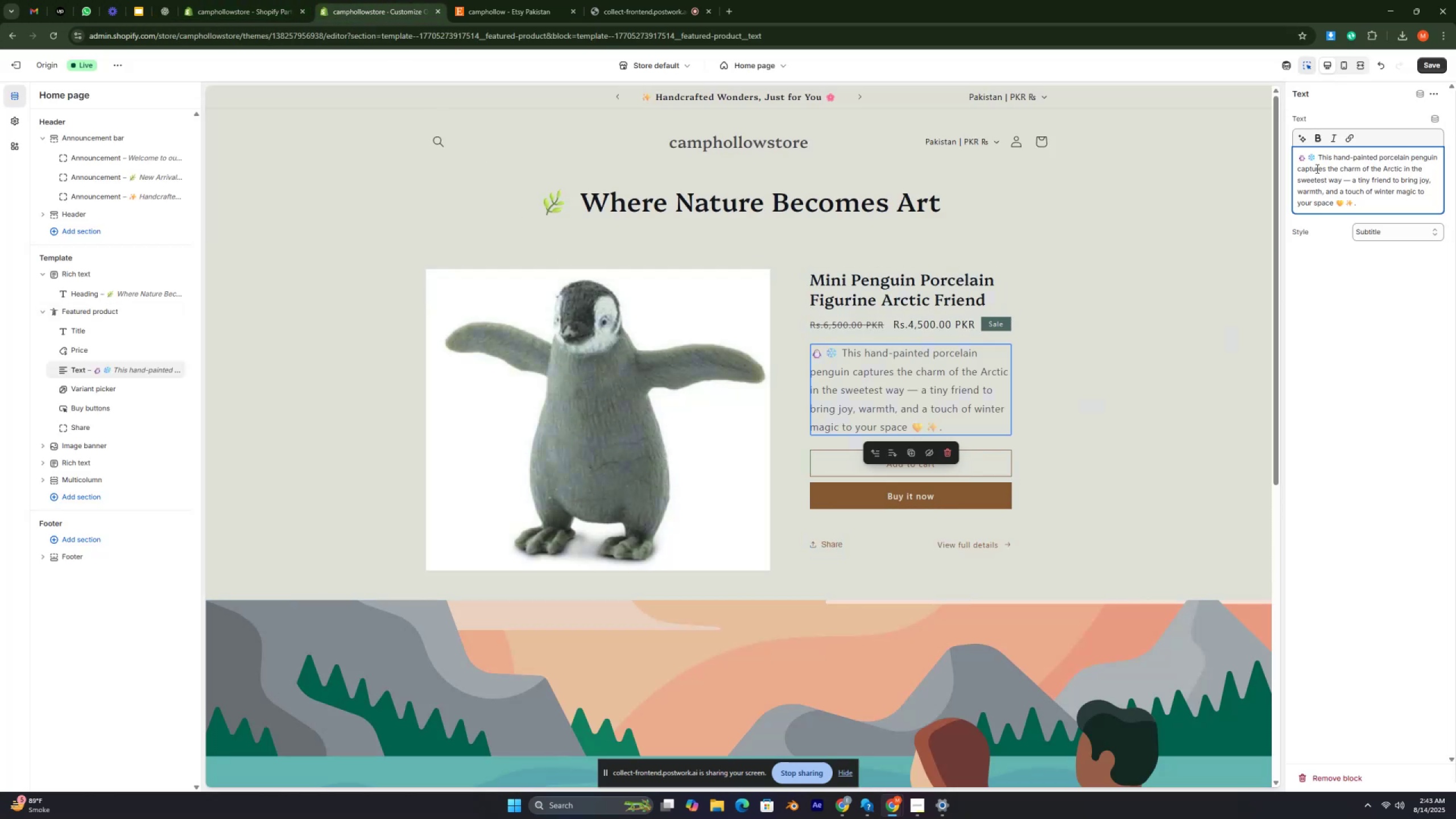 
double_click([1316, 168])
 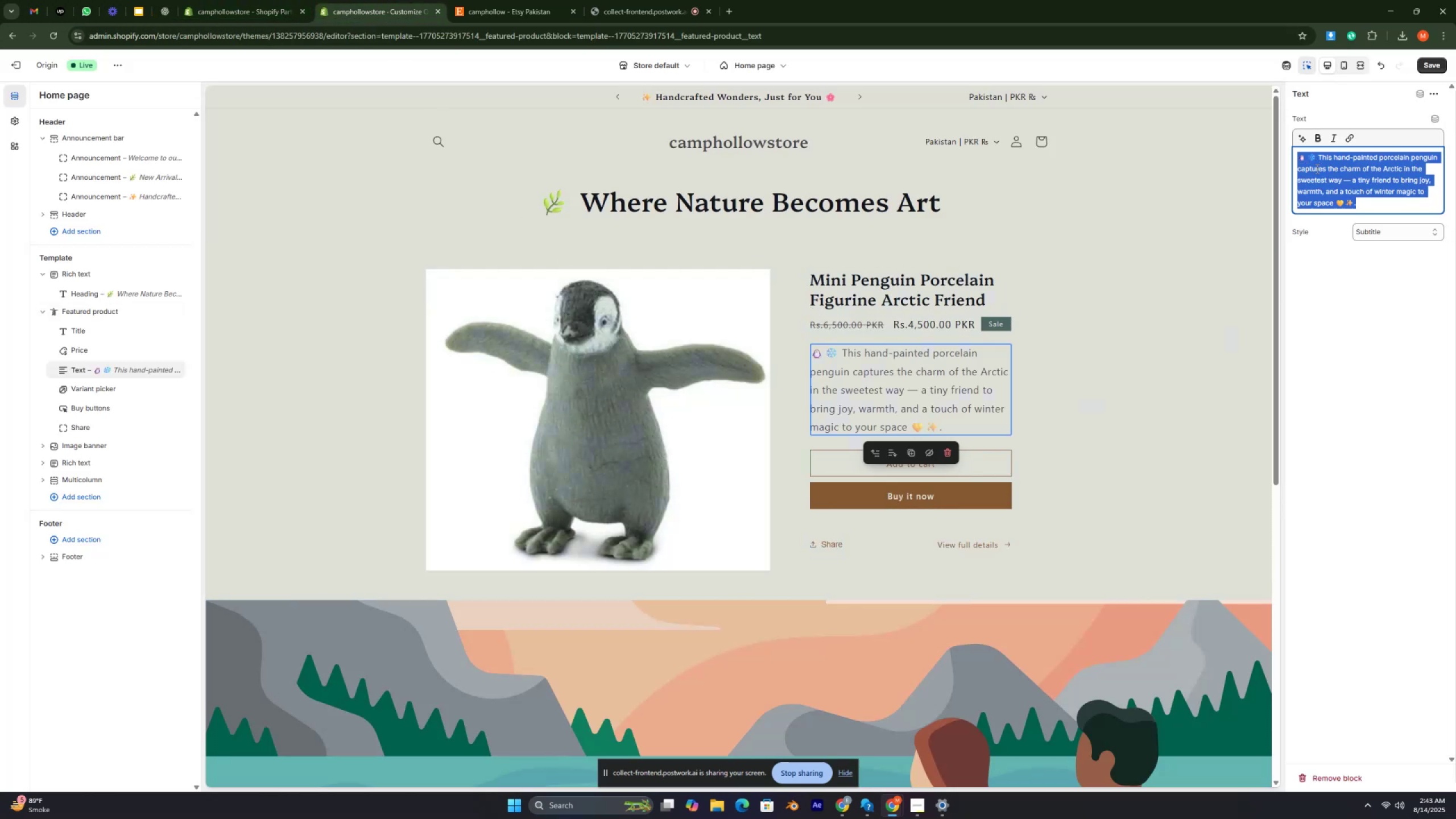 
triple_click([1316, 168])
 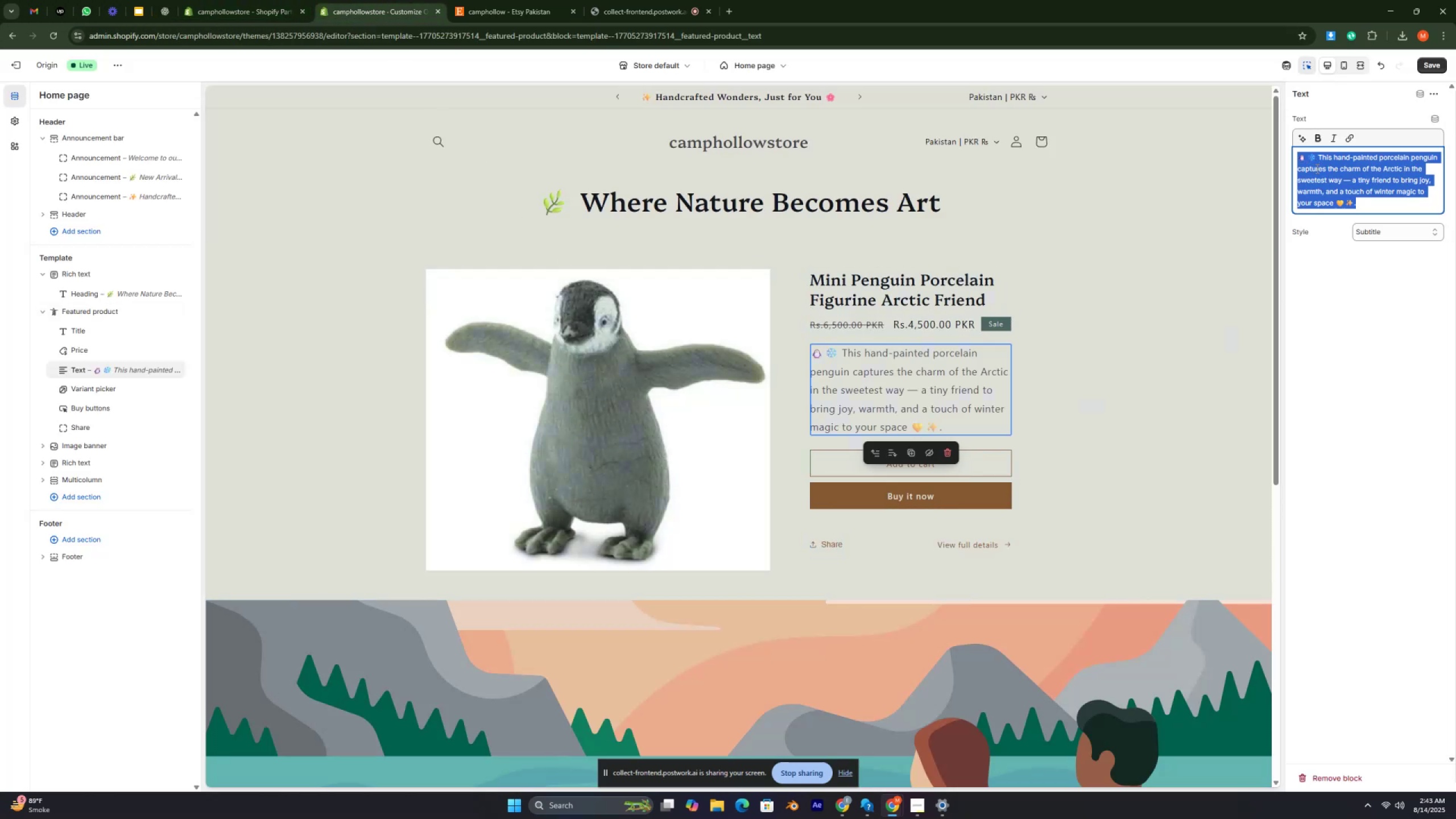 
triple_click([1316, 168])
 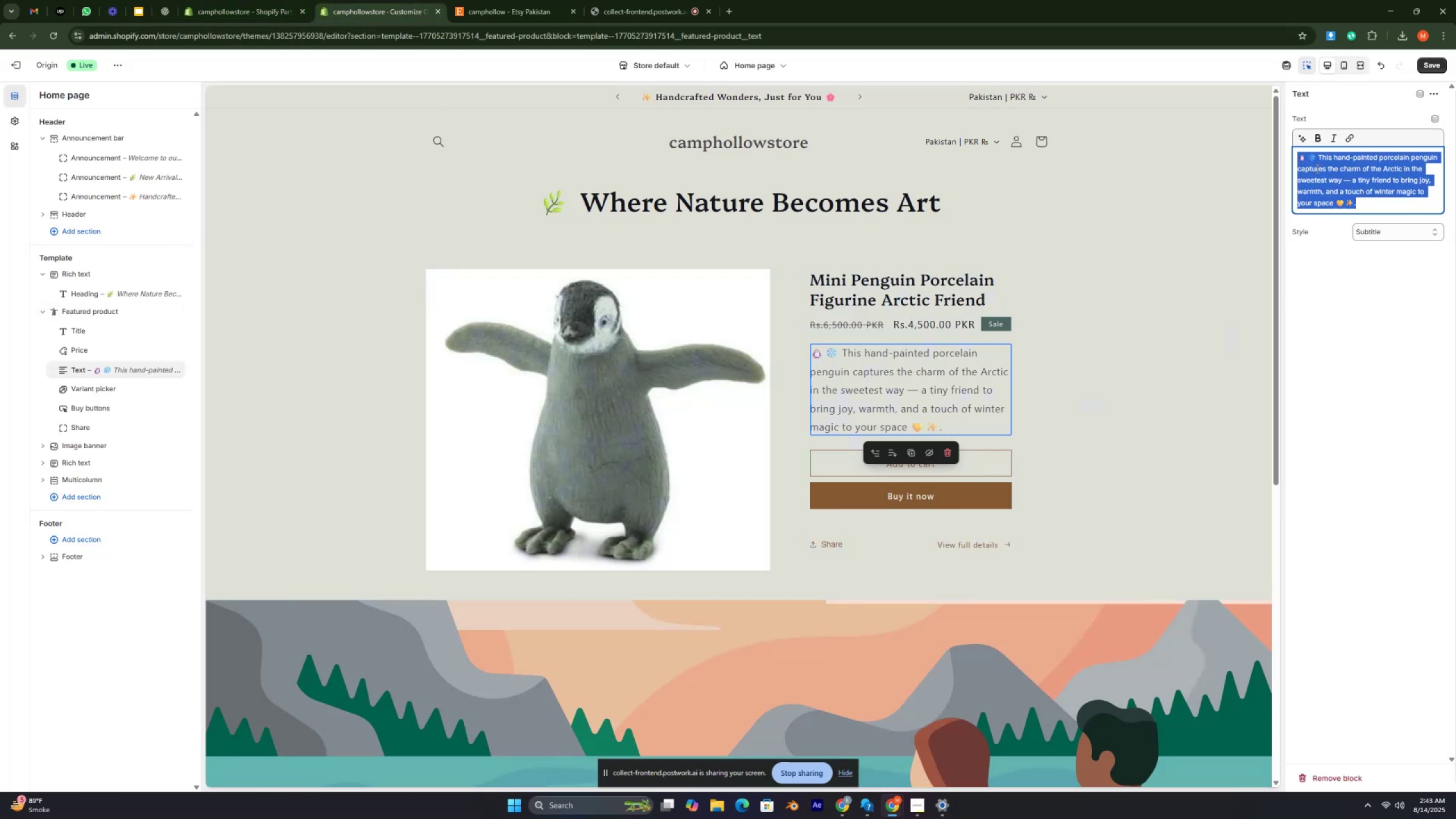 
key(Control+V)
 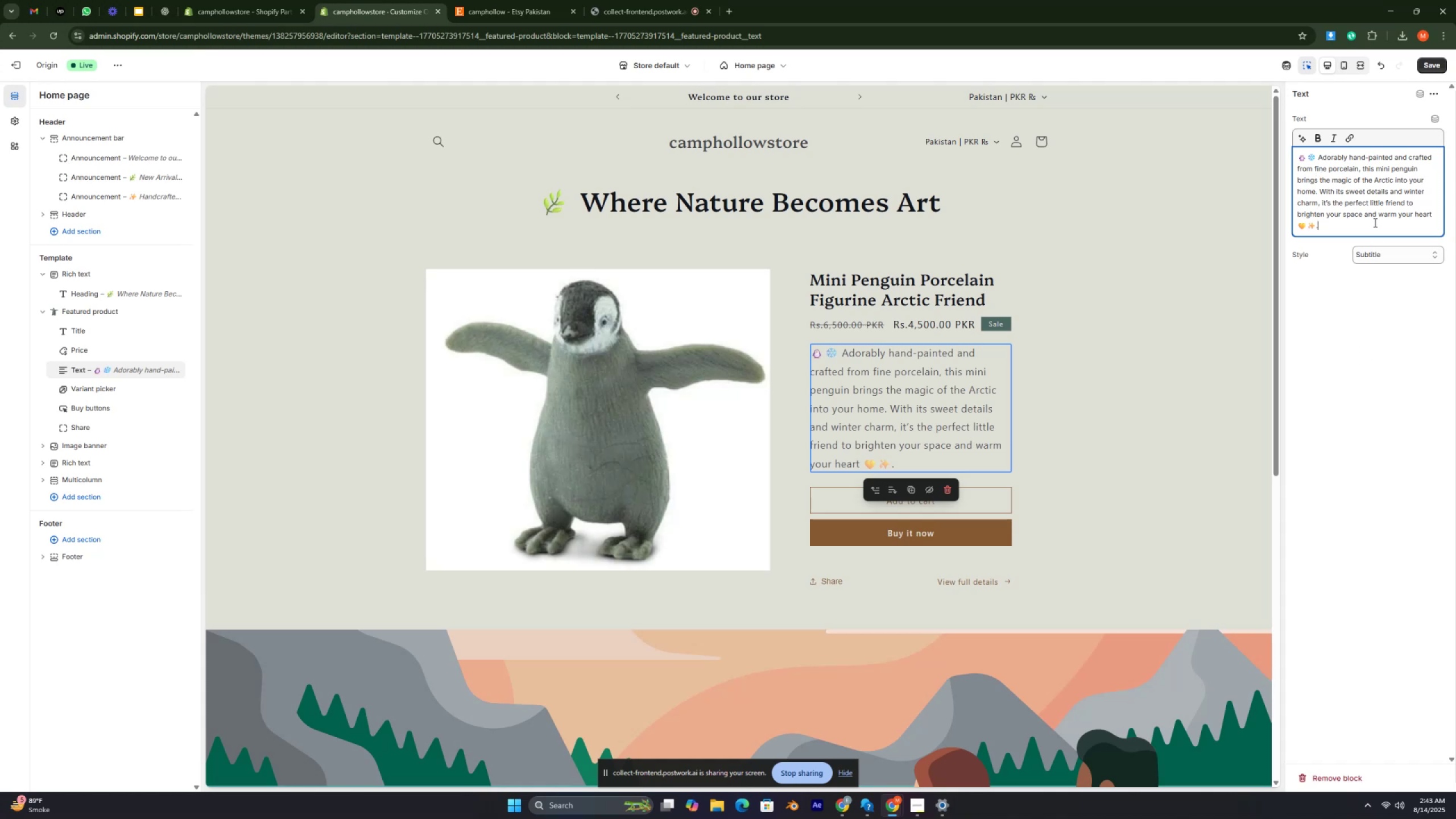 
scroll: coordinate [995, 401], scroll_direction: none, amount: 0.0
 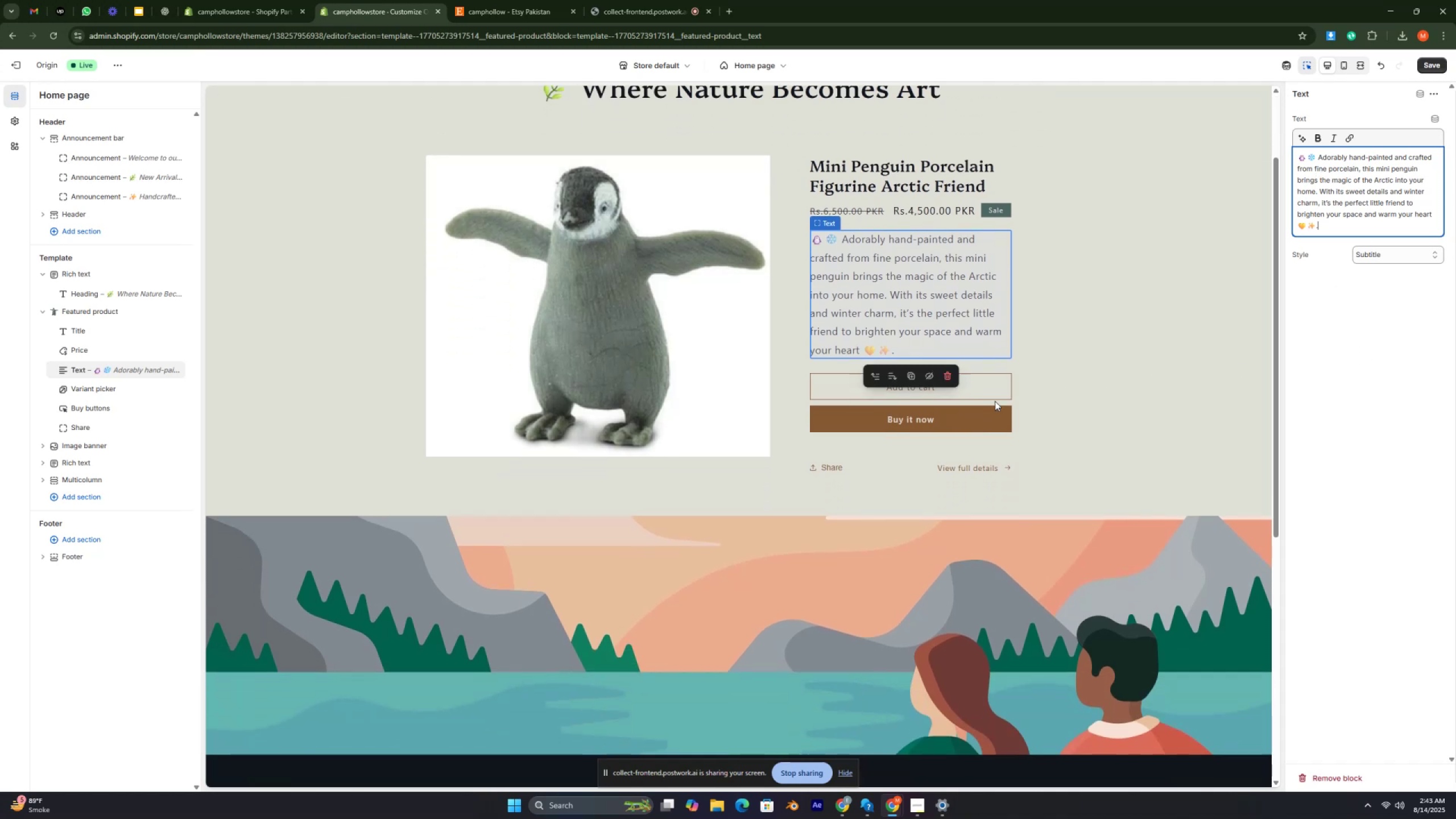 
scroll: coordinate [995, 401], scroll_direction: down, amount: 1.0
 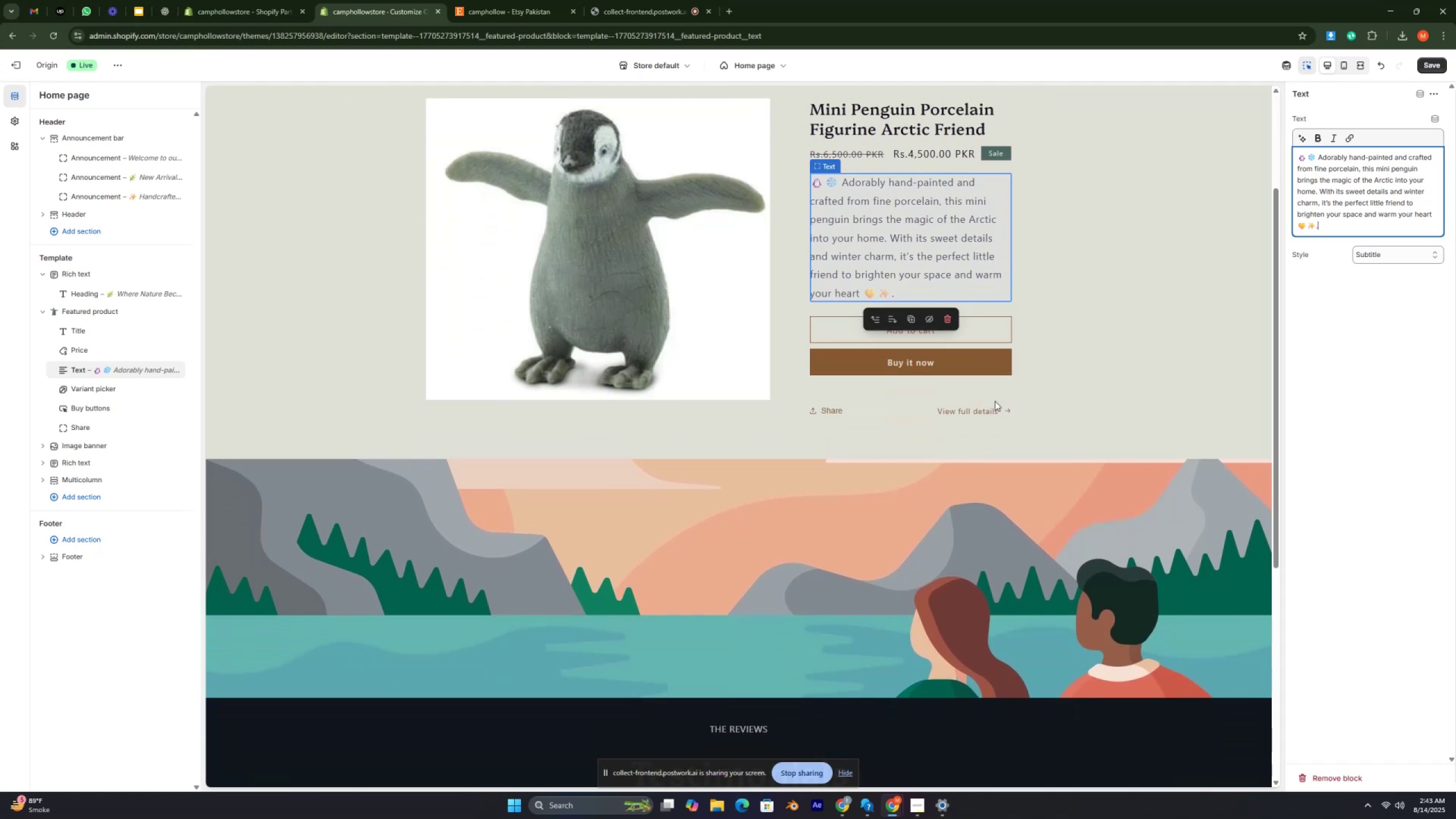 
scroll: coordinate [995, 401], scroll_direction: up, amount: 2.0
 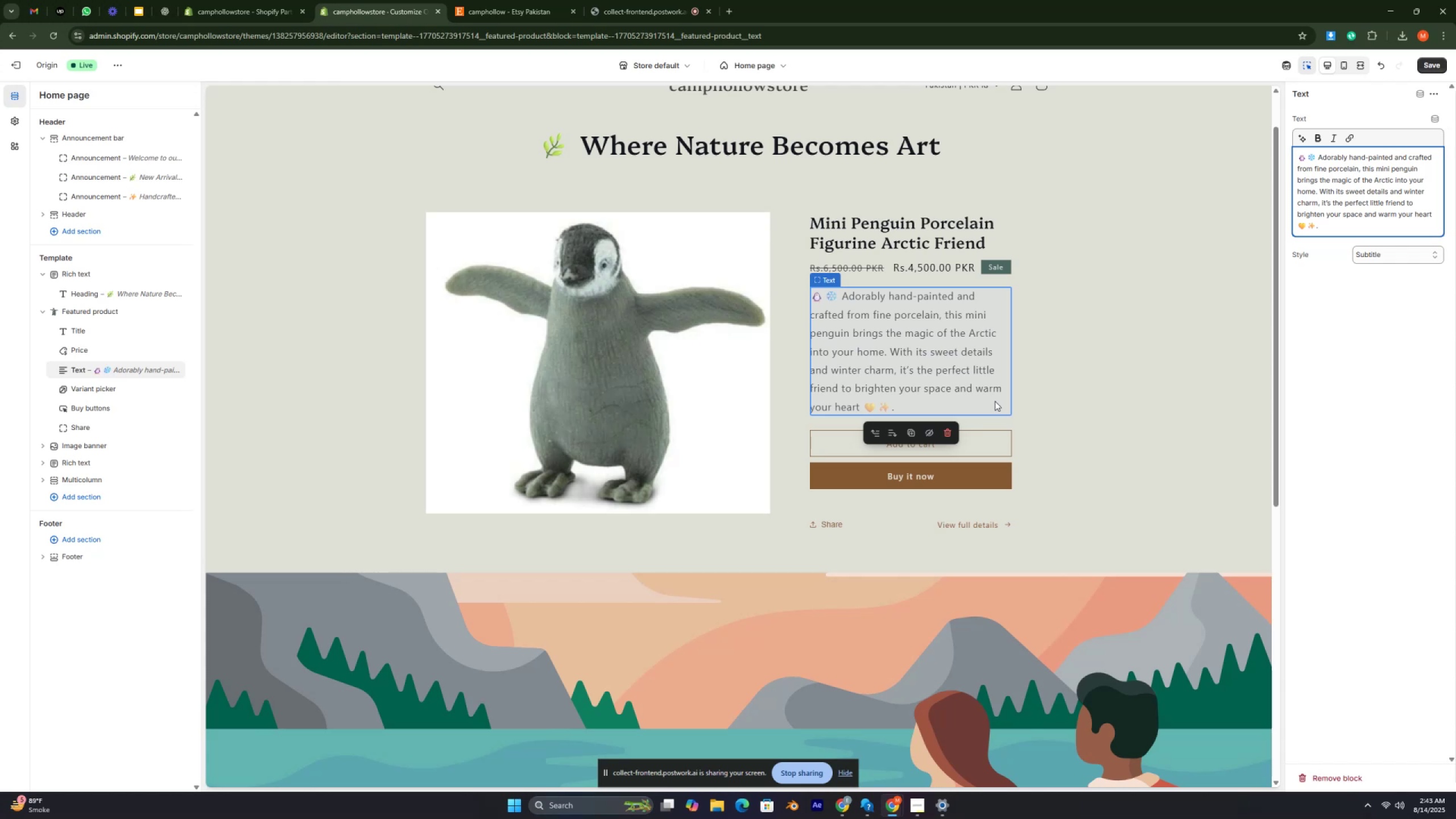 
wait(7.36)
 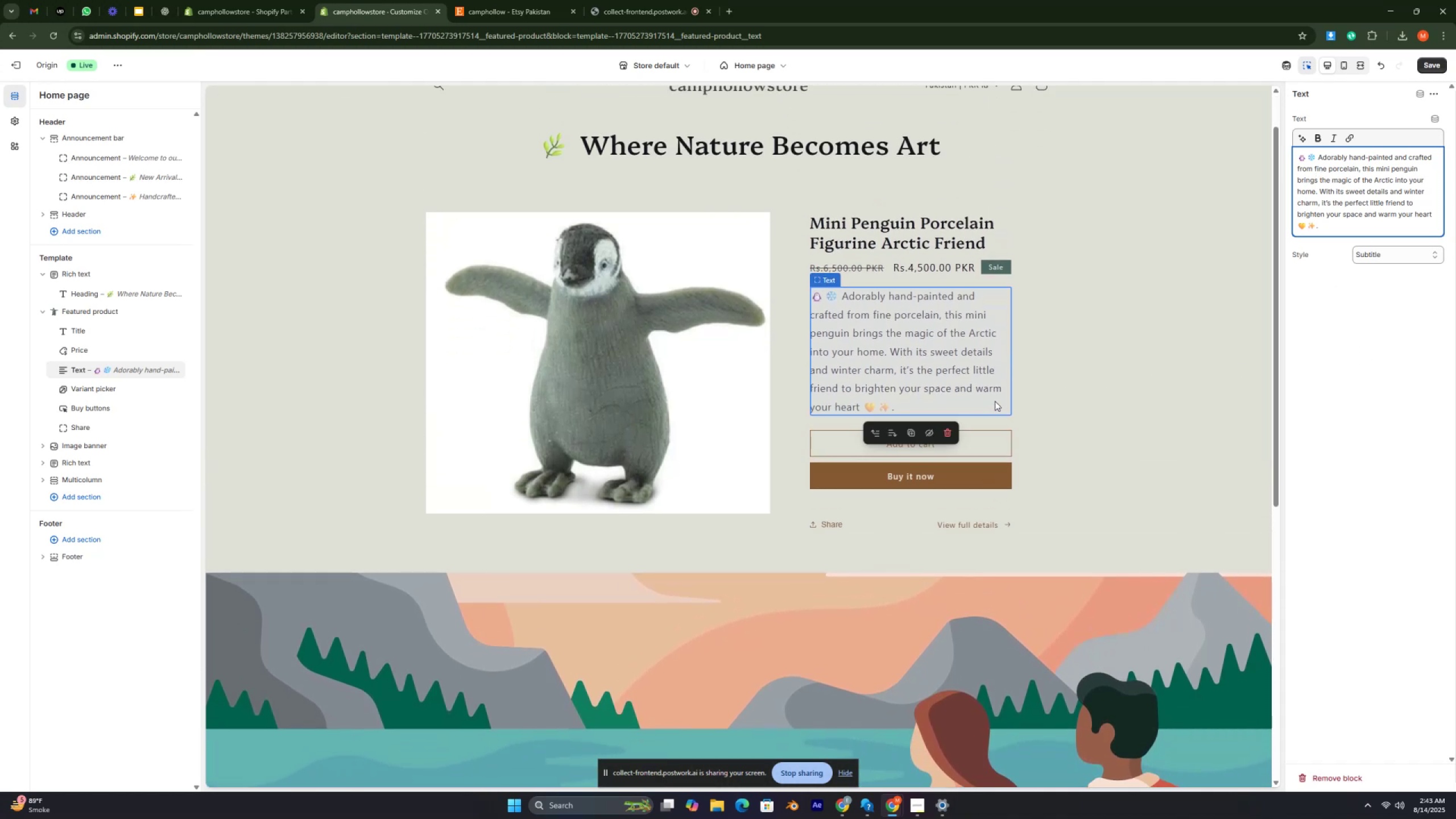 
left_click([1433, 69])
 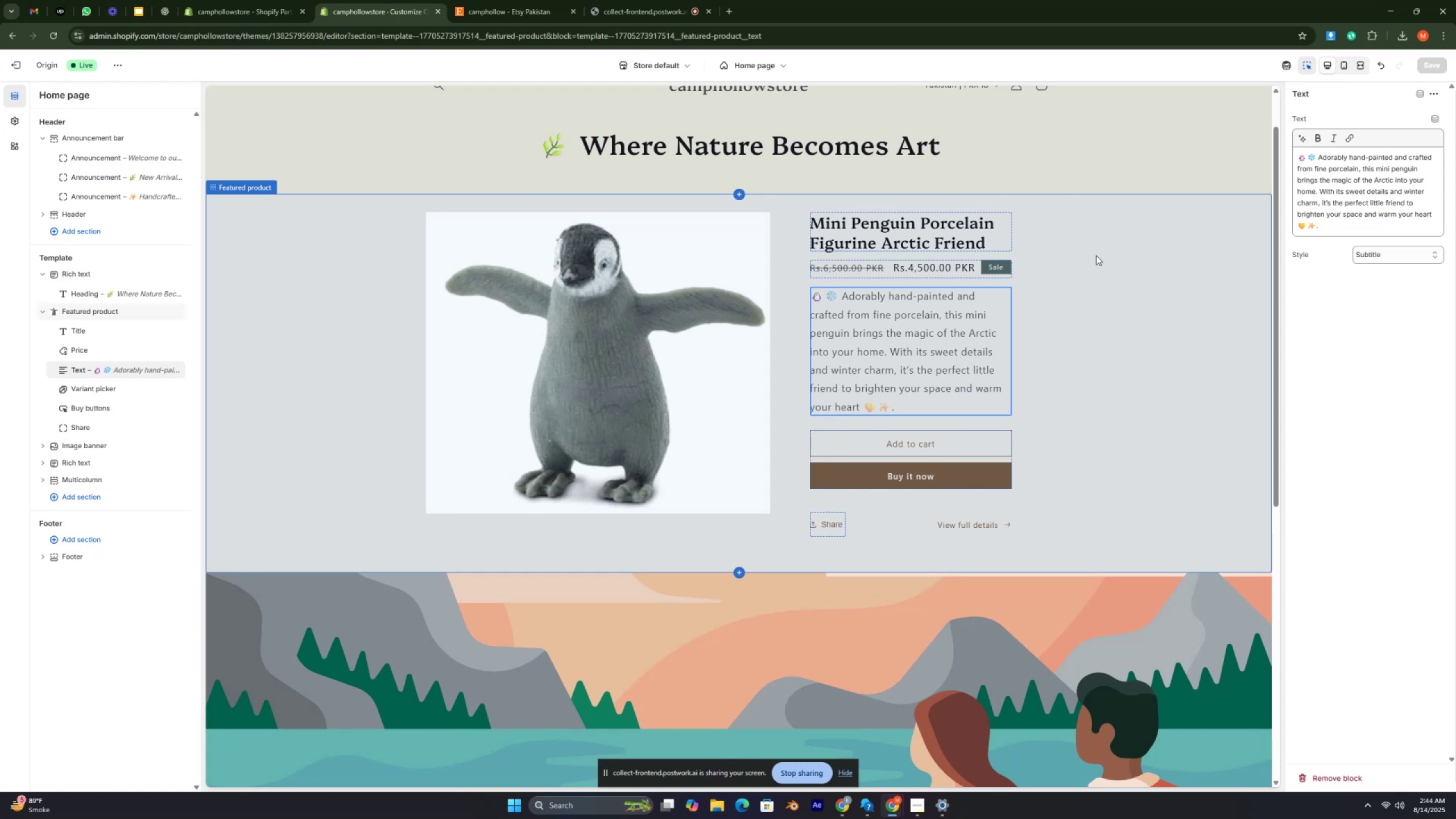 
wait(23.27)
 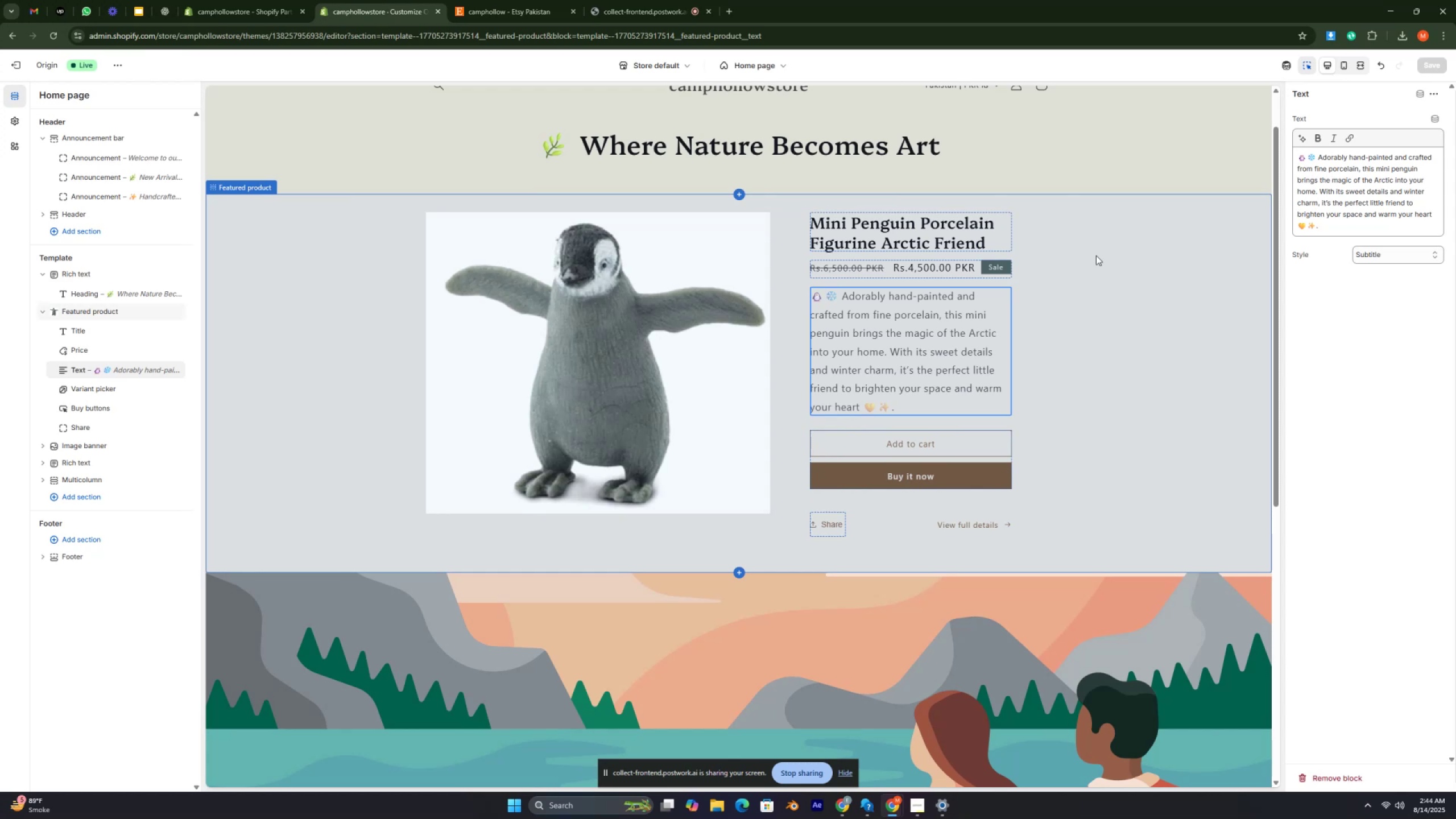 
key(Control+ControlRight)
 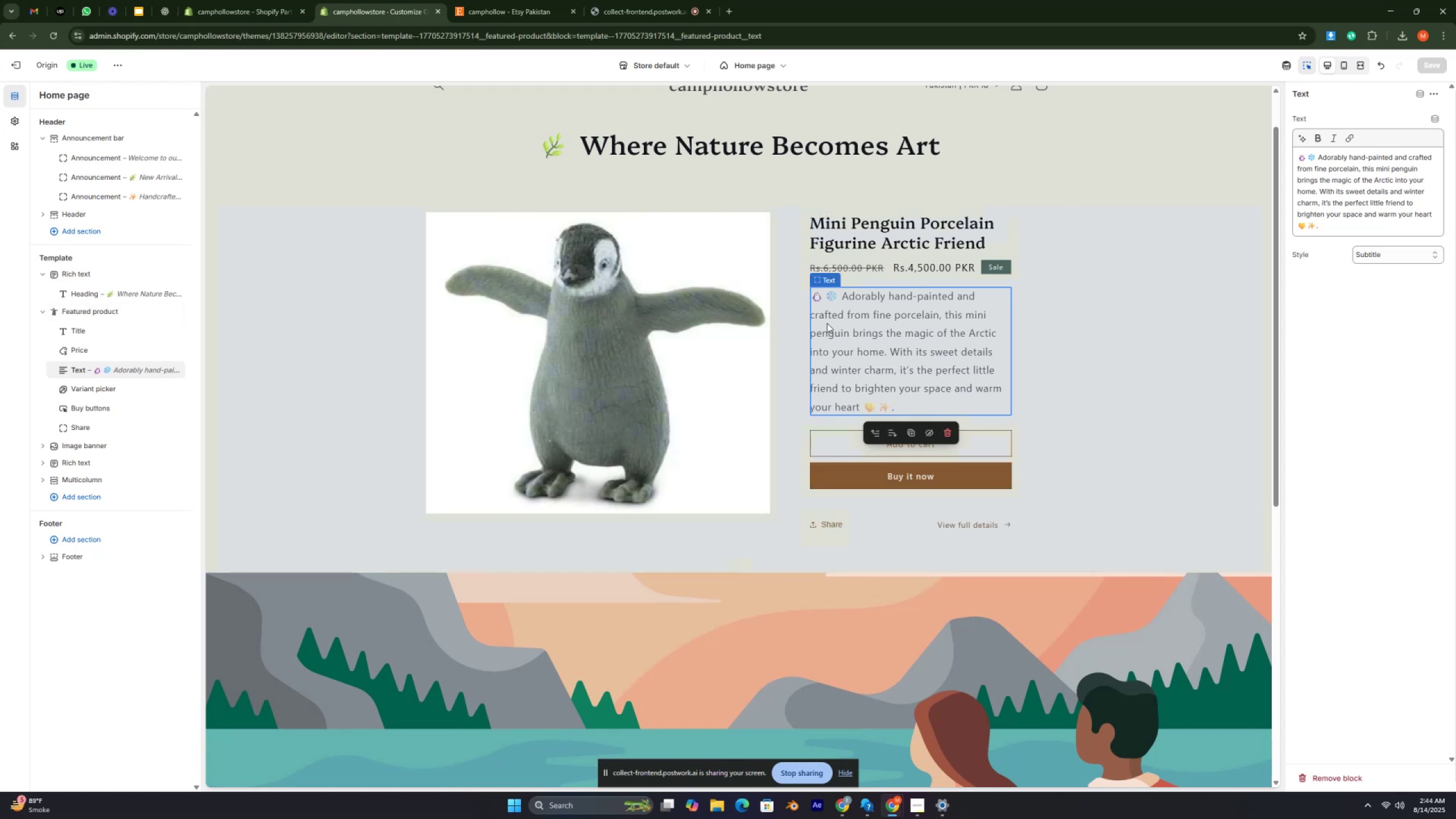 
key(Control+ControlRight)
 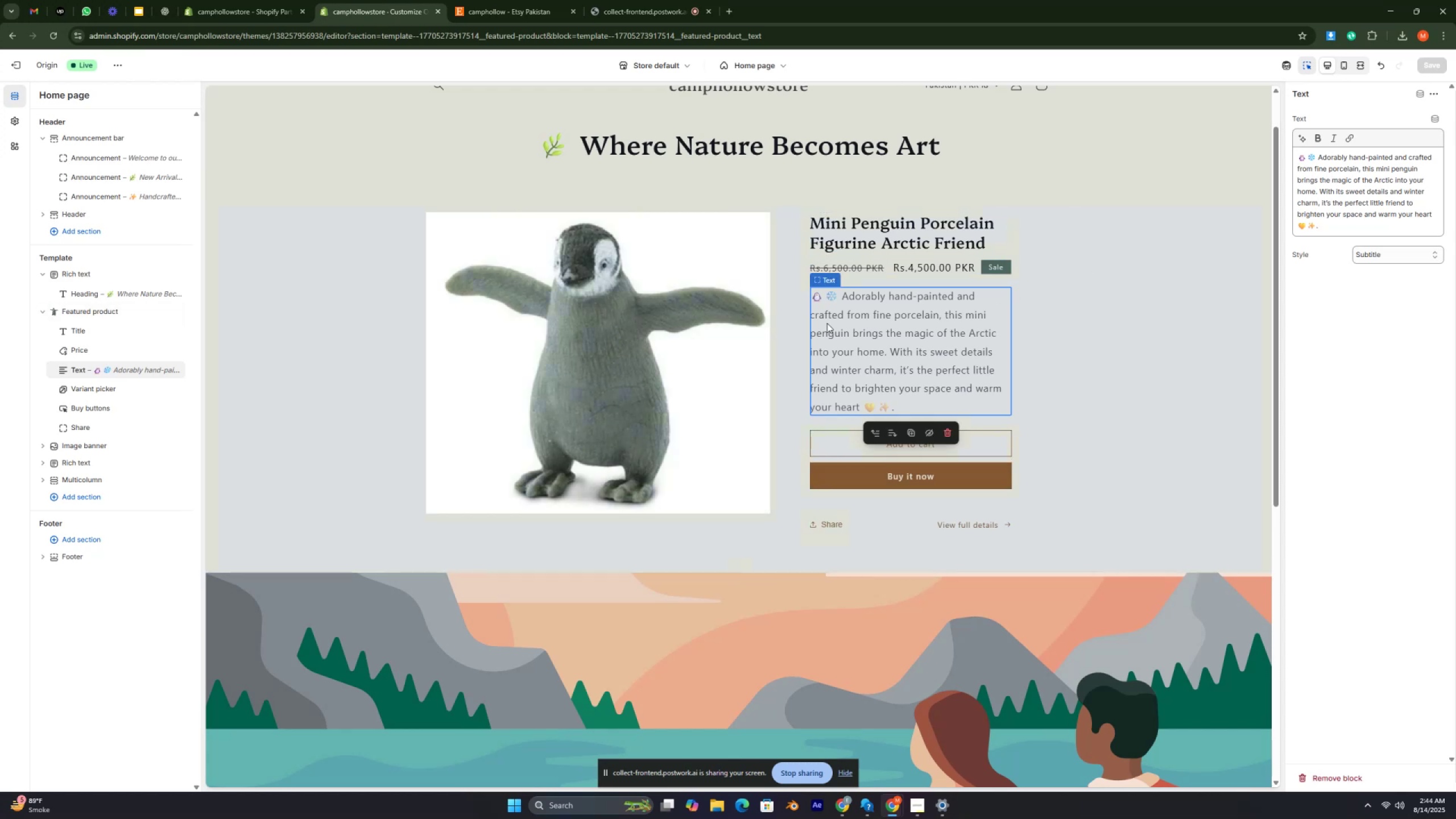 
key(Control+ControlRight)
 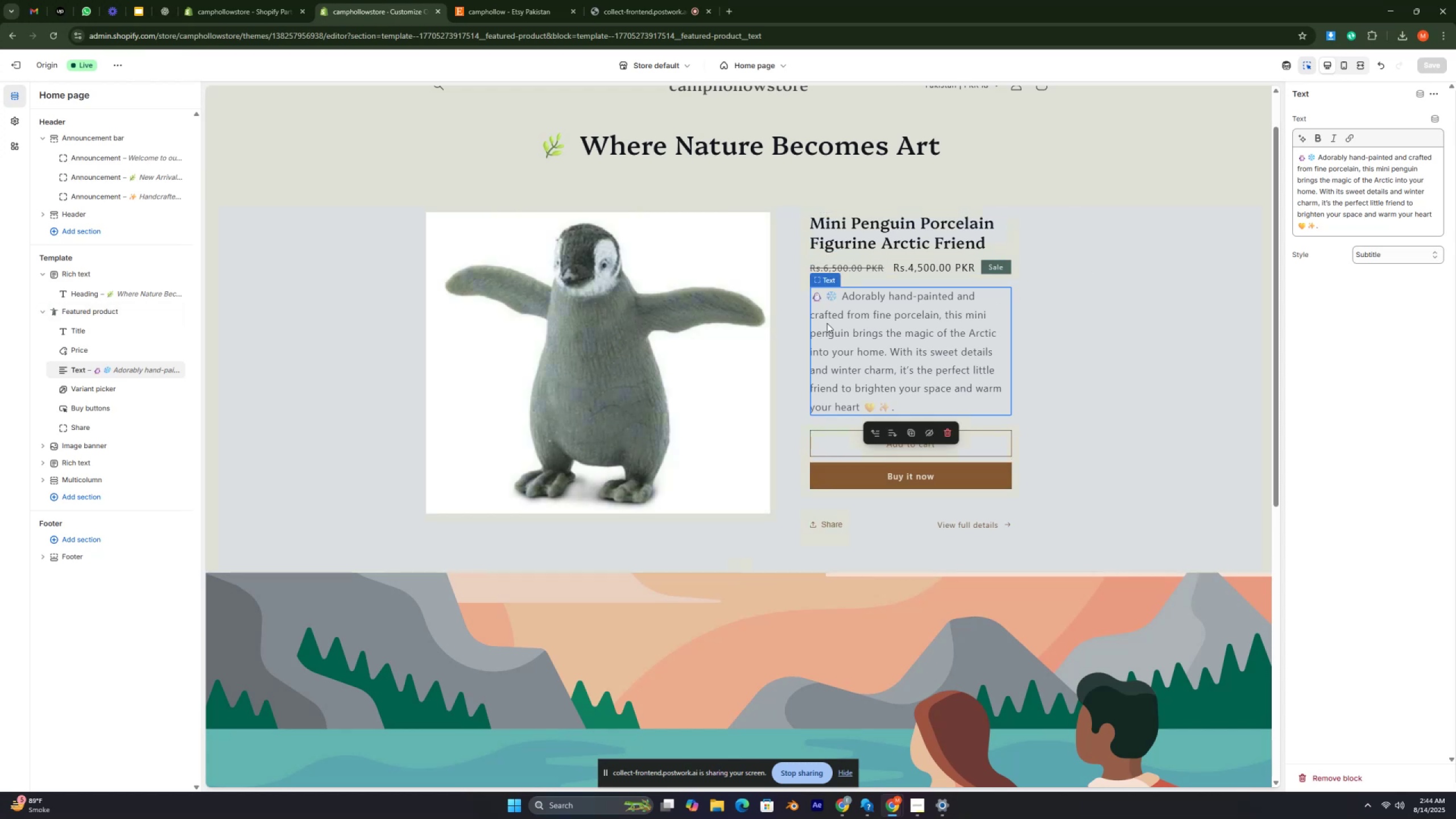 
key(Control+ControlRight)
 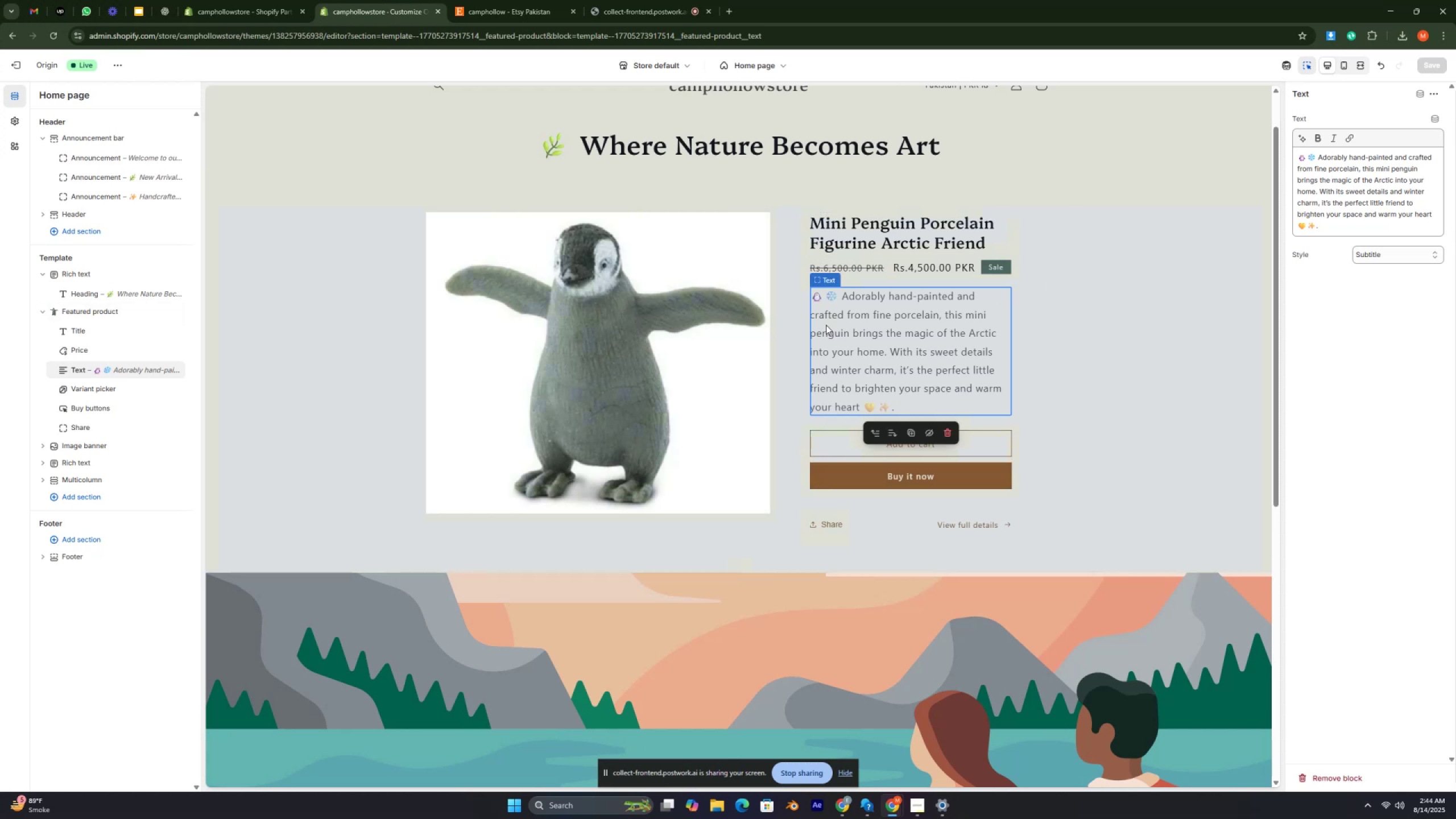 
key(Control+ControlRight)
 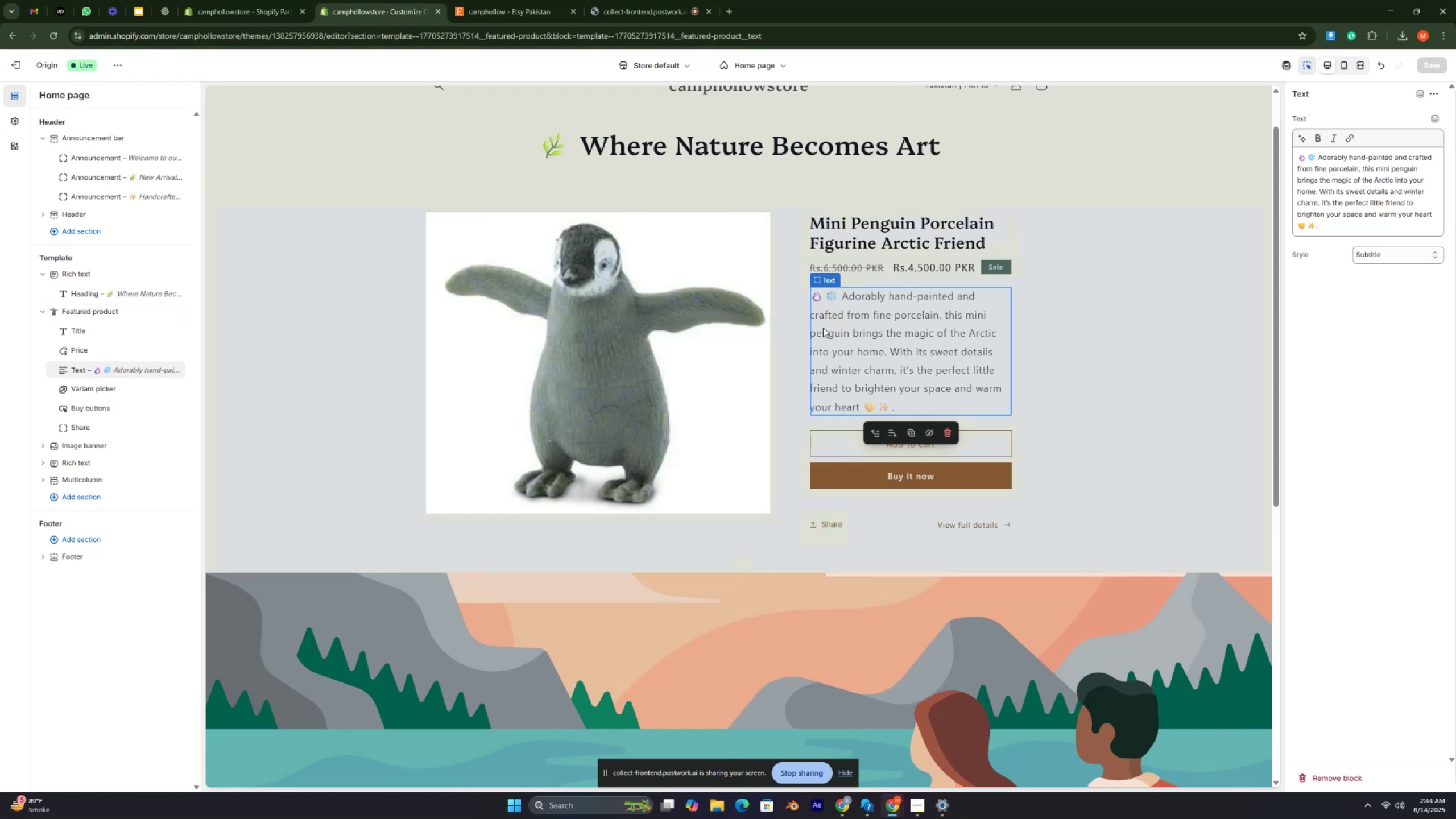 
scroll: coordinate [821, 329], scroll_direction: down, amount: 1.0
 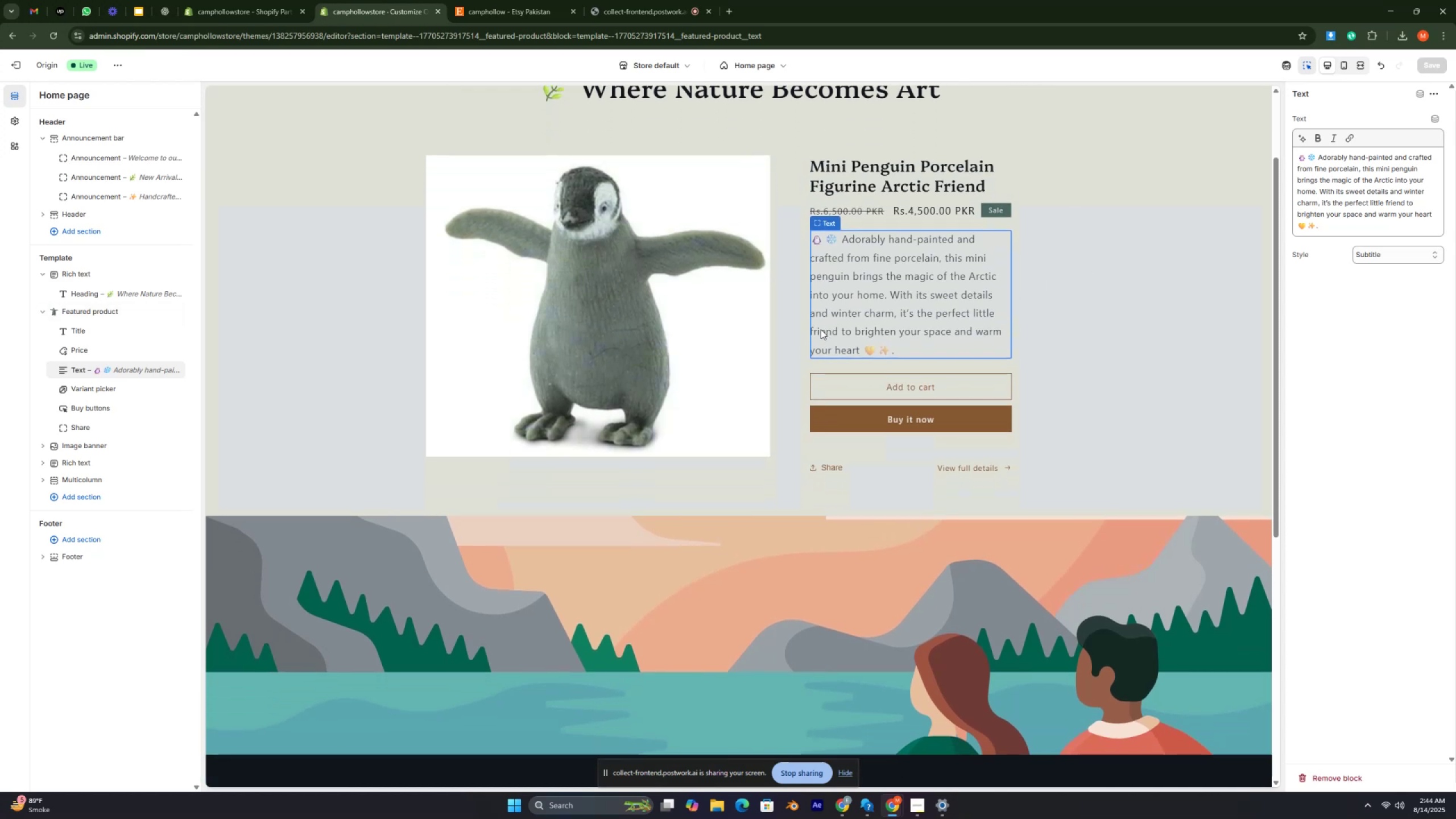 
scroll: coordinate [821, 329], scroll_direction: up, amount: 4.0
 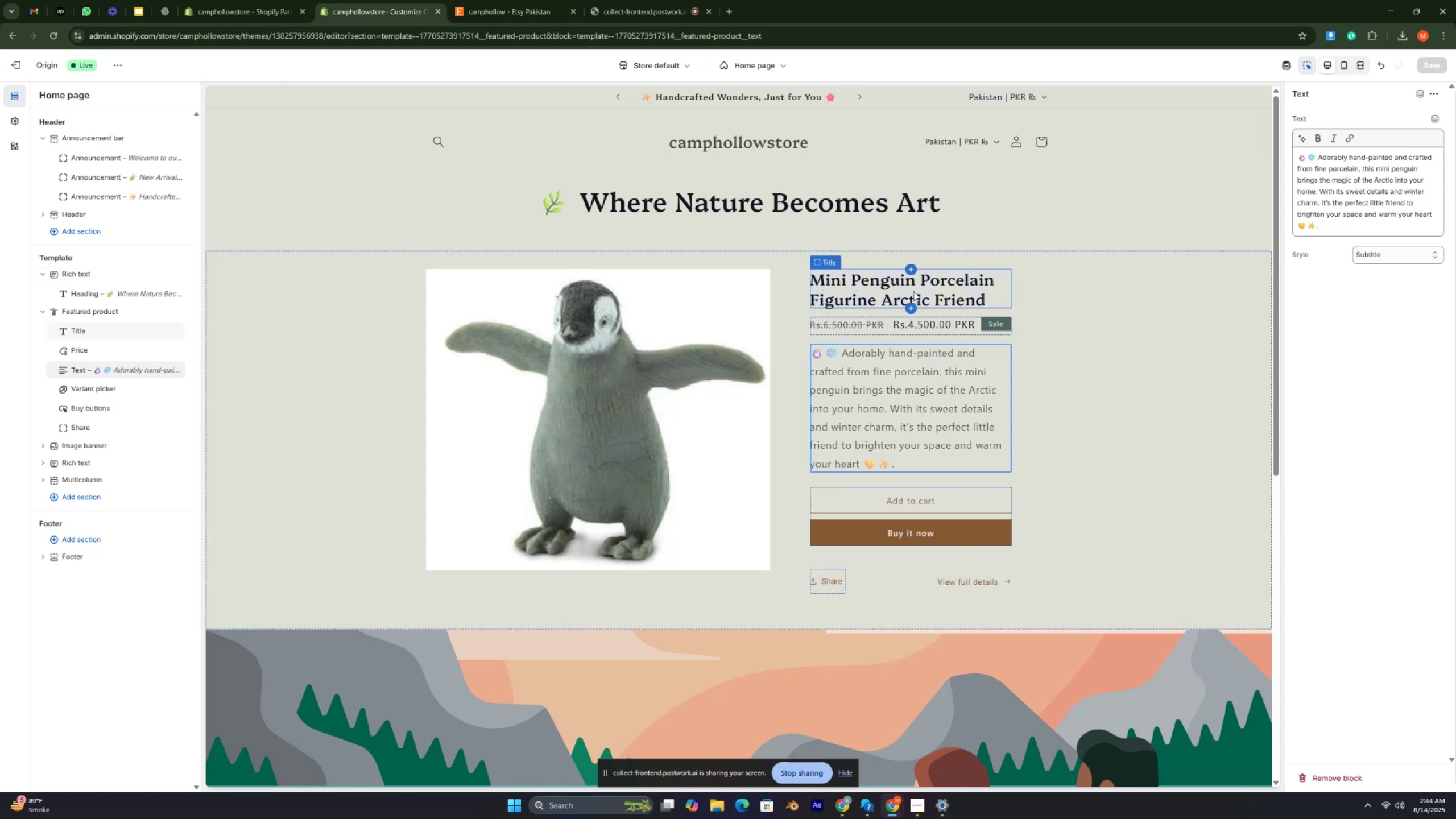 
wait(8.1)
 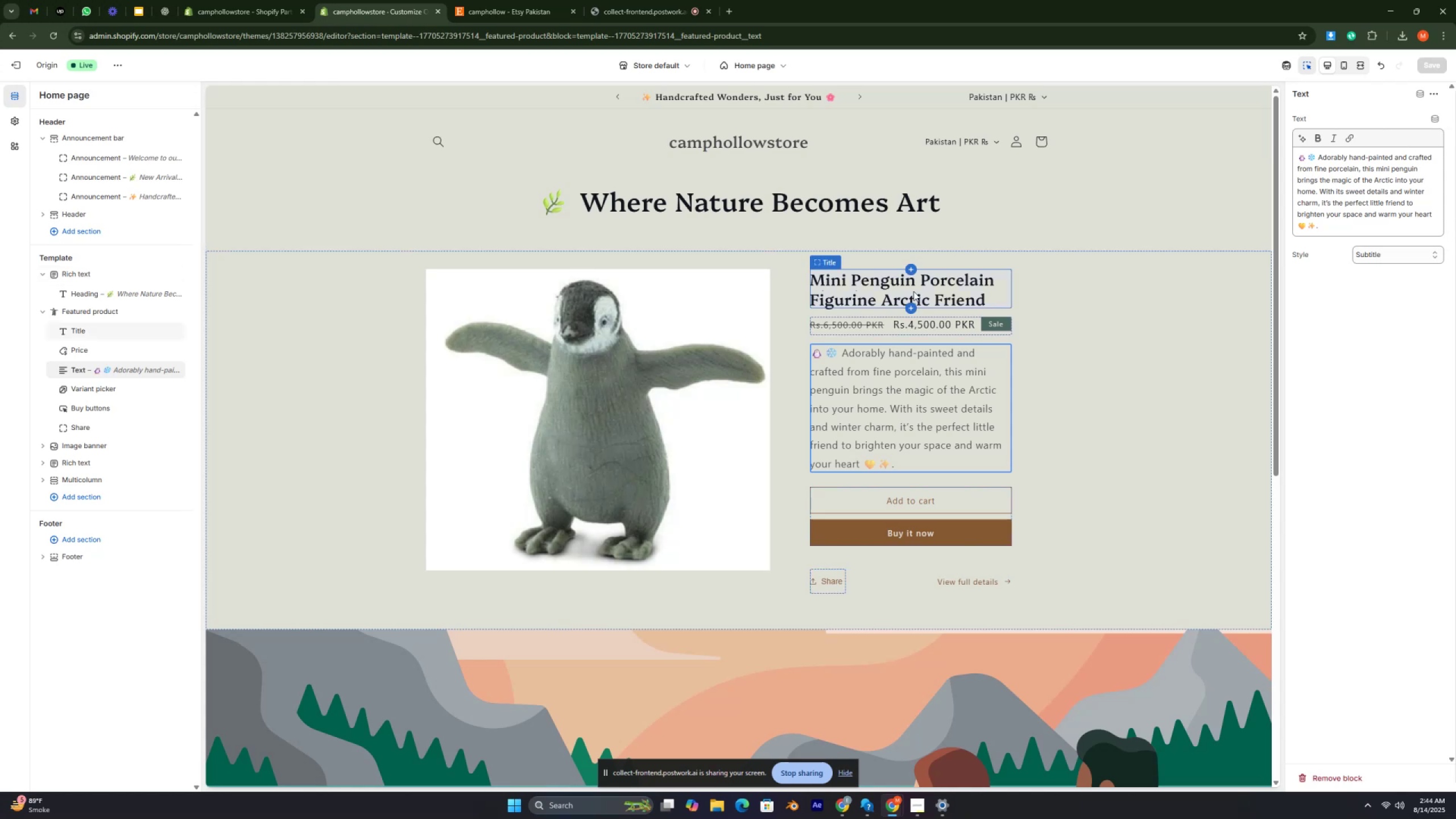 
left_click([1367, 156])
 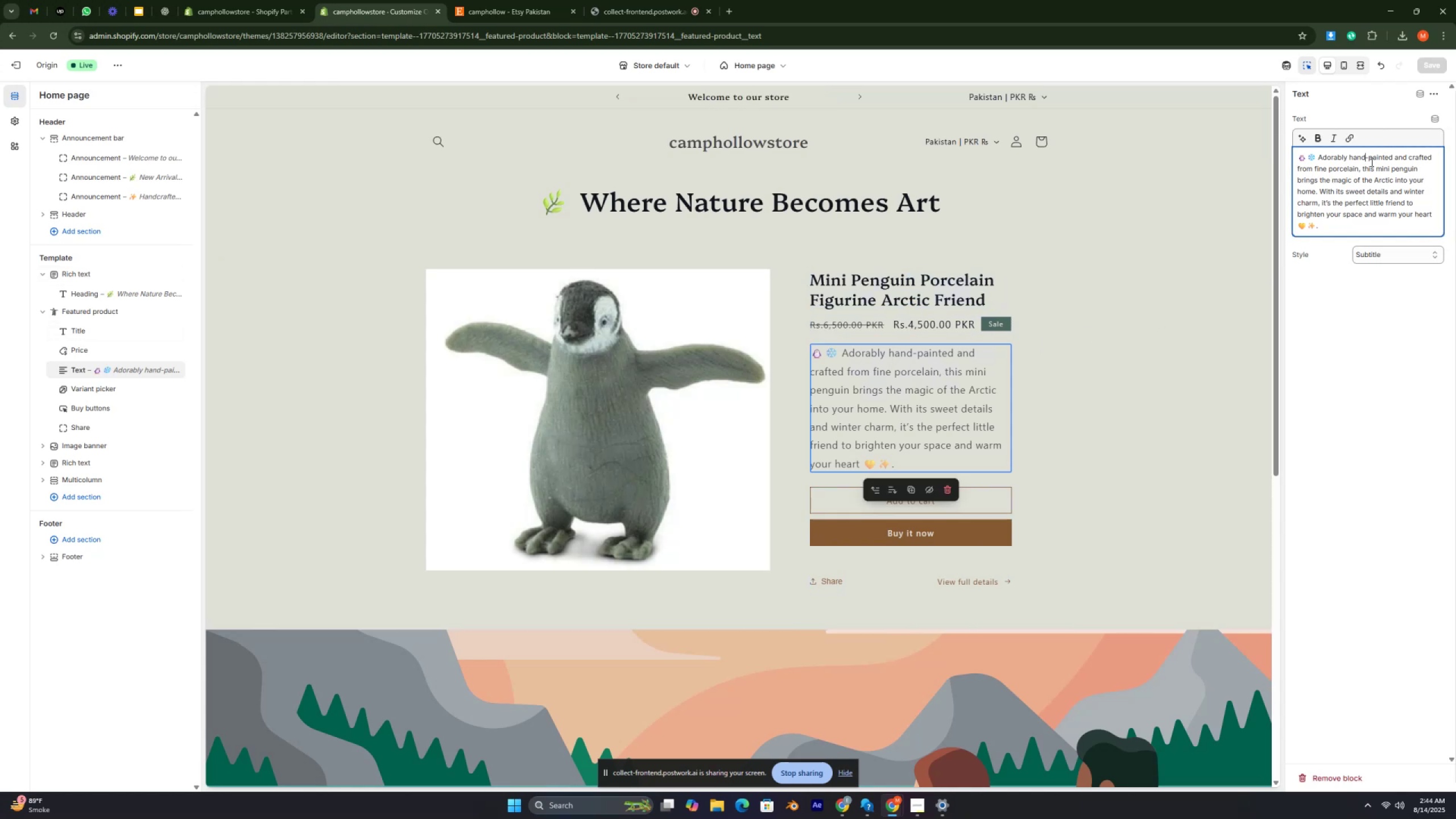 
left_click([1370, 159])
 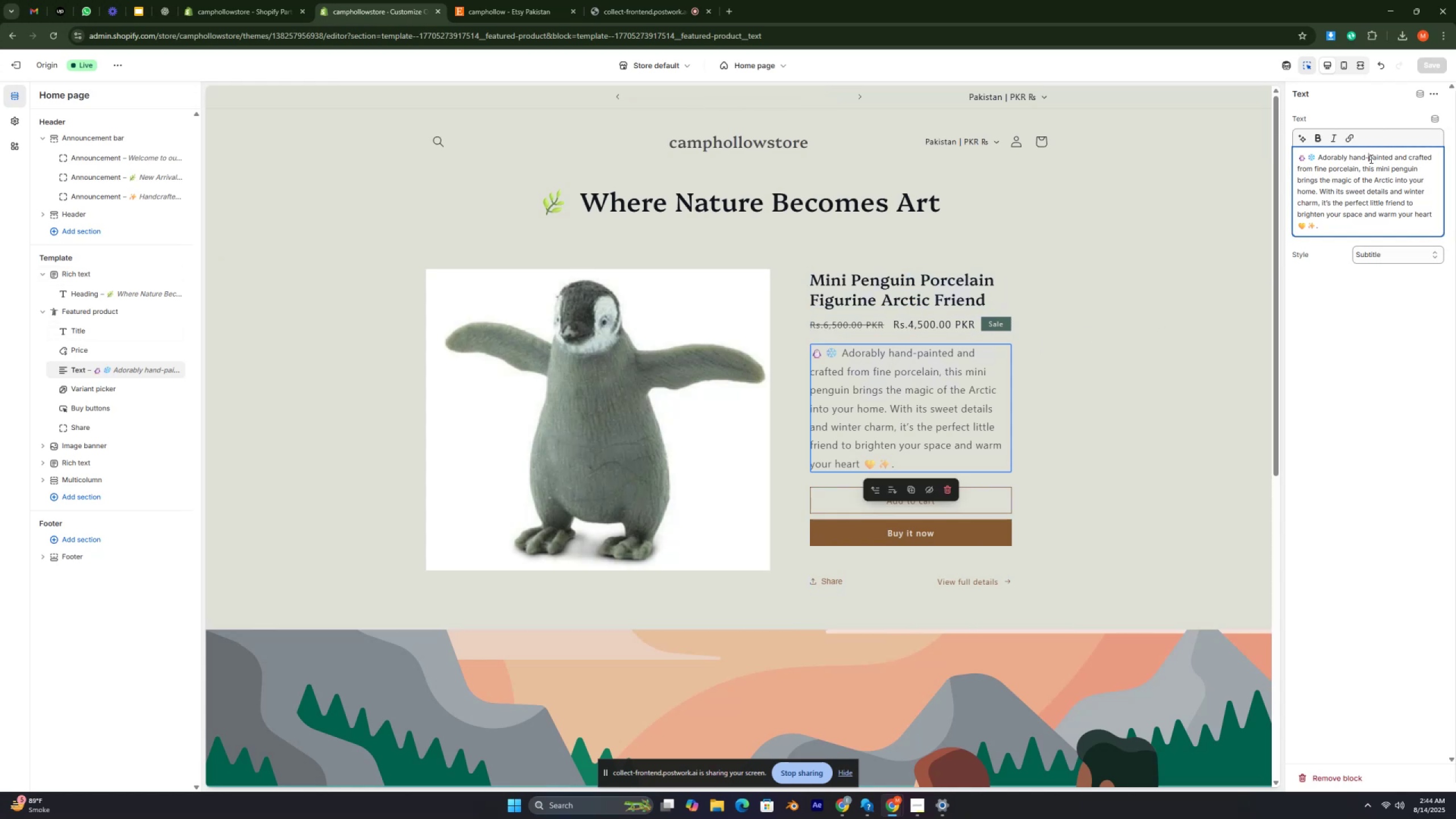 
key(Backspace)
 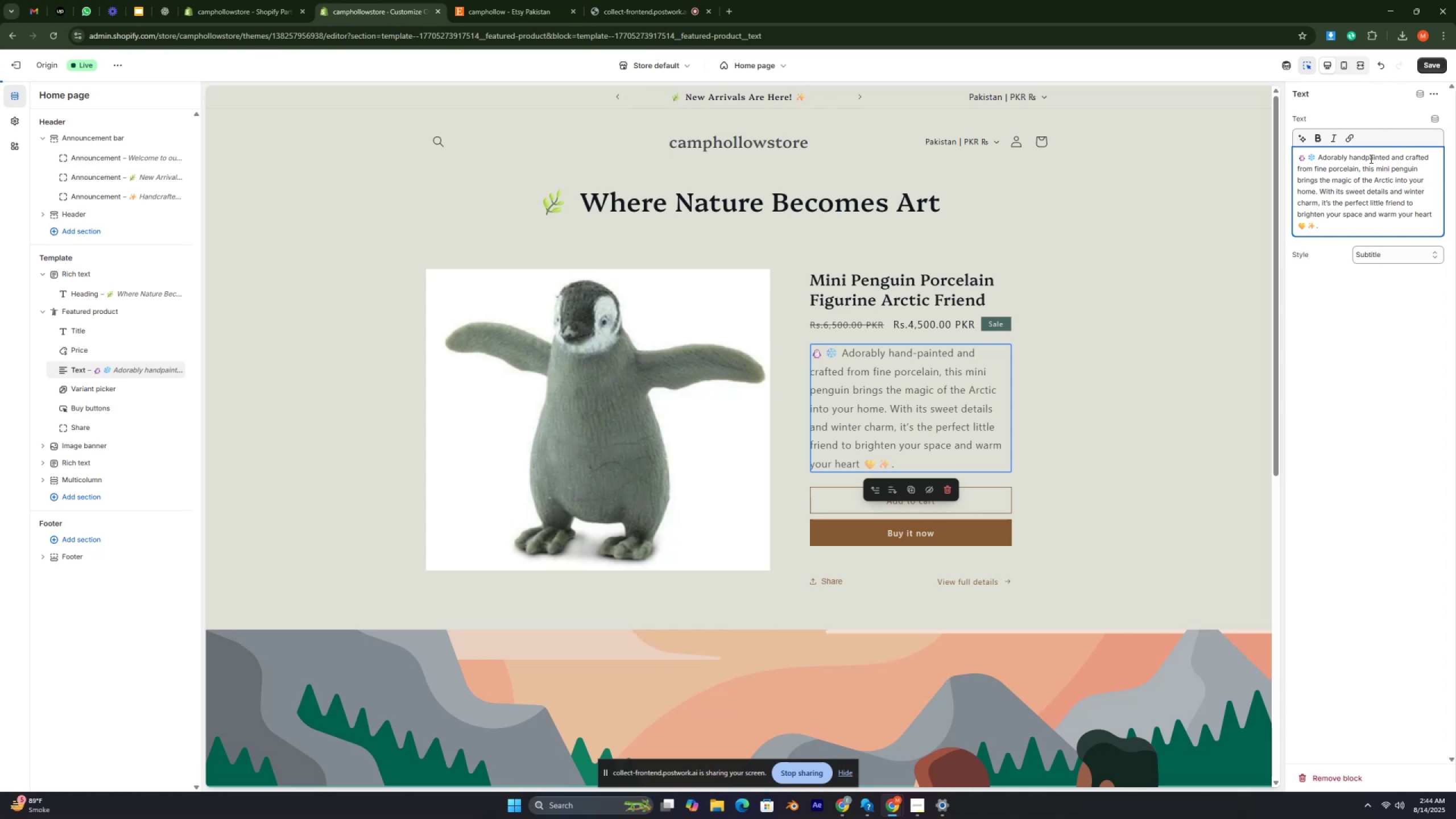 
key(Space)
 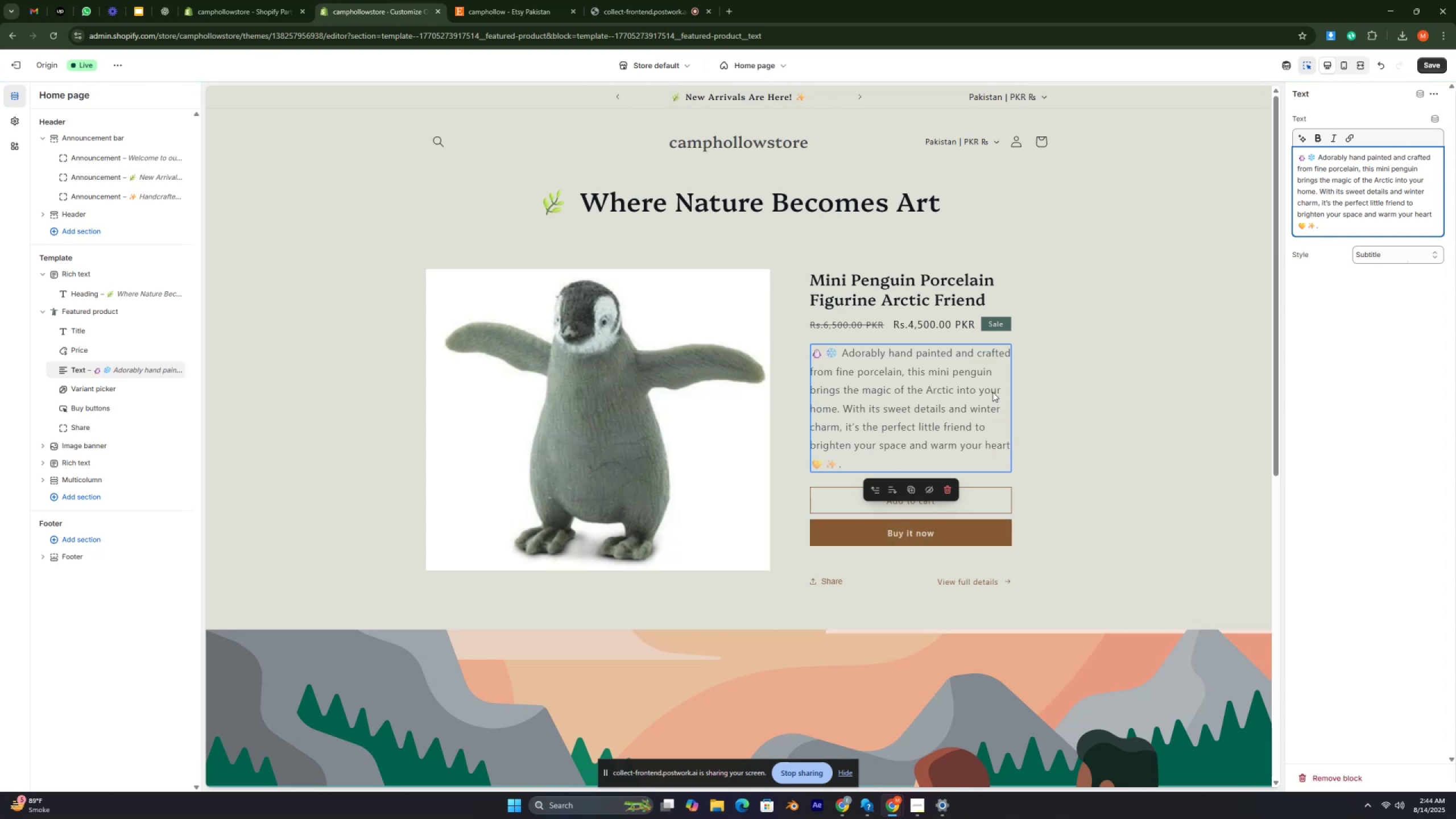 
scroll: coordinate [948, 391], scroll_direction: down, amount: 1.0
 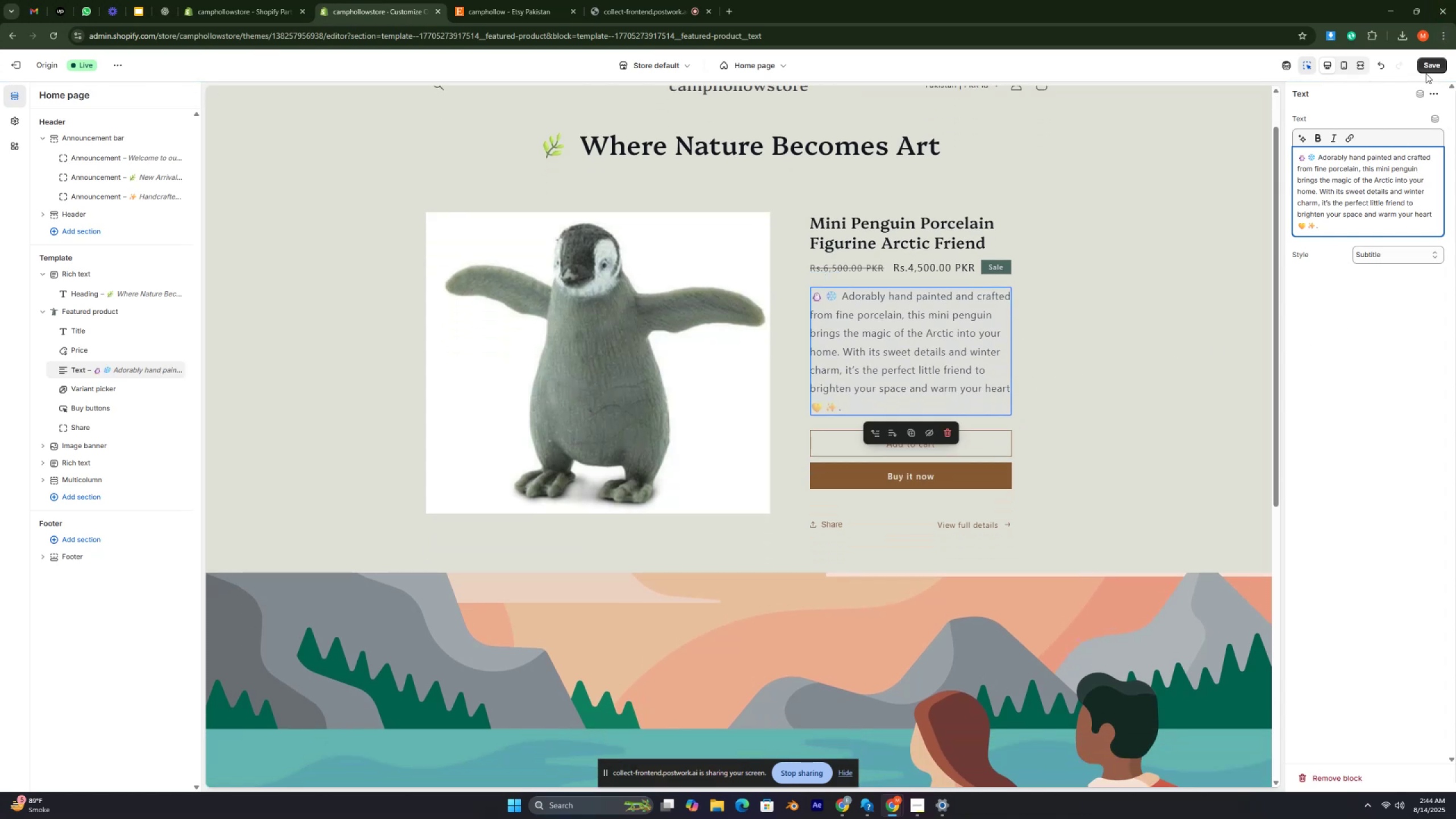 
left_click([1426, 64])
 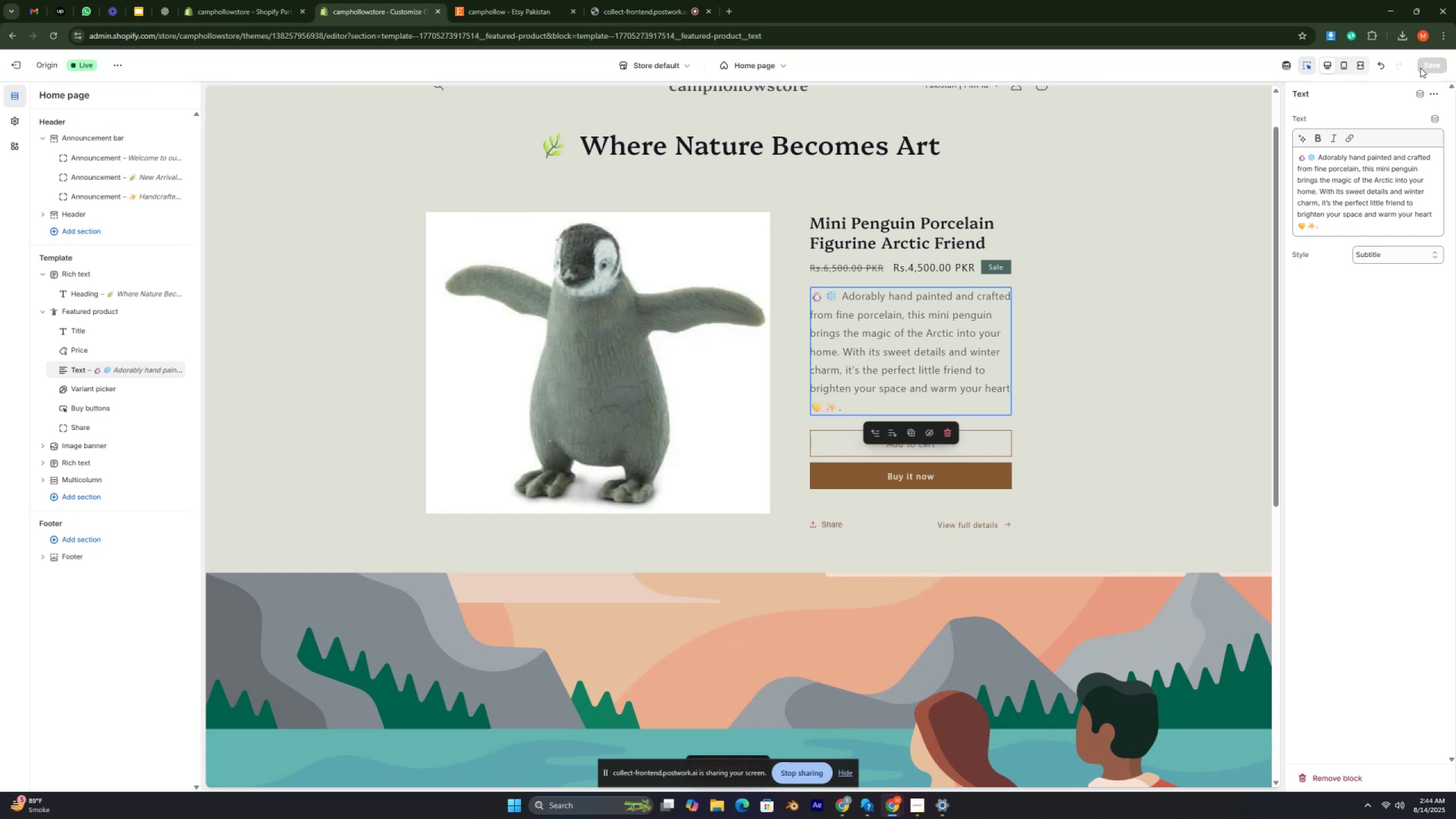 
wait(7.95)
 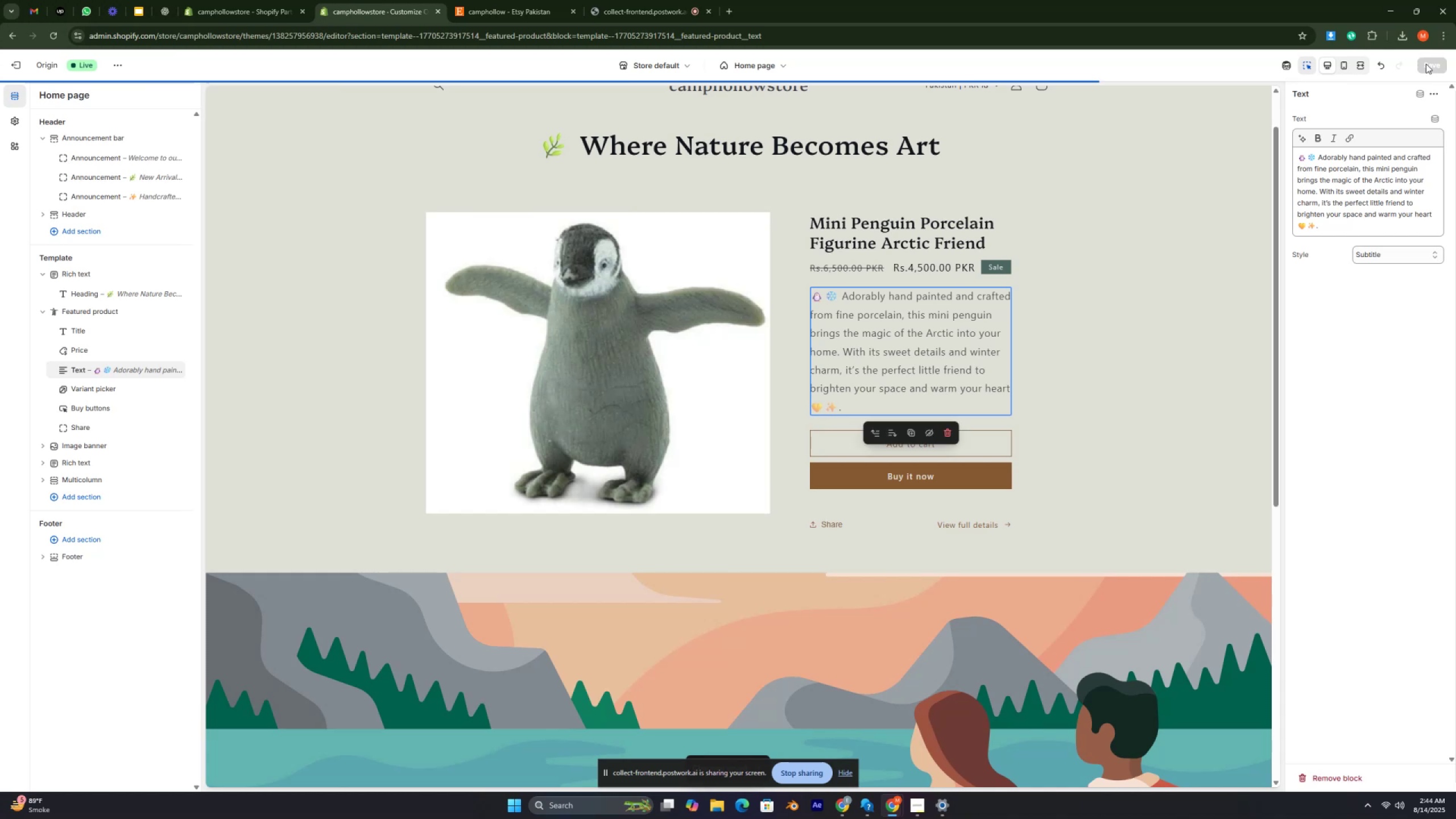 
scroll: coordinate [245, 286], scroll_direction: down, amount: 3.0
 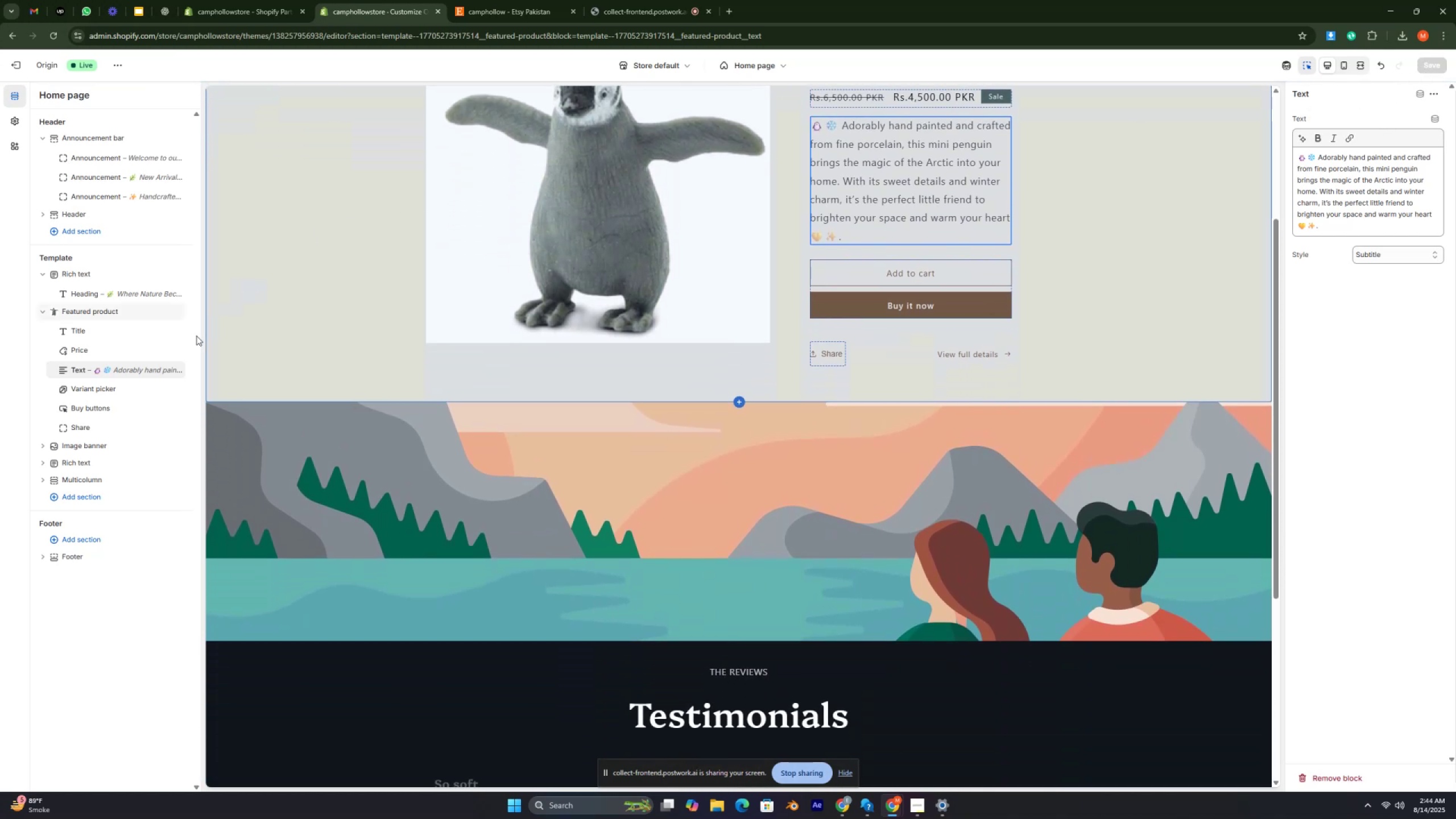 
mouse_move([148, 404])
 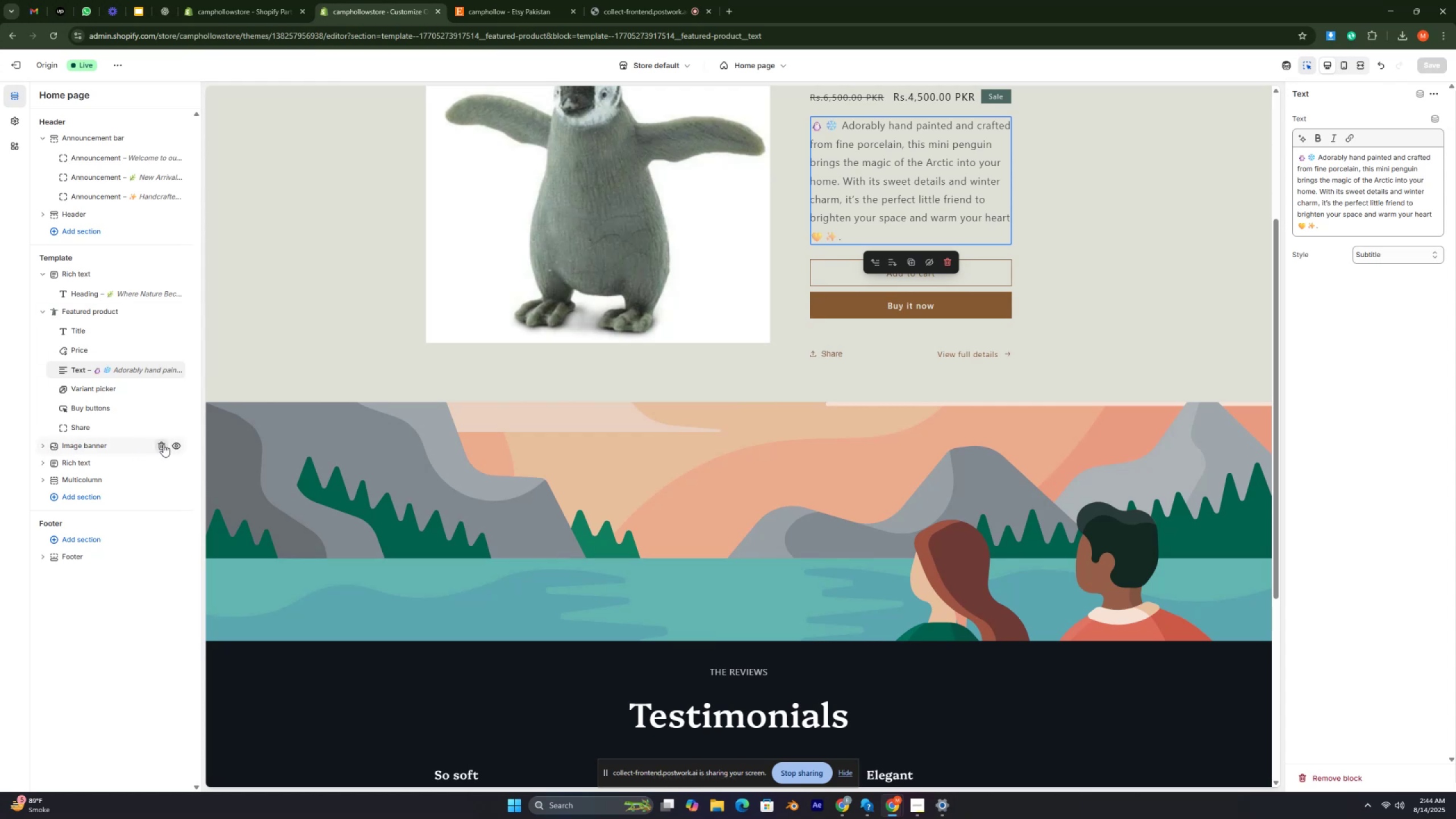 
scroll: coordinate [284, 422], scroll_direction: down, amount: 1.0
 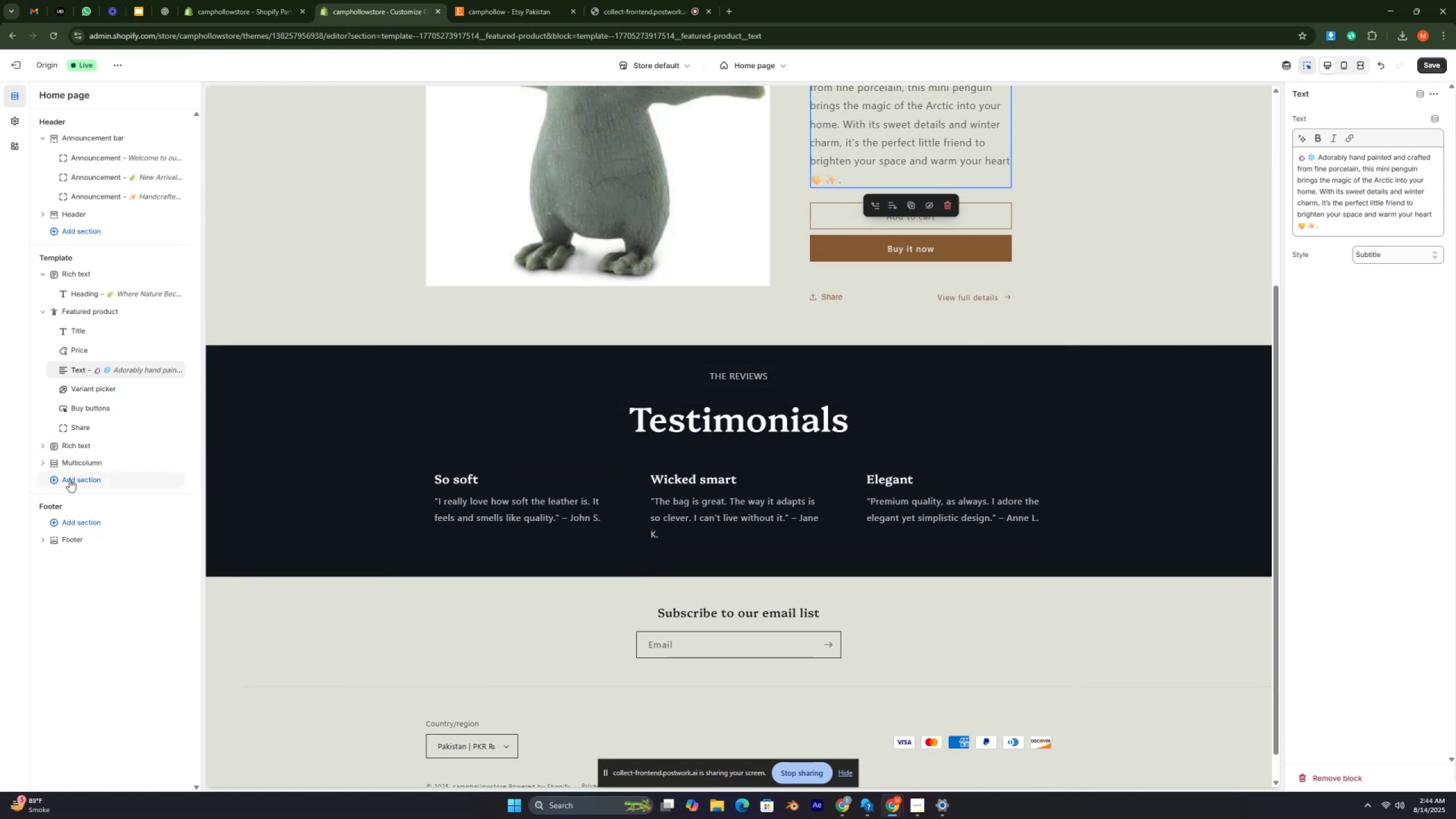 
left_click([69, 479])
 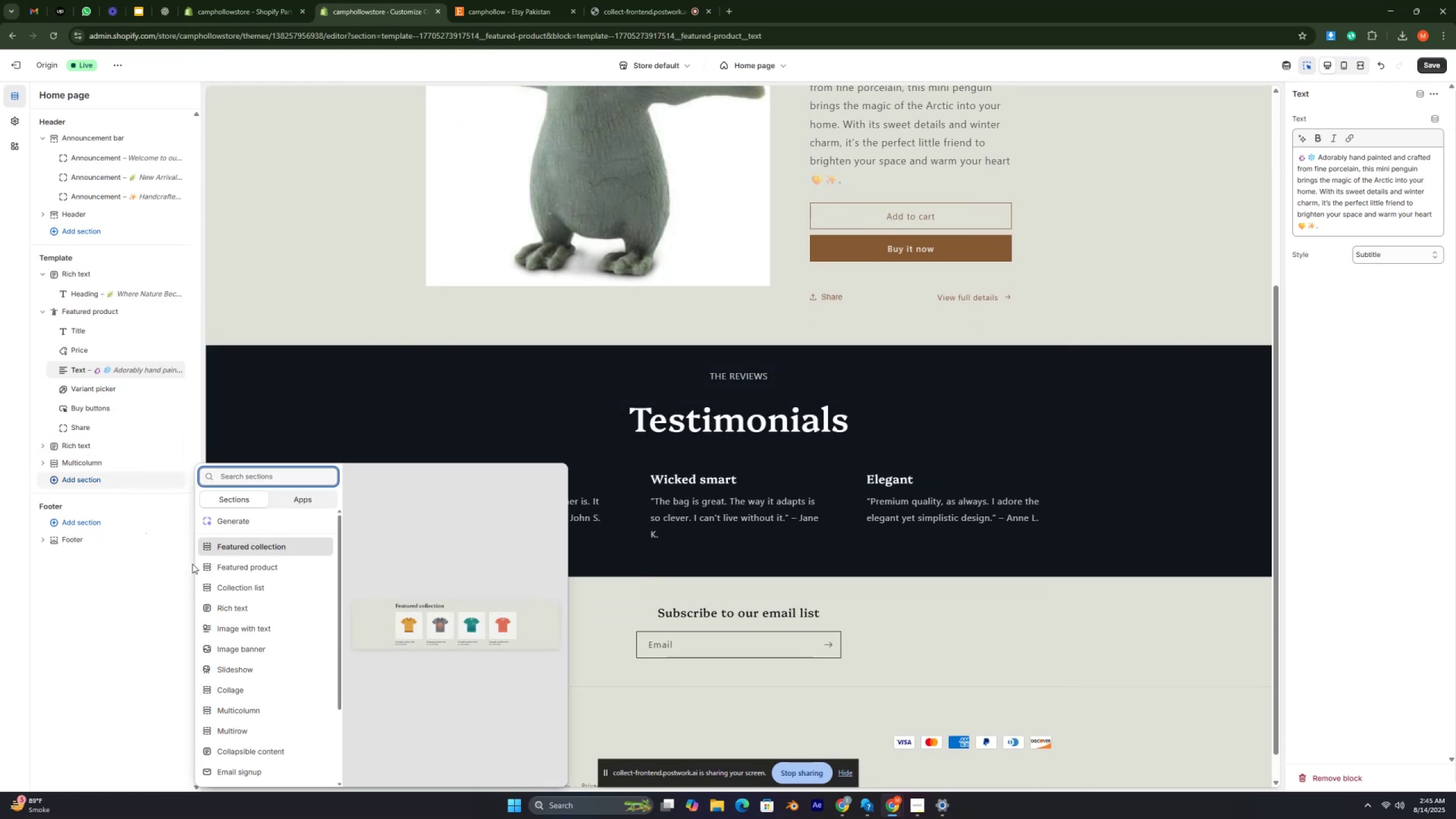 
scroll: coordinate [245, 598], scroll_direction: down, amount: 1.0
 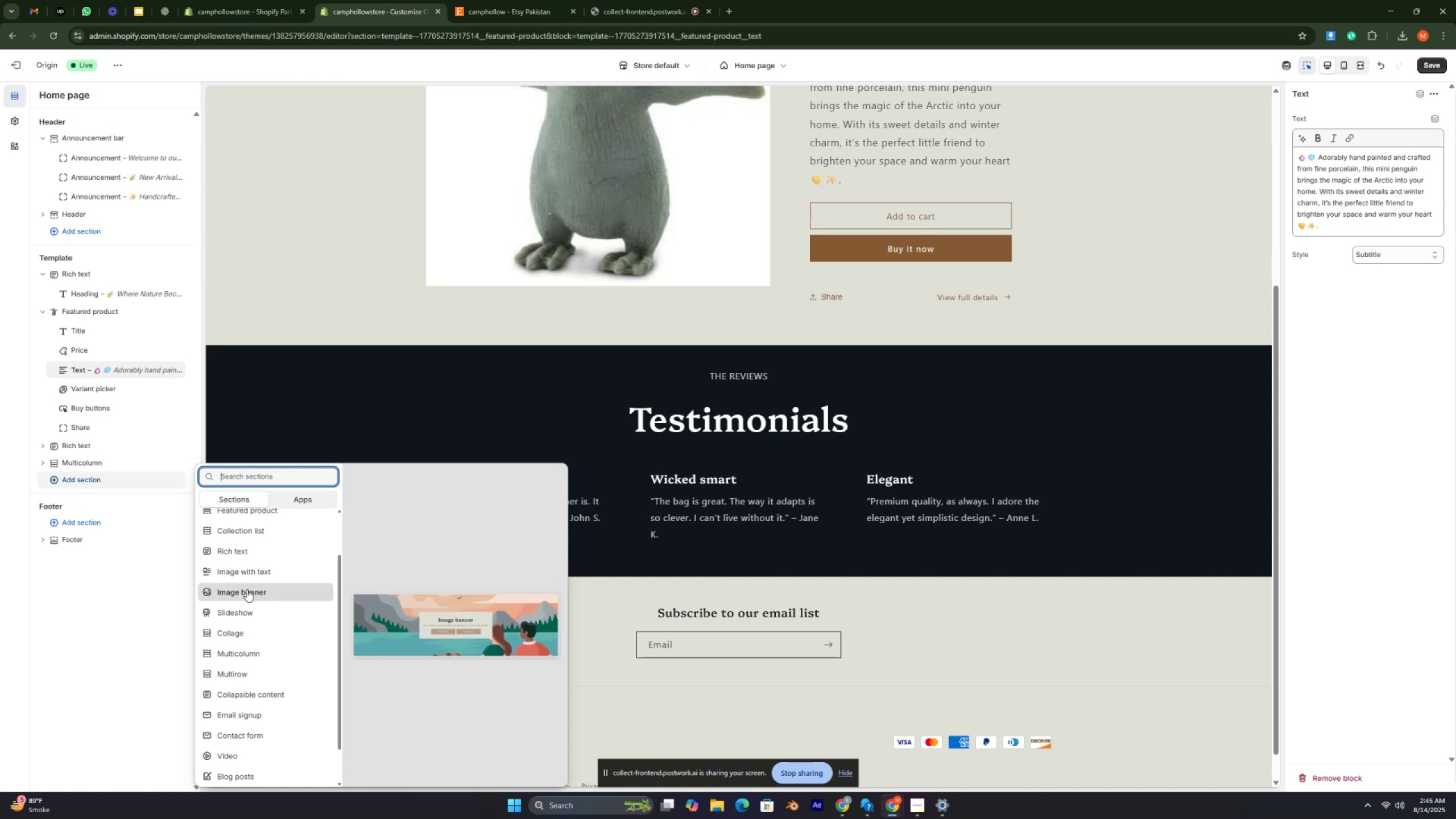 
wait(6.66)
 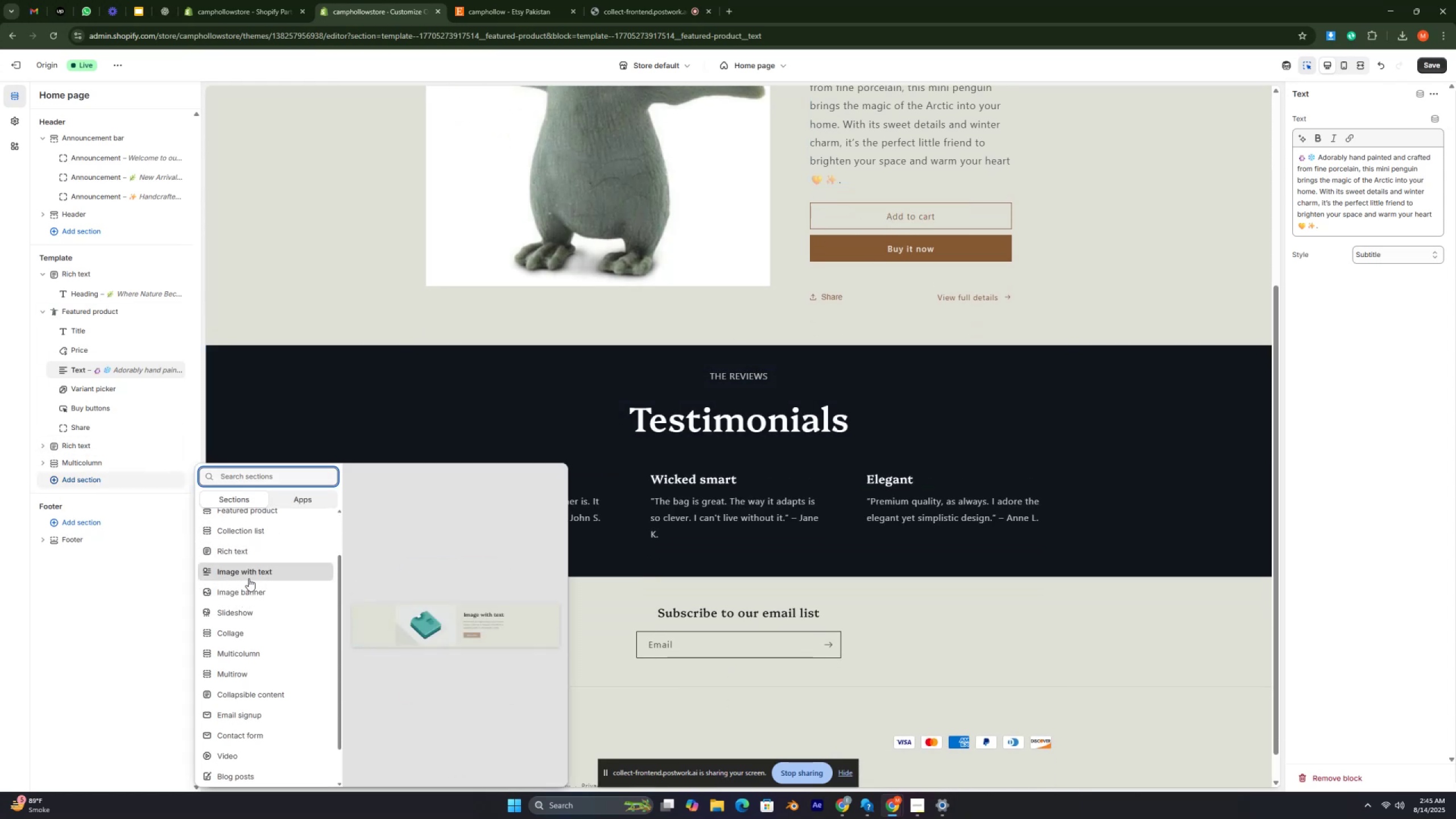 
left_click([246, 577])
 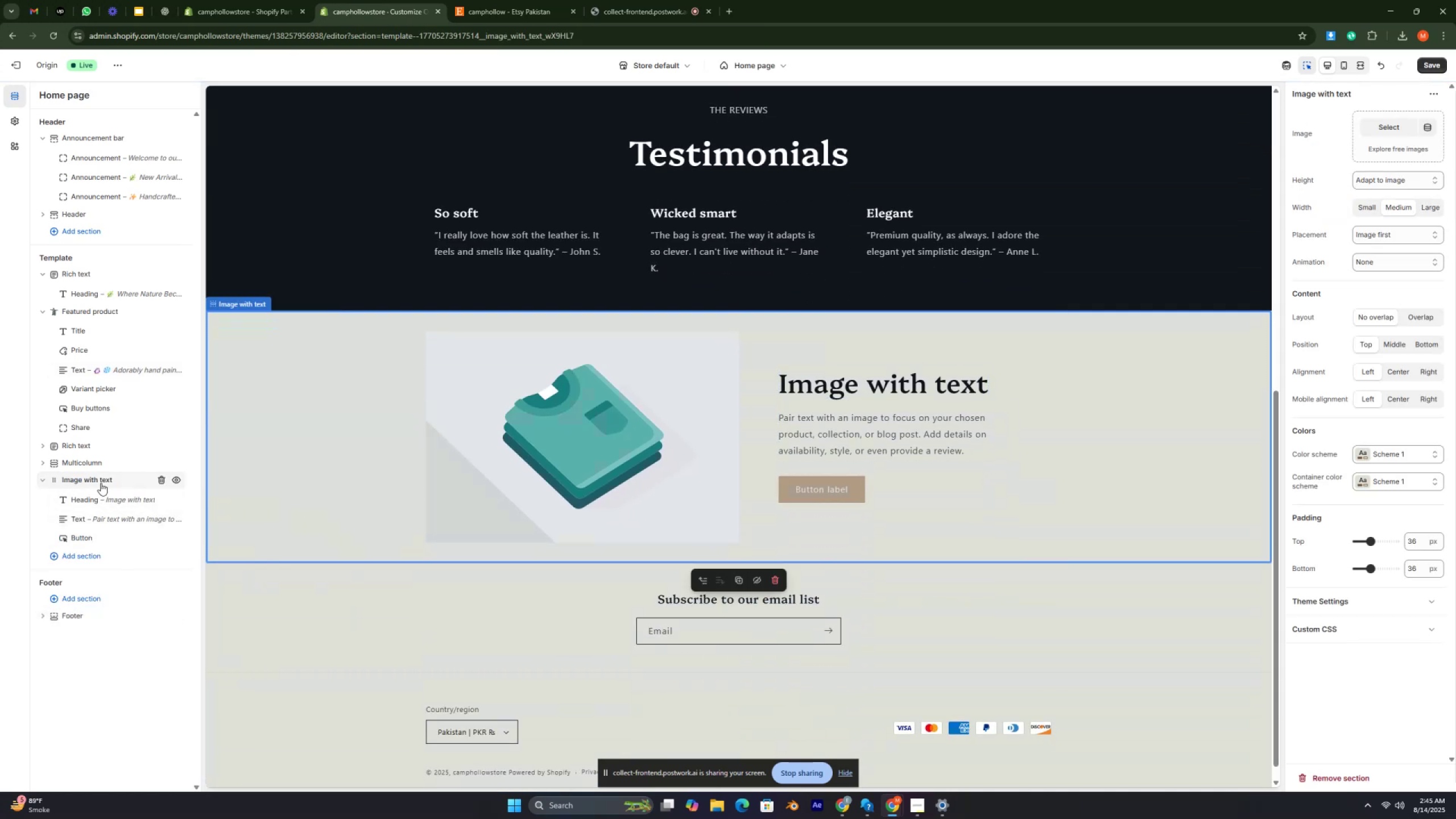 
wait(5.73)
 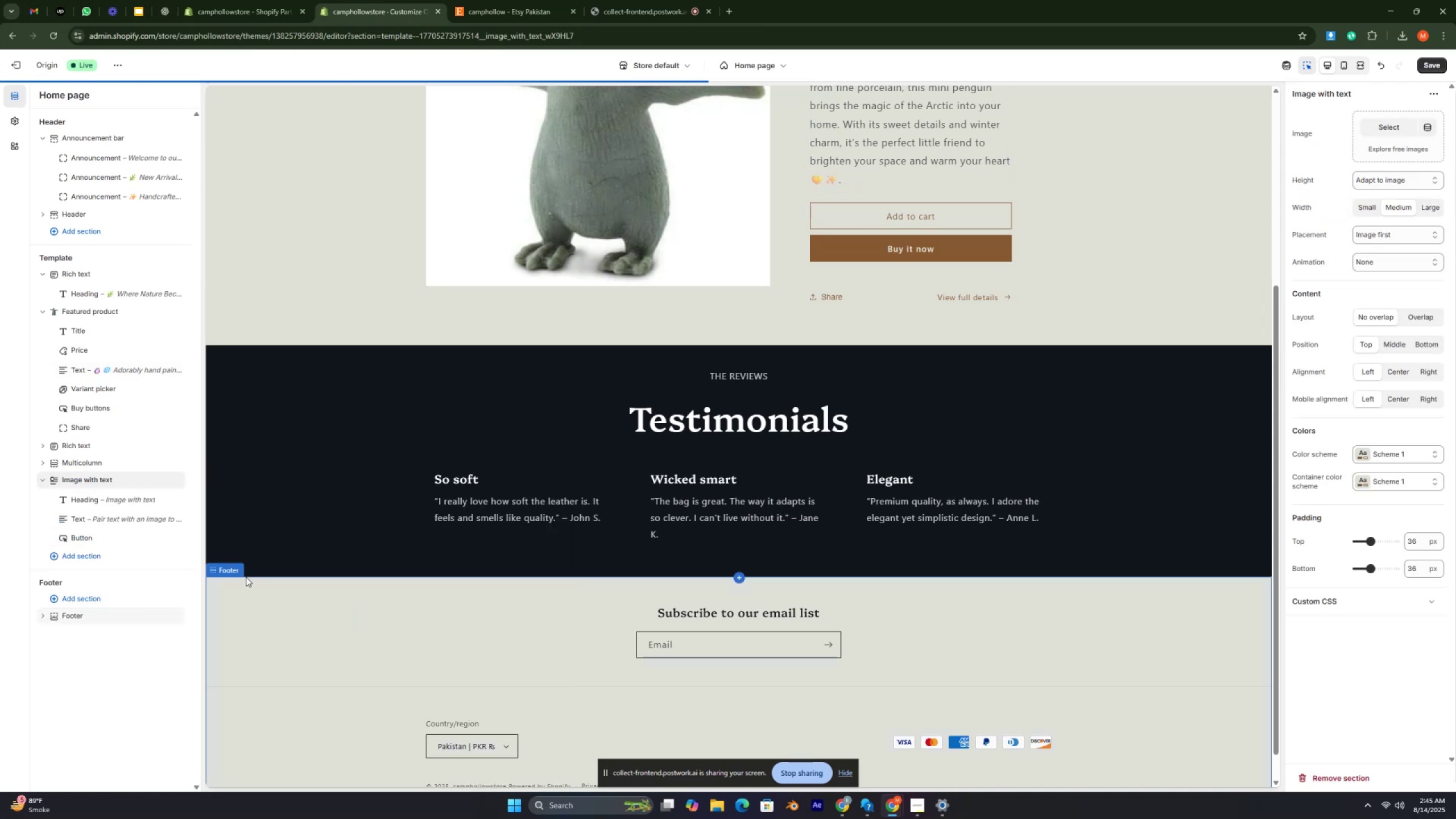 
left_click_drag(start_coordinate=[101, 483], to_coordinate=[84, 436])
 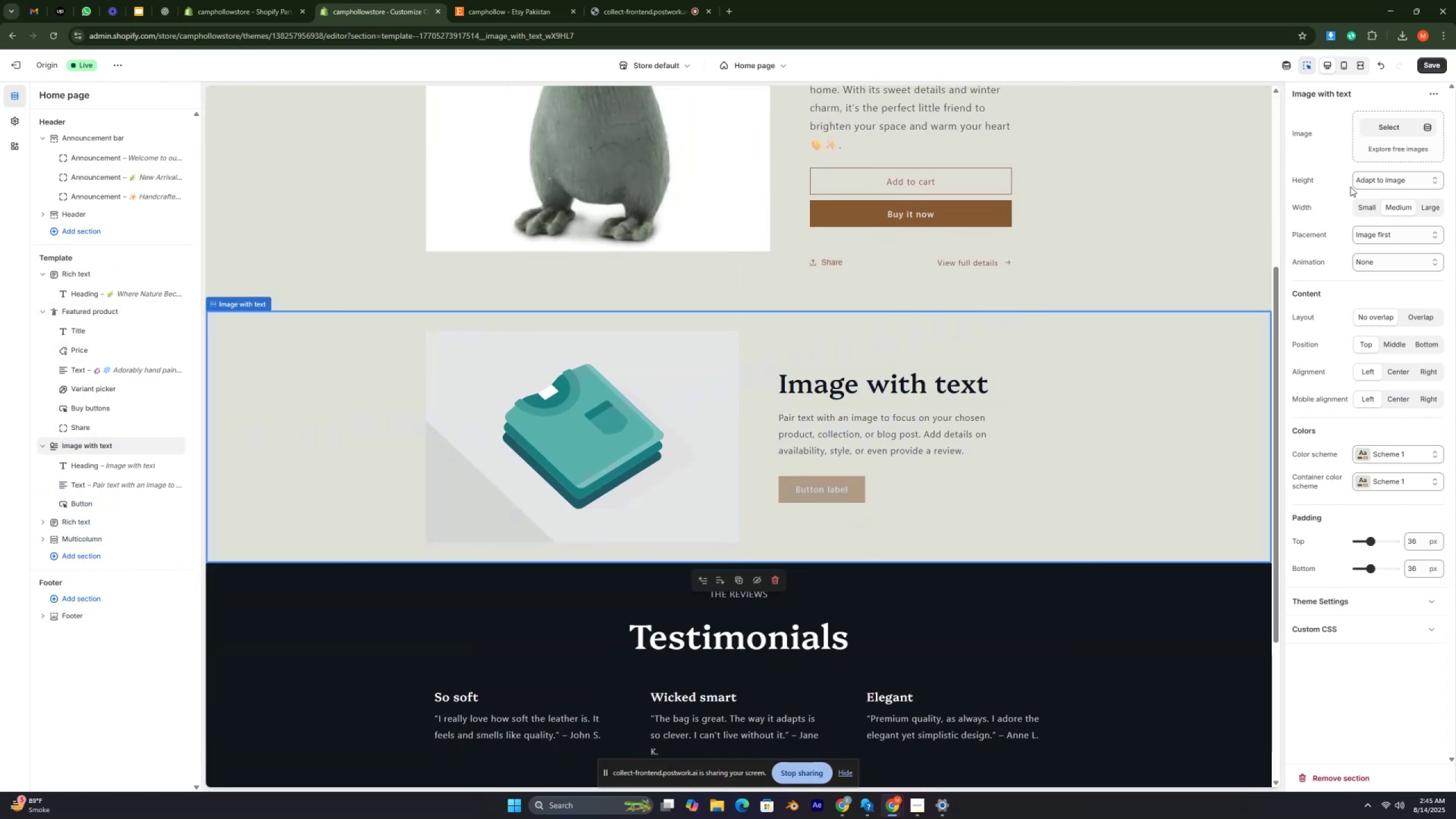 
wait(7.43)
 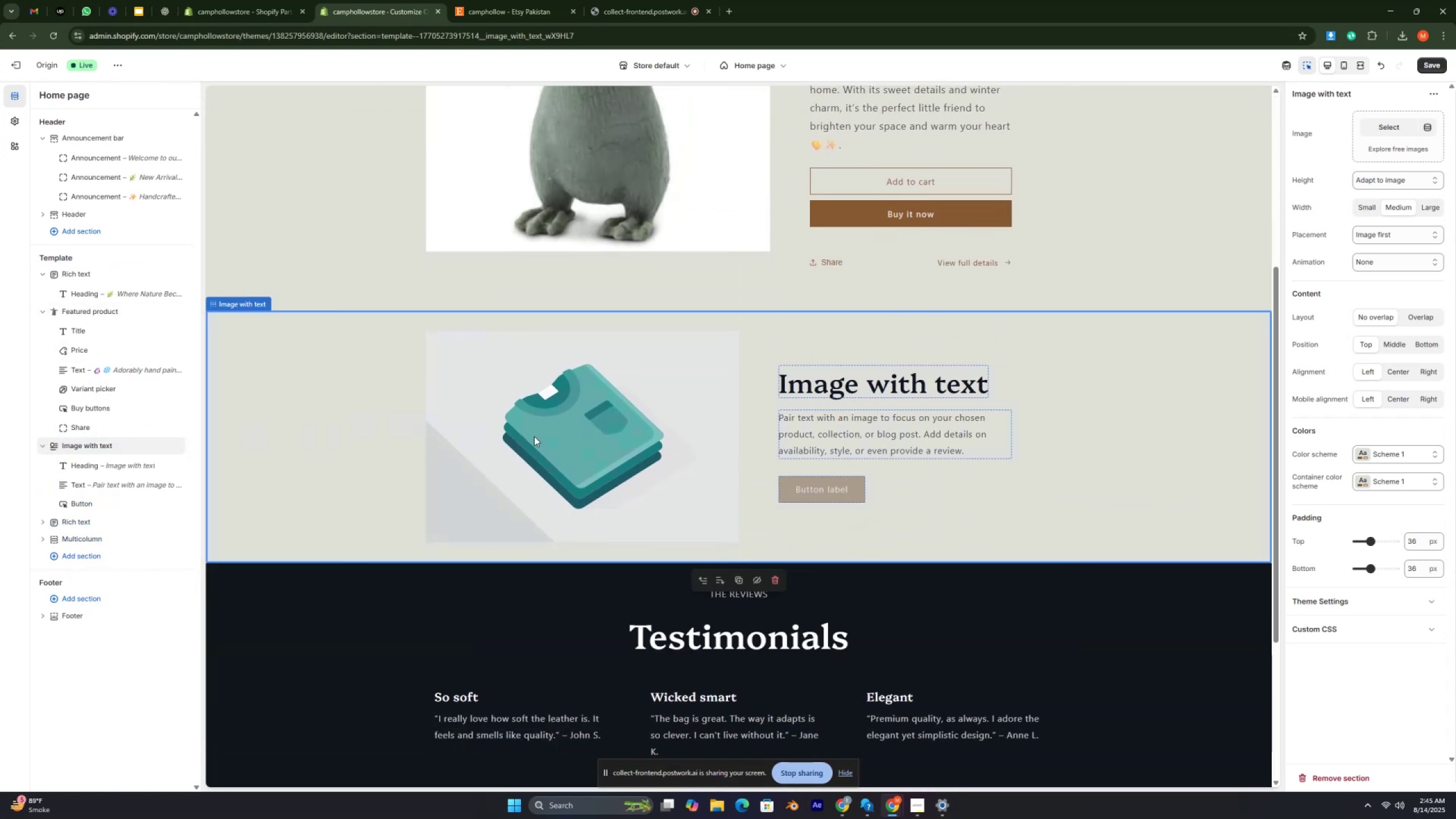 
left_click([1378, 126])
 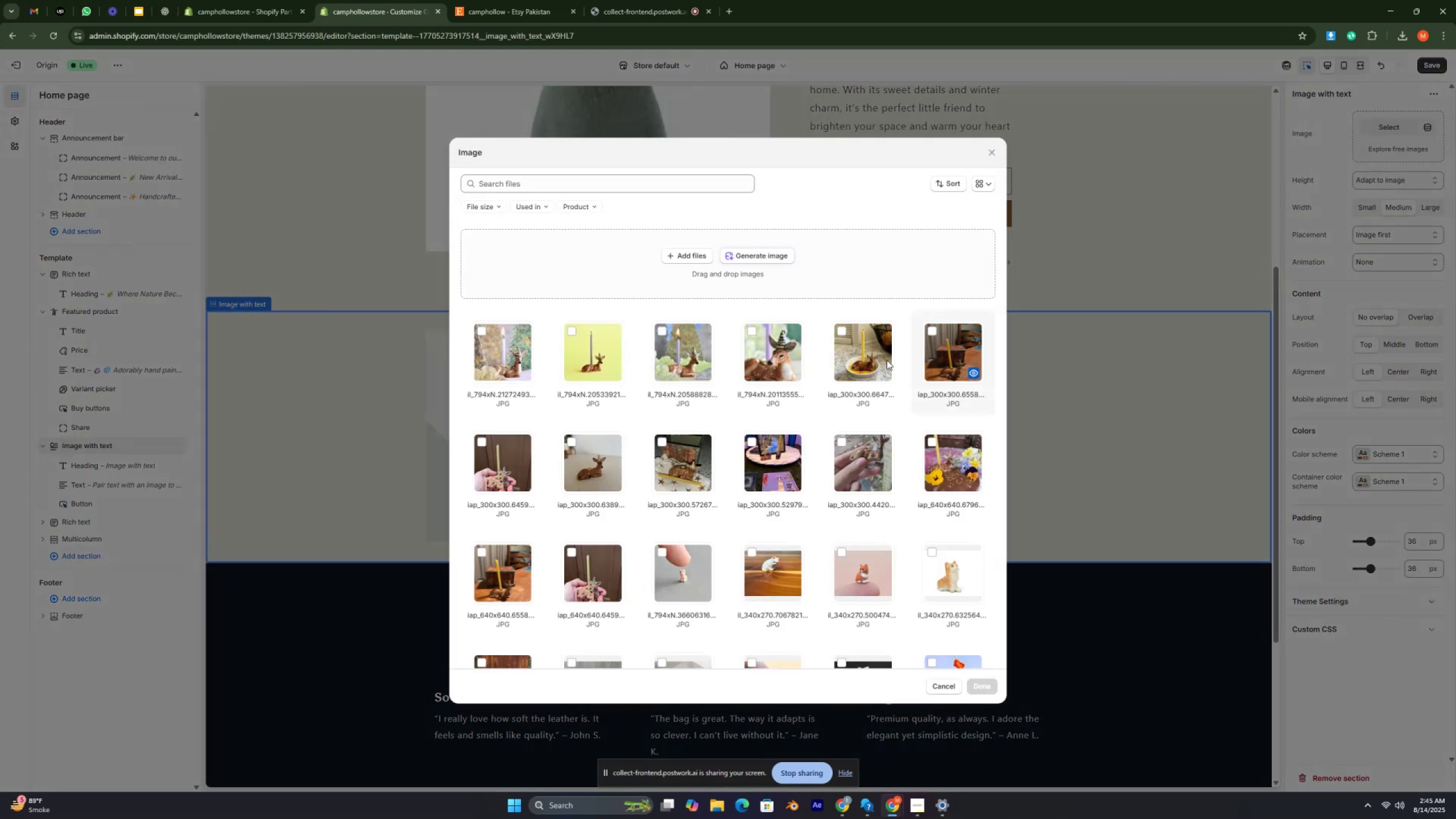 
scroll: coordinate [710, 452], scroll_direction: down, amount: 46.0
 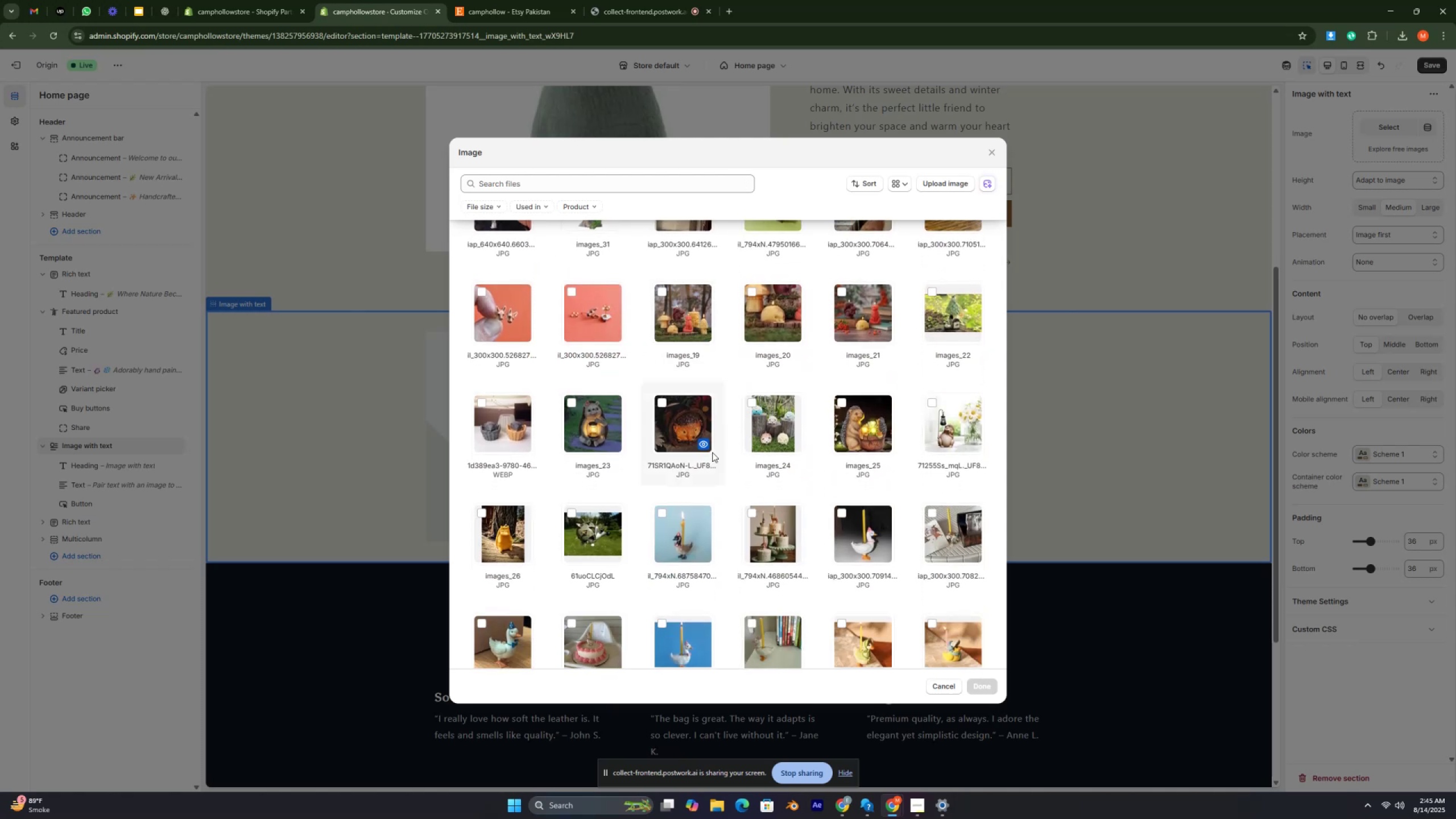 
scroll: coordinate [750, 458], scroll_direction: down, amount: 44.0
 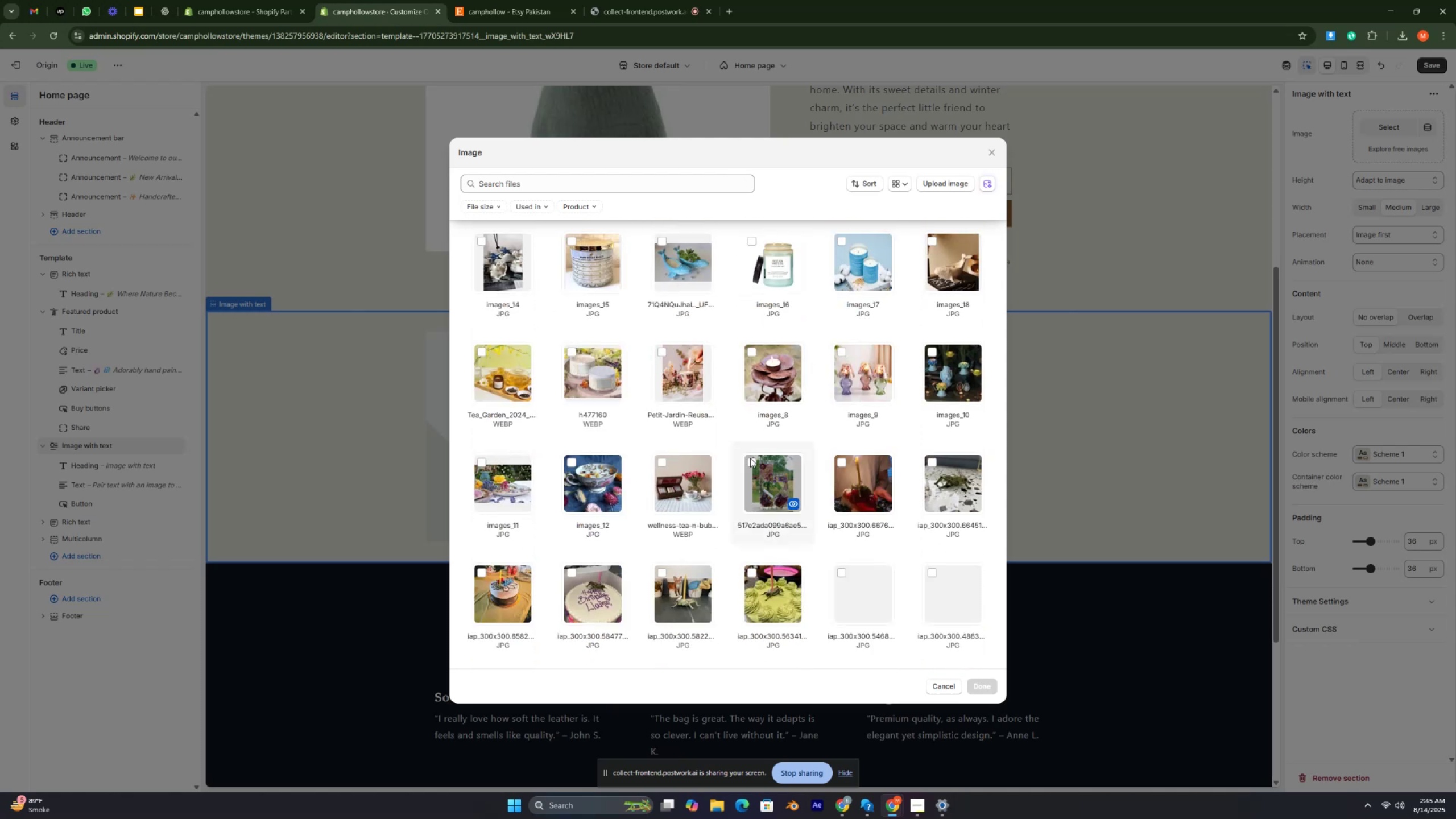 
key(Control+ControlRight)
 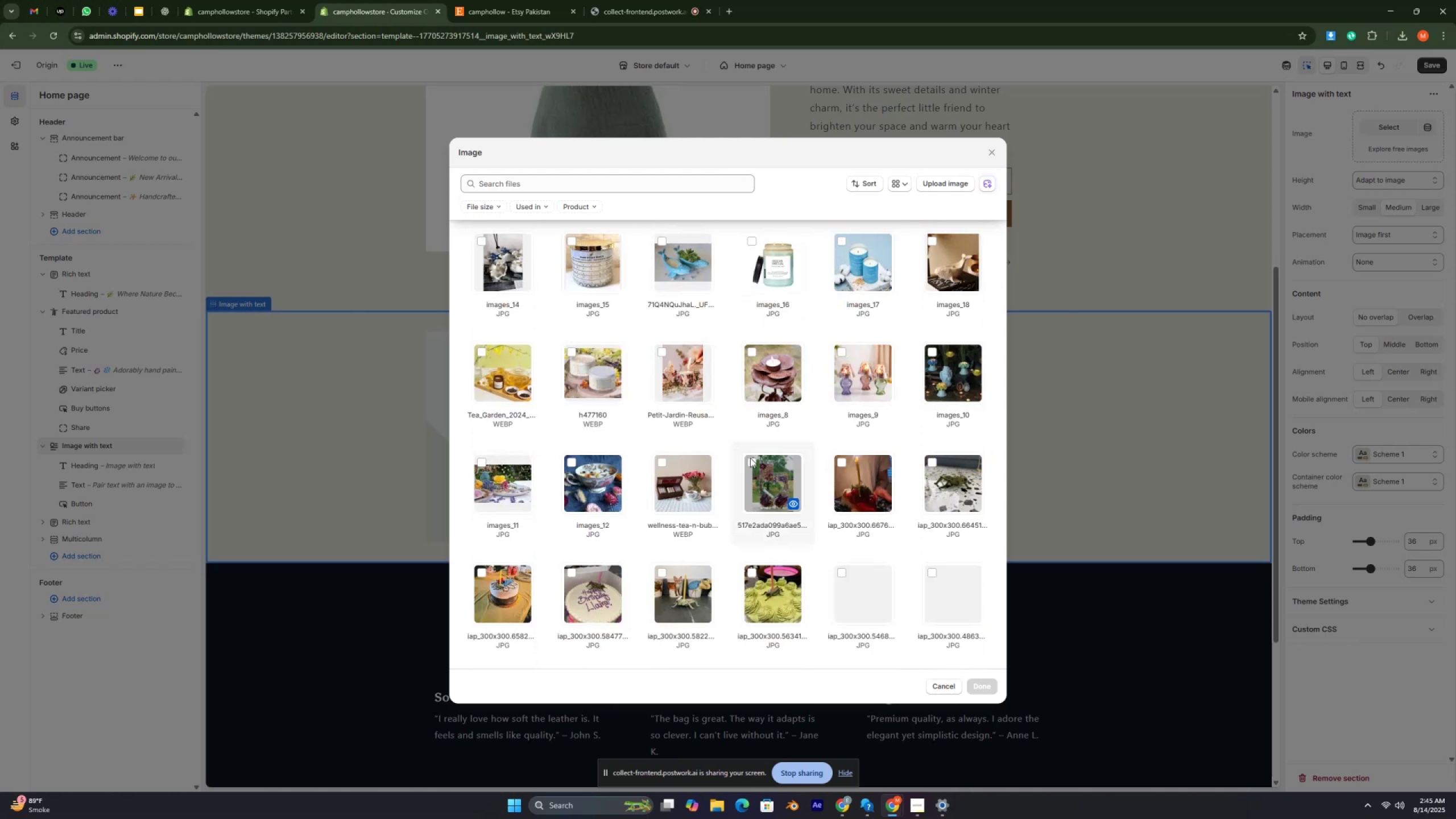 
key(Control+ControlRight)
 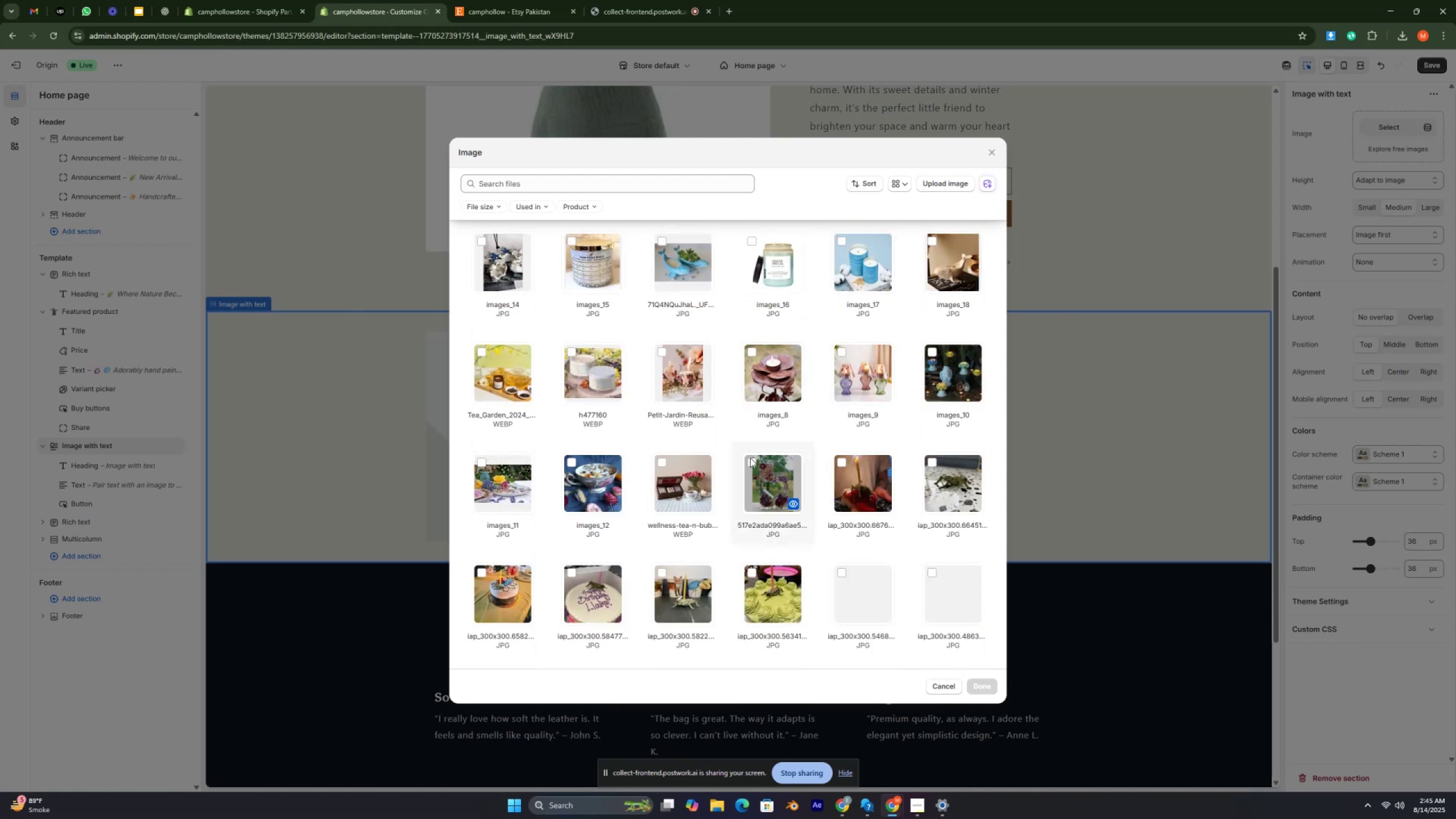 
key(Control+ControlRight)
 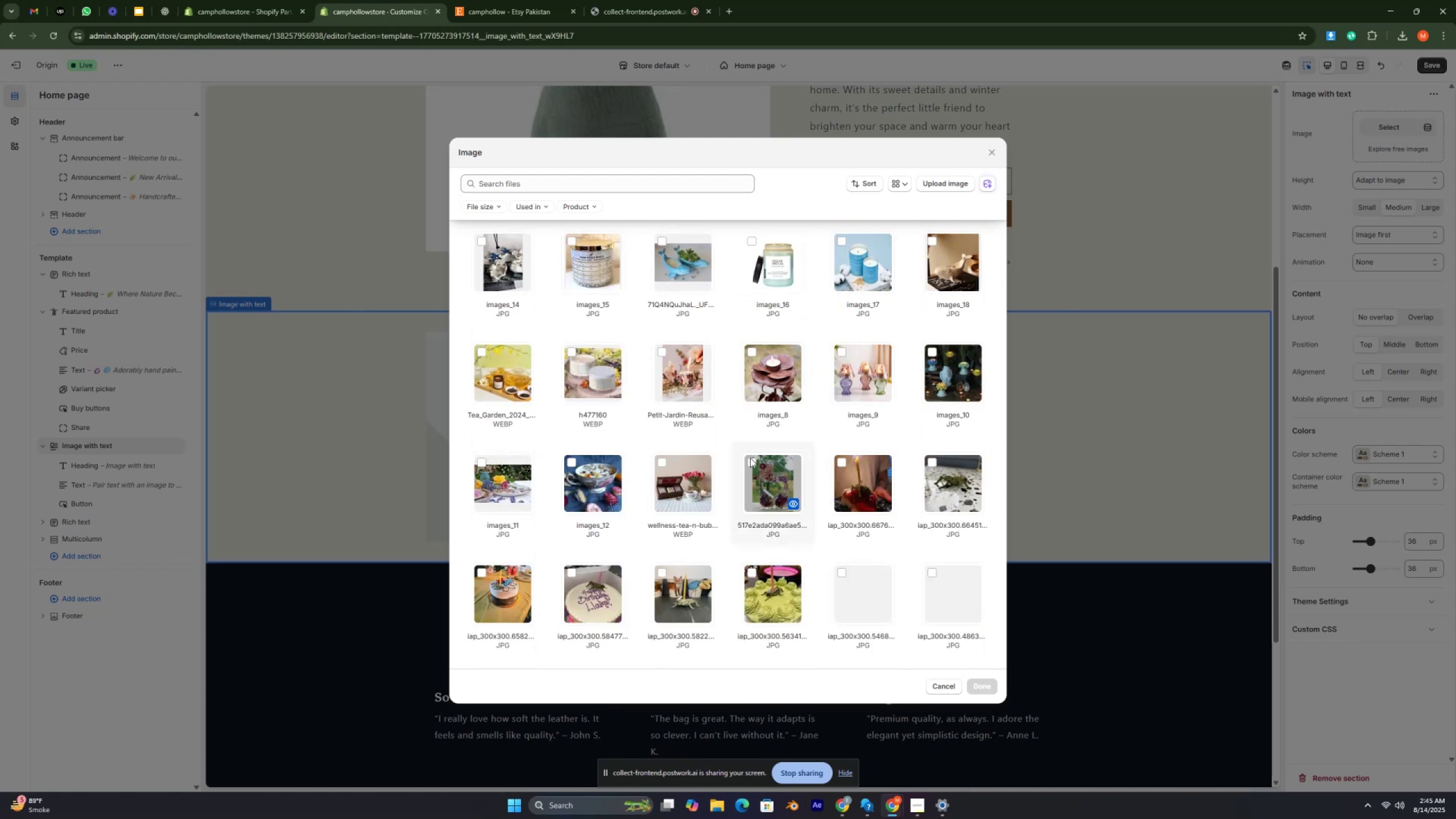 
key(Control+ControlRight)
 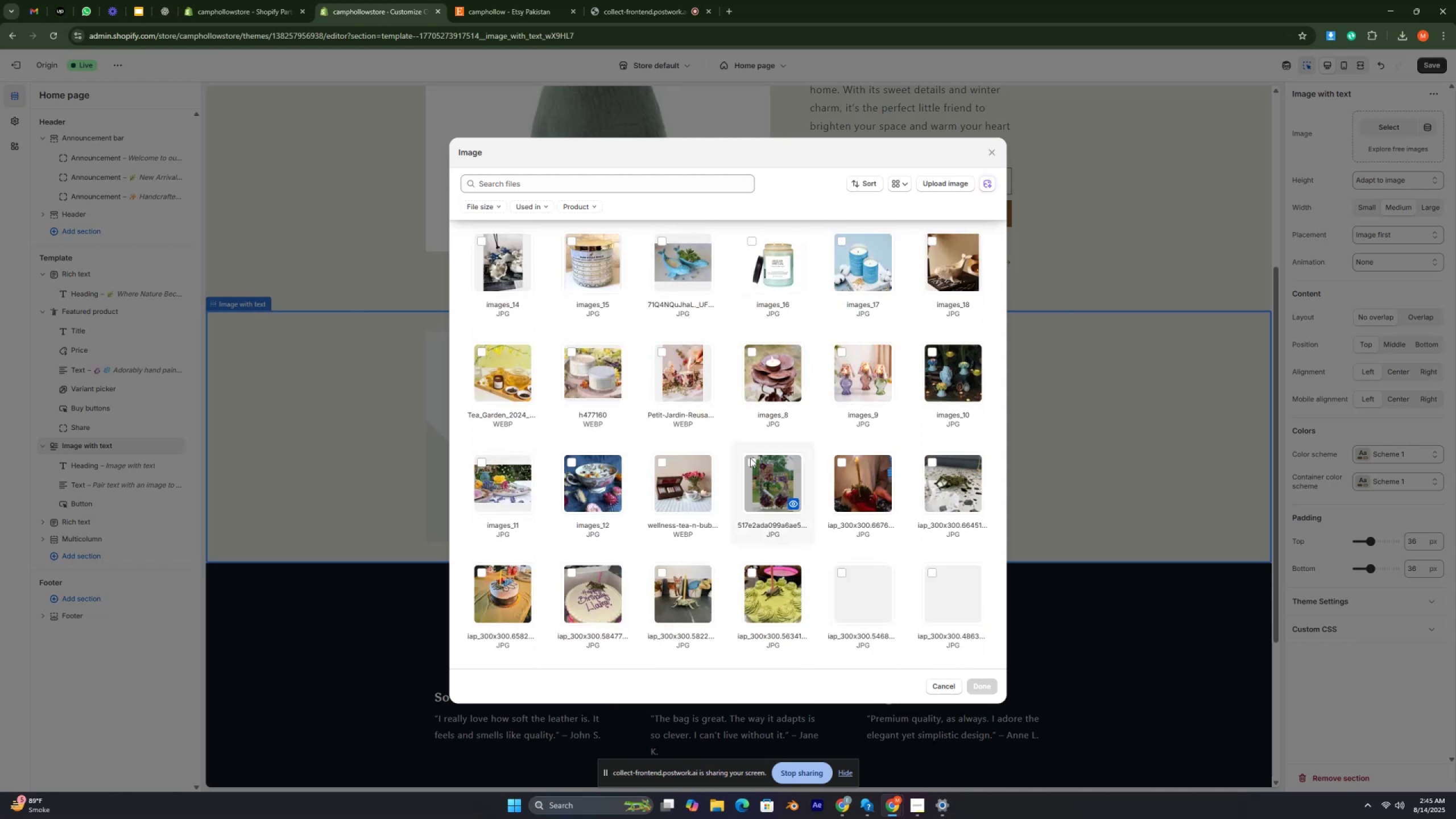 
key(Control+ControlRight)
 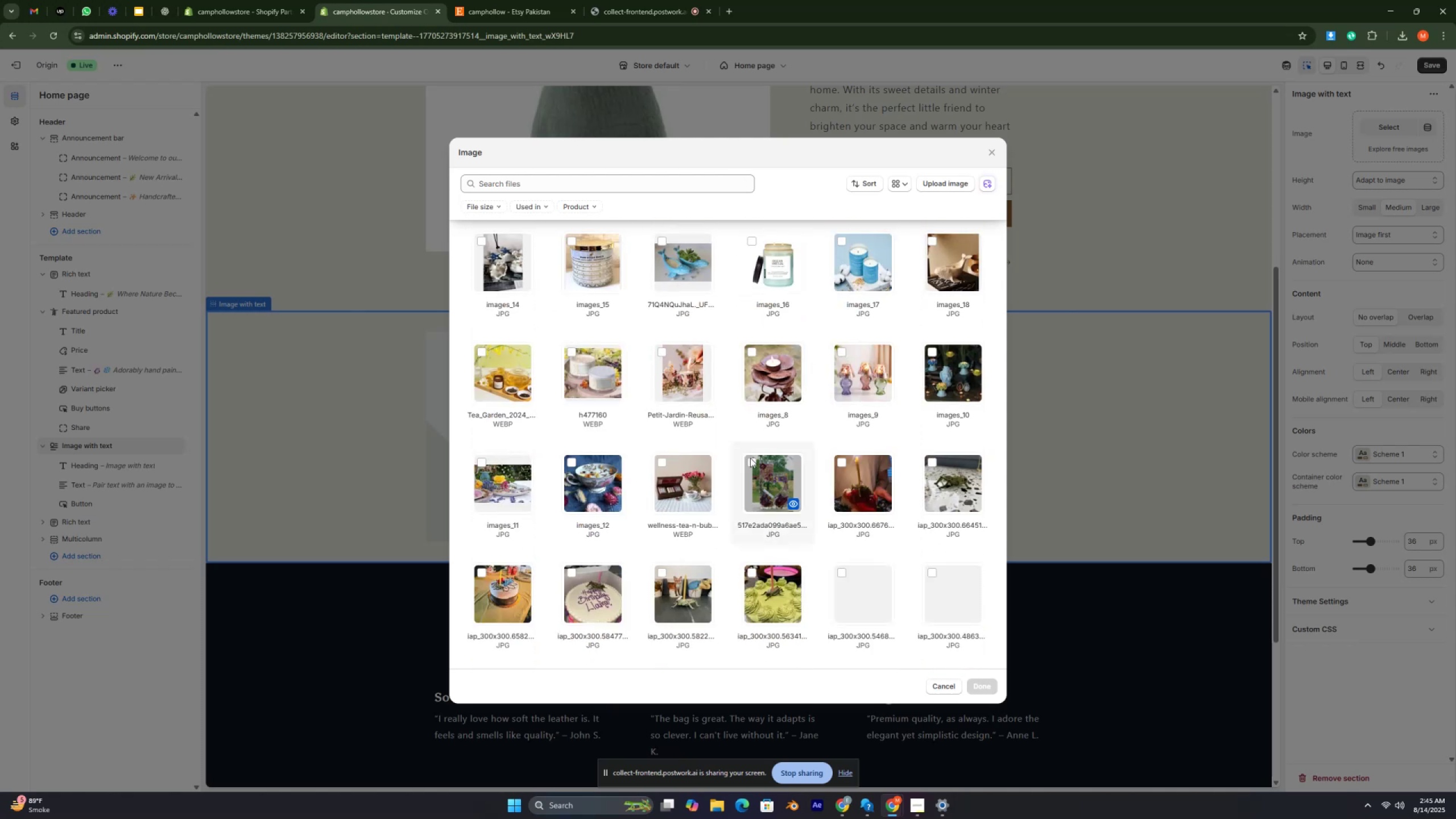 
key(Control+ControlRight)
 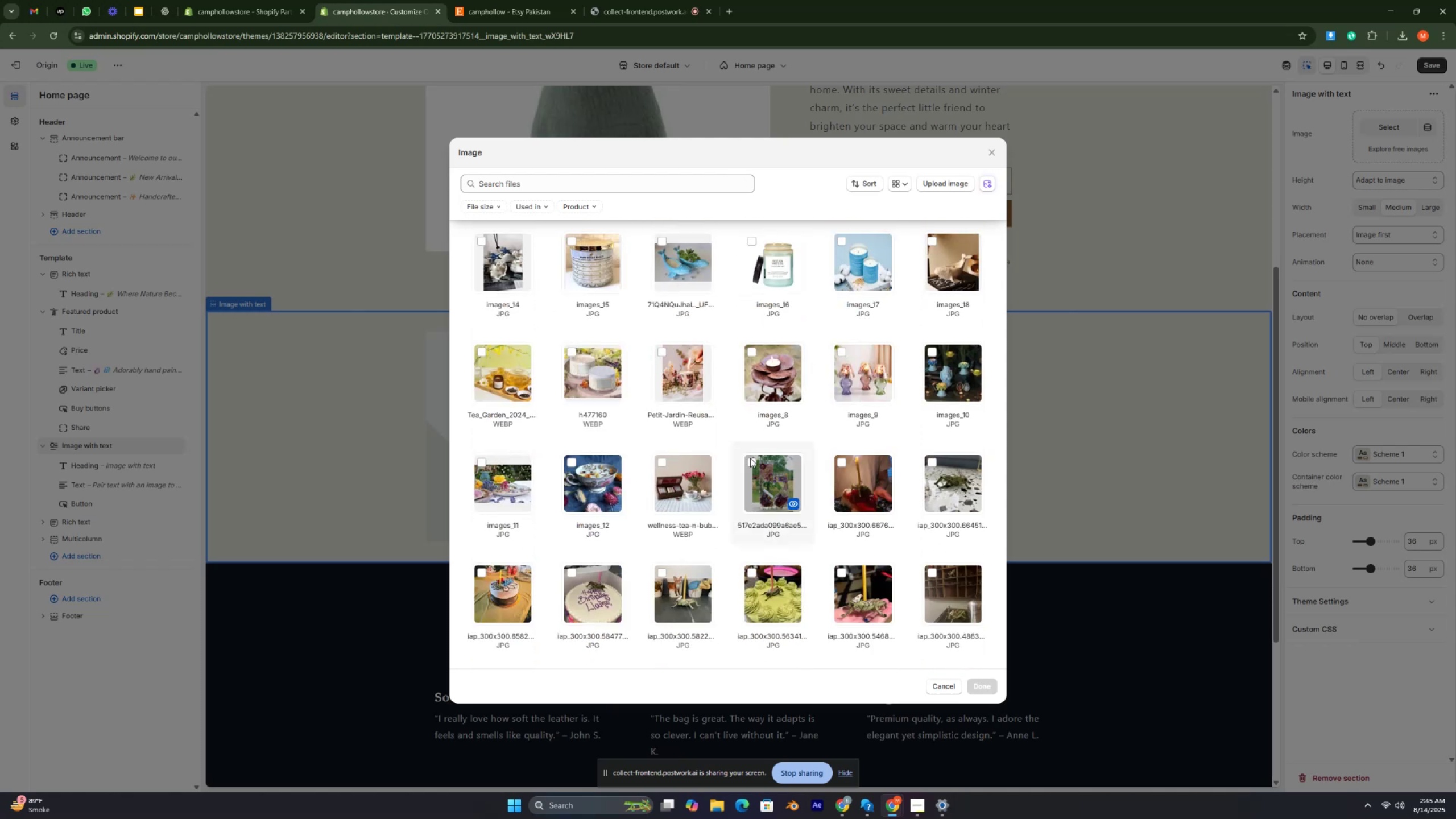 
key(Control+ControlRight)
 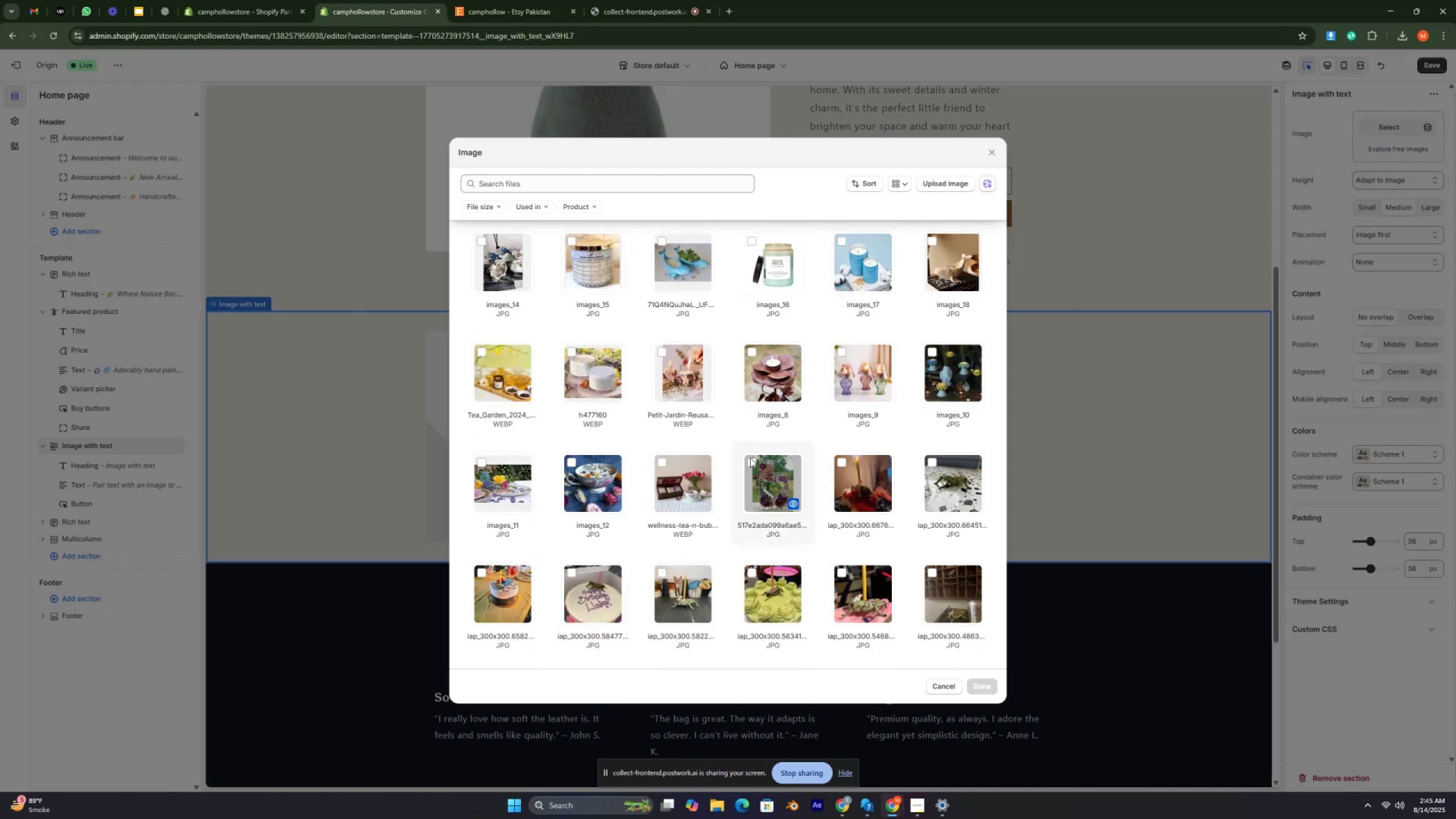 
key(Control+ControlRight)
 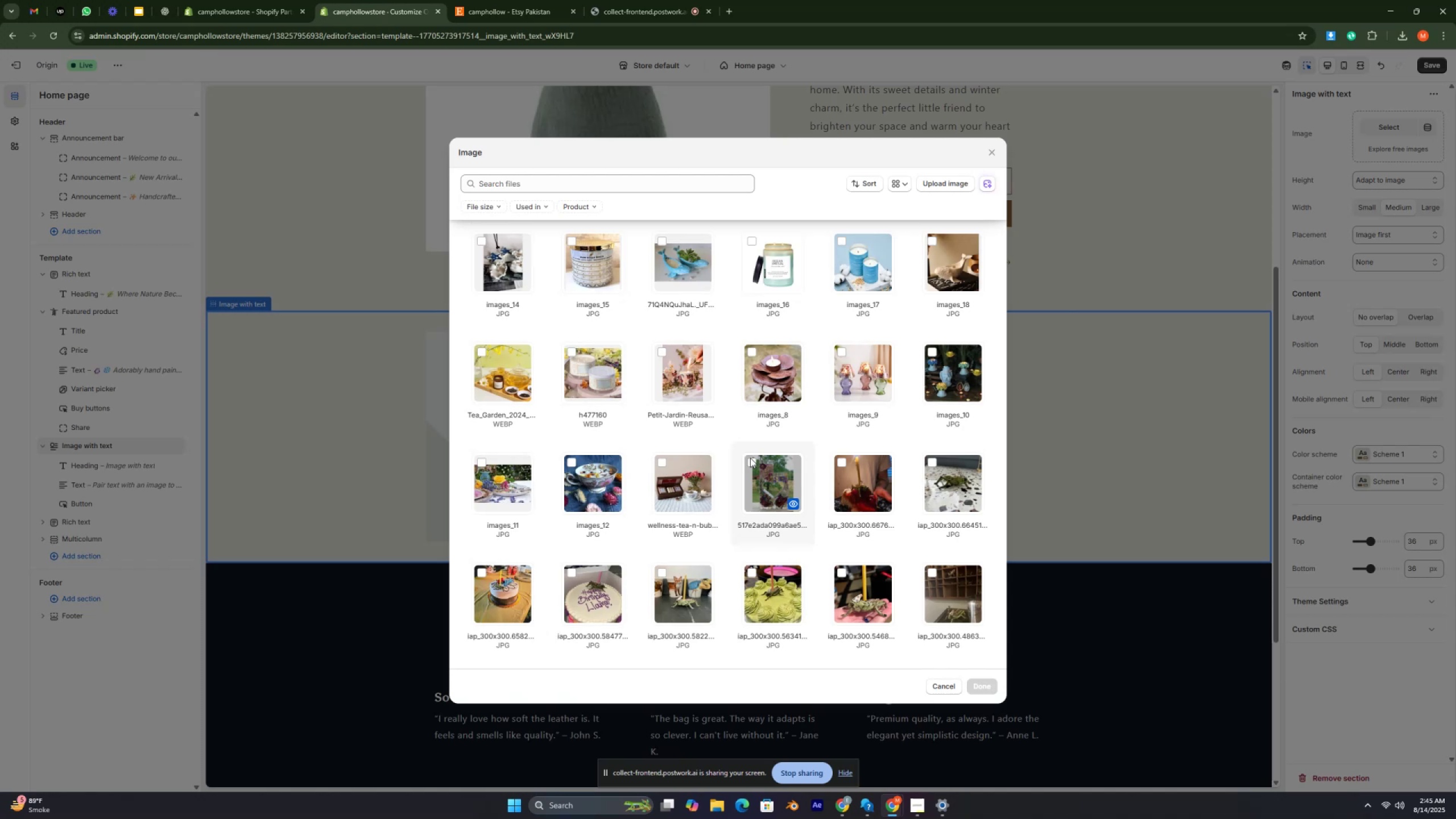 
key(Control+ControlRight)
 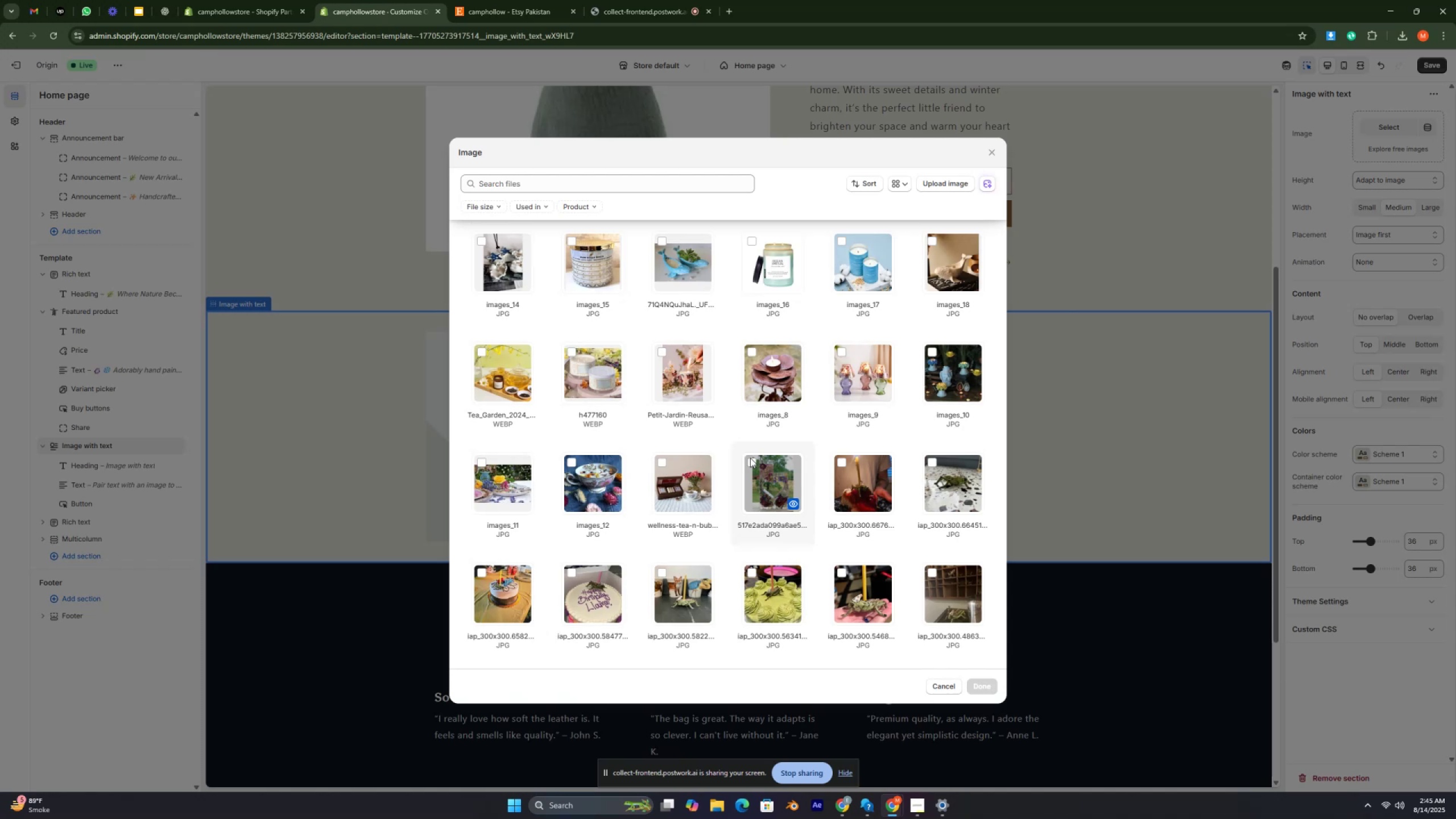 
key(Control+ControlRight)
 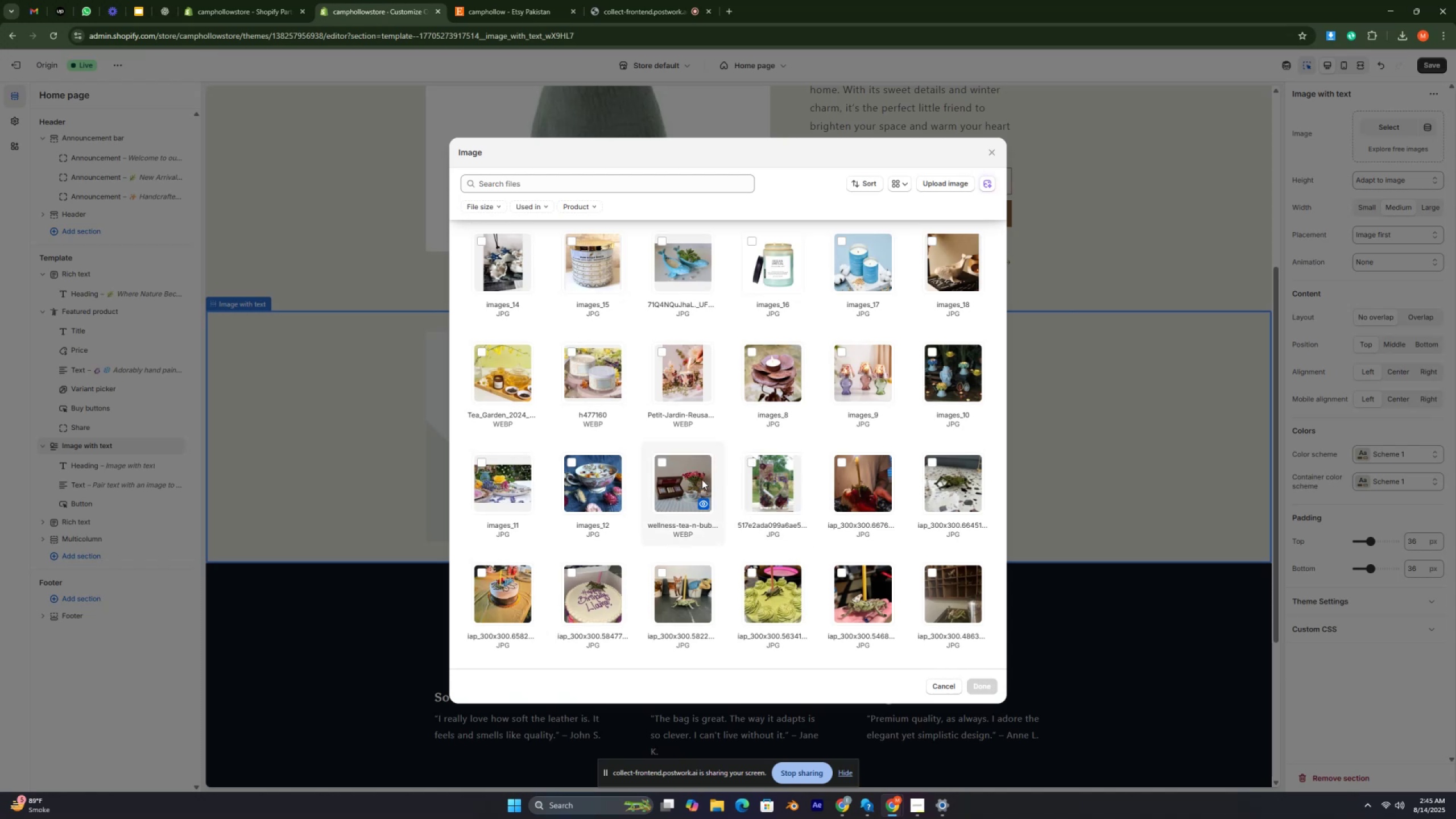 
key(Control+ControlRight)
 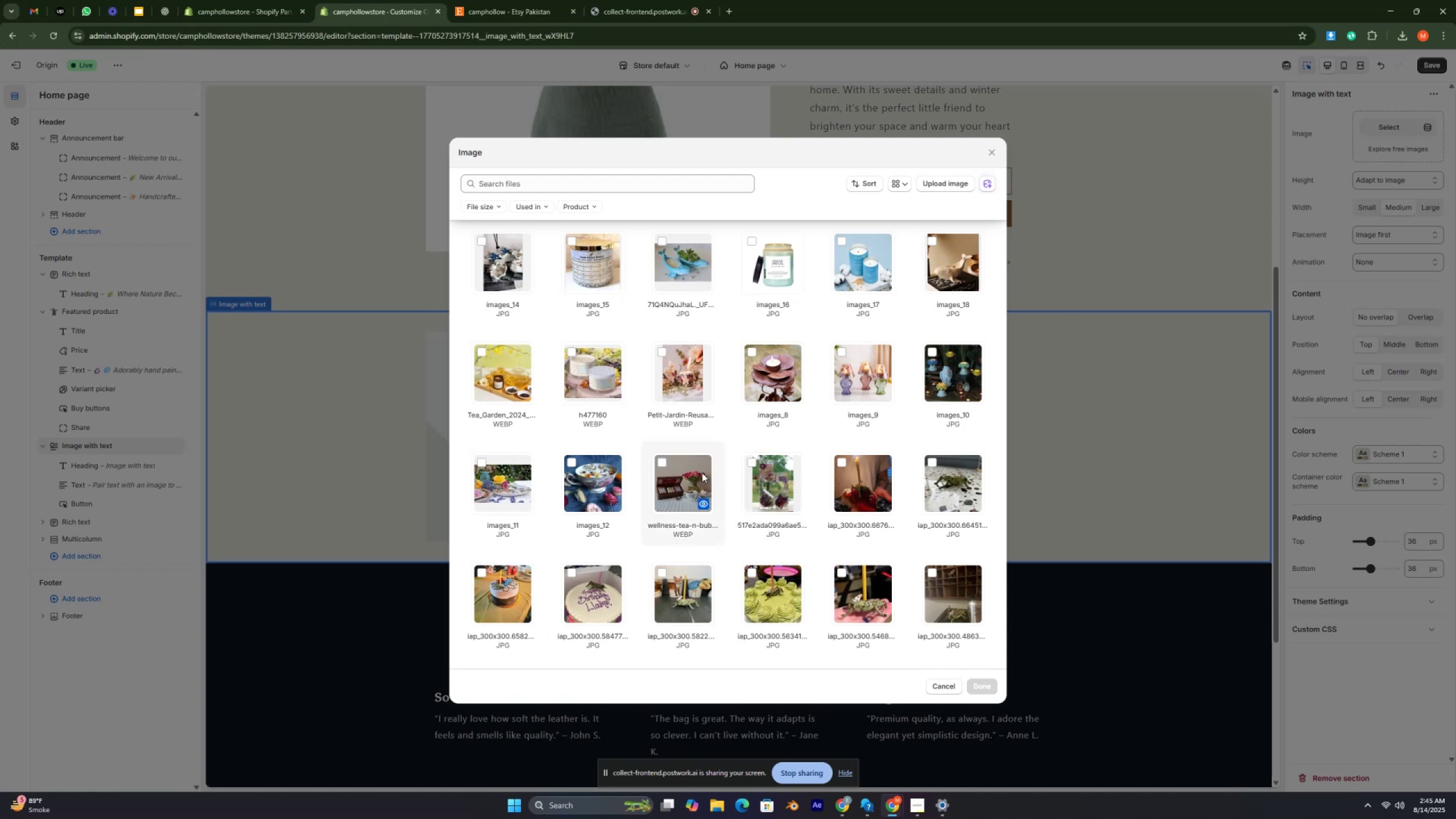 
key(Control+ControlRight)
 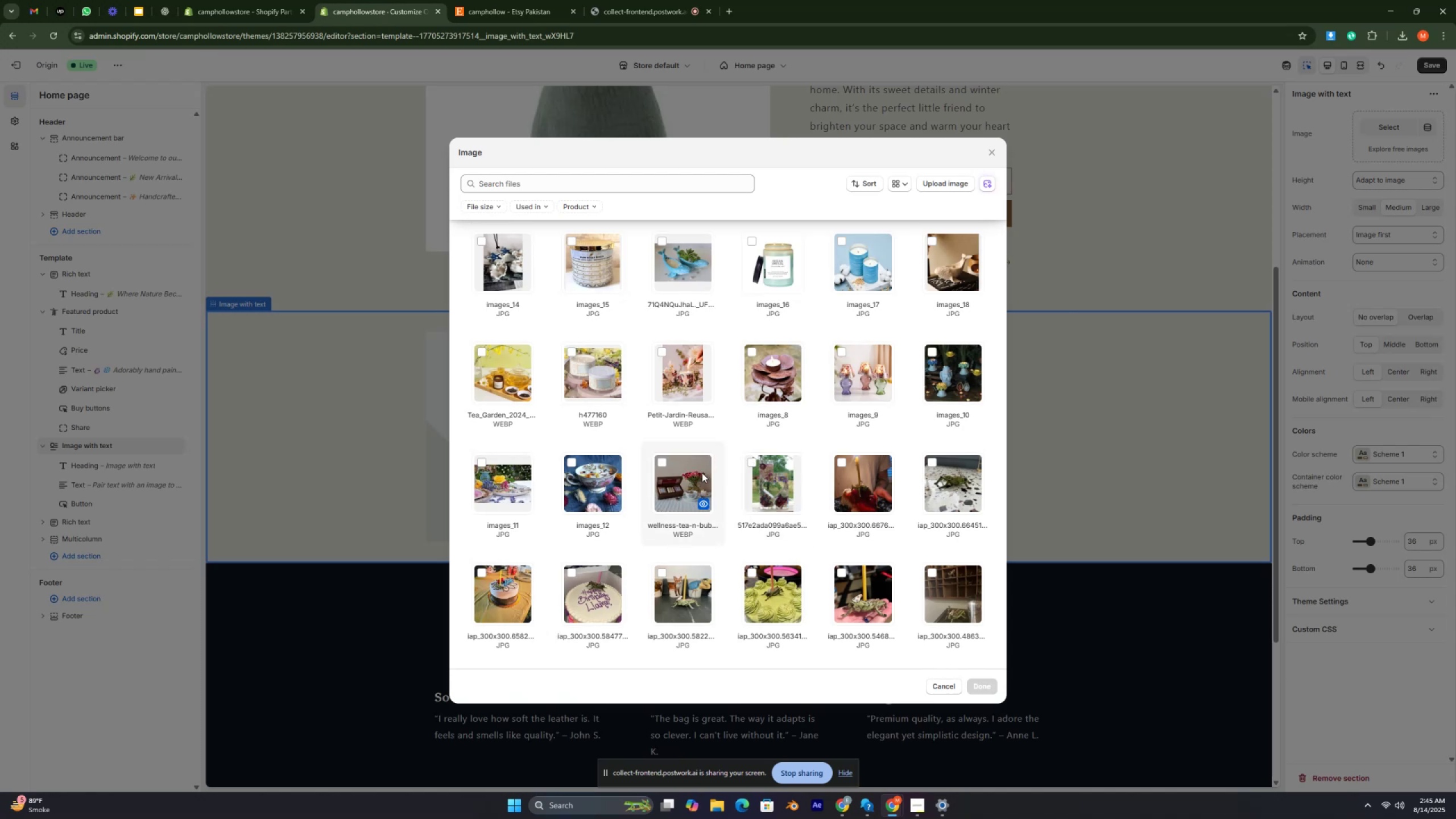 
key(Control+ControlRight)
 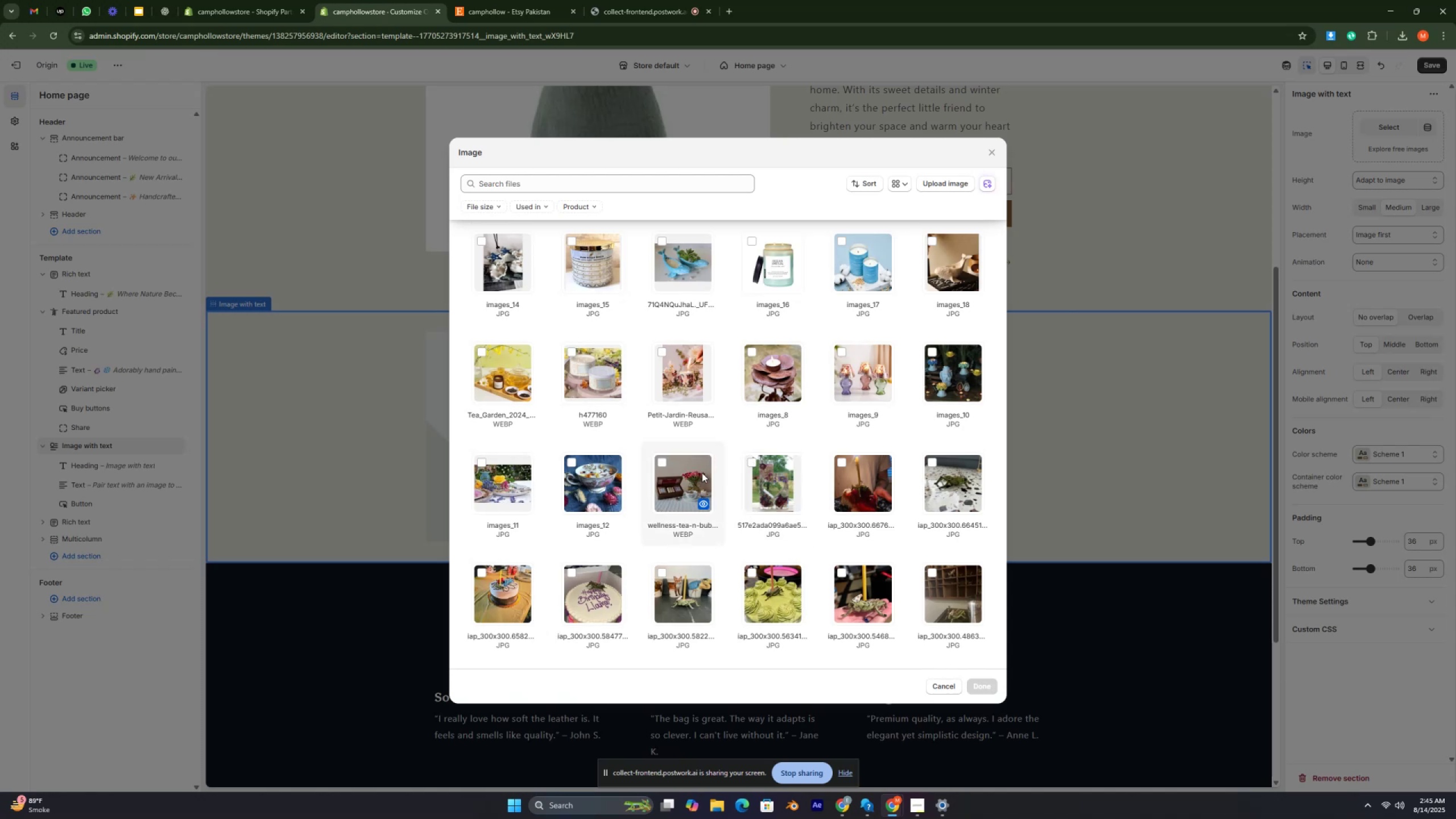 
key(Control+ControlRight)
 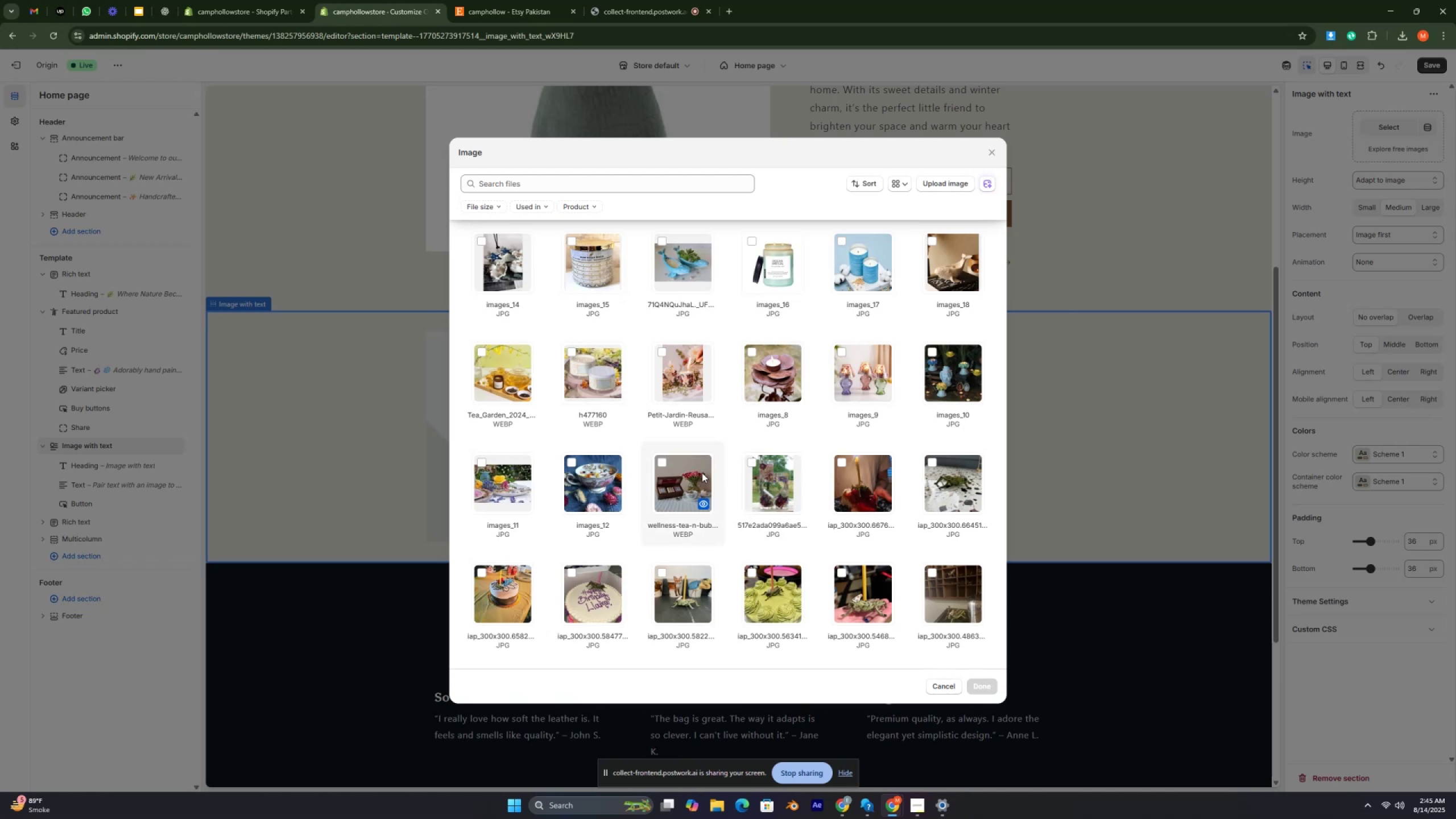 
key(Control+ControlRight)
 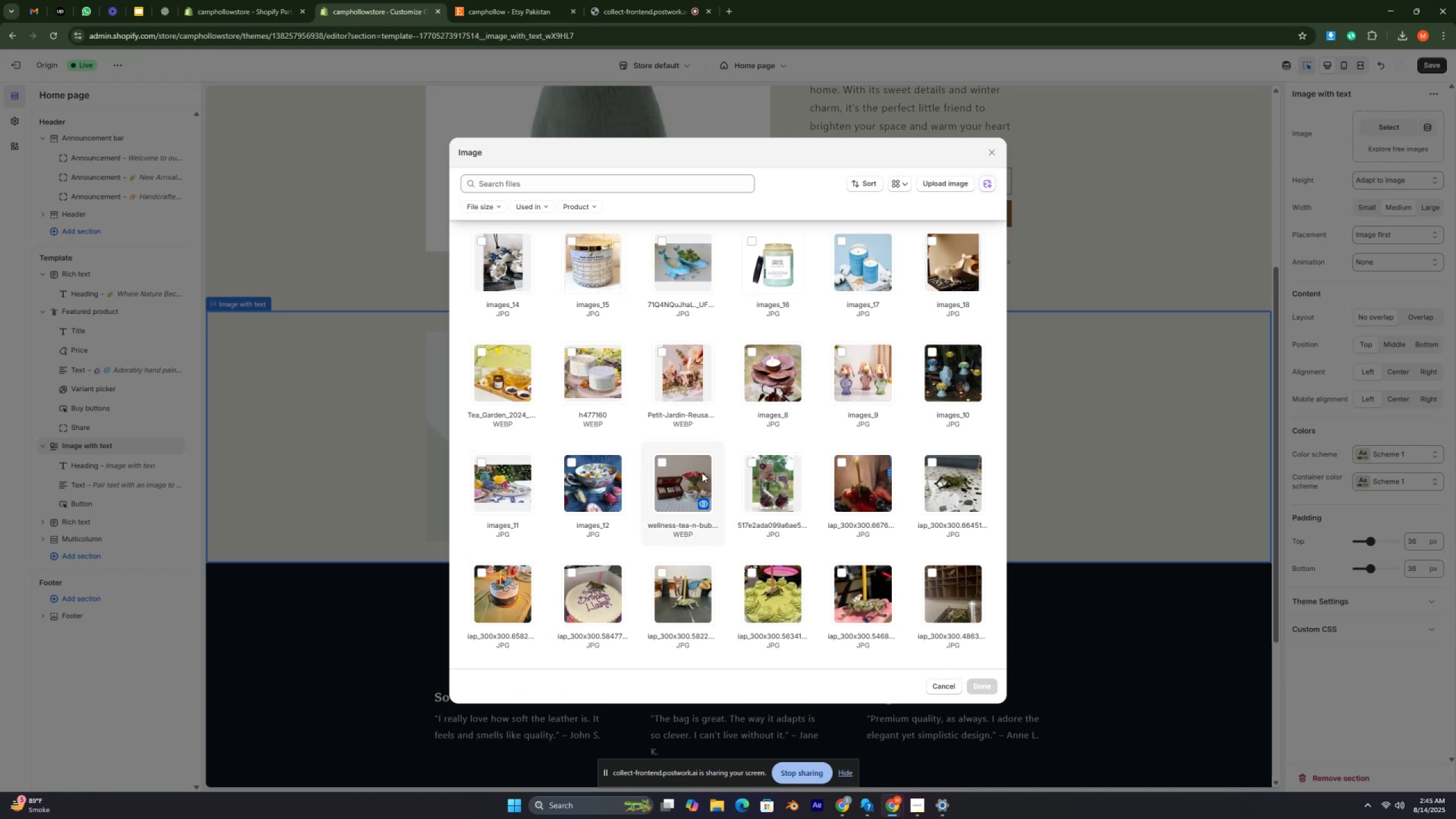 
key(Control+ControlRight)
 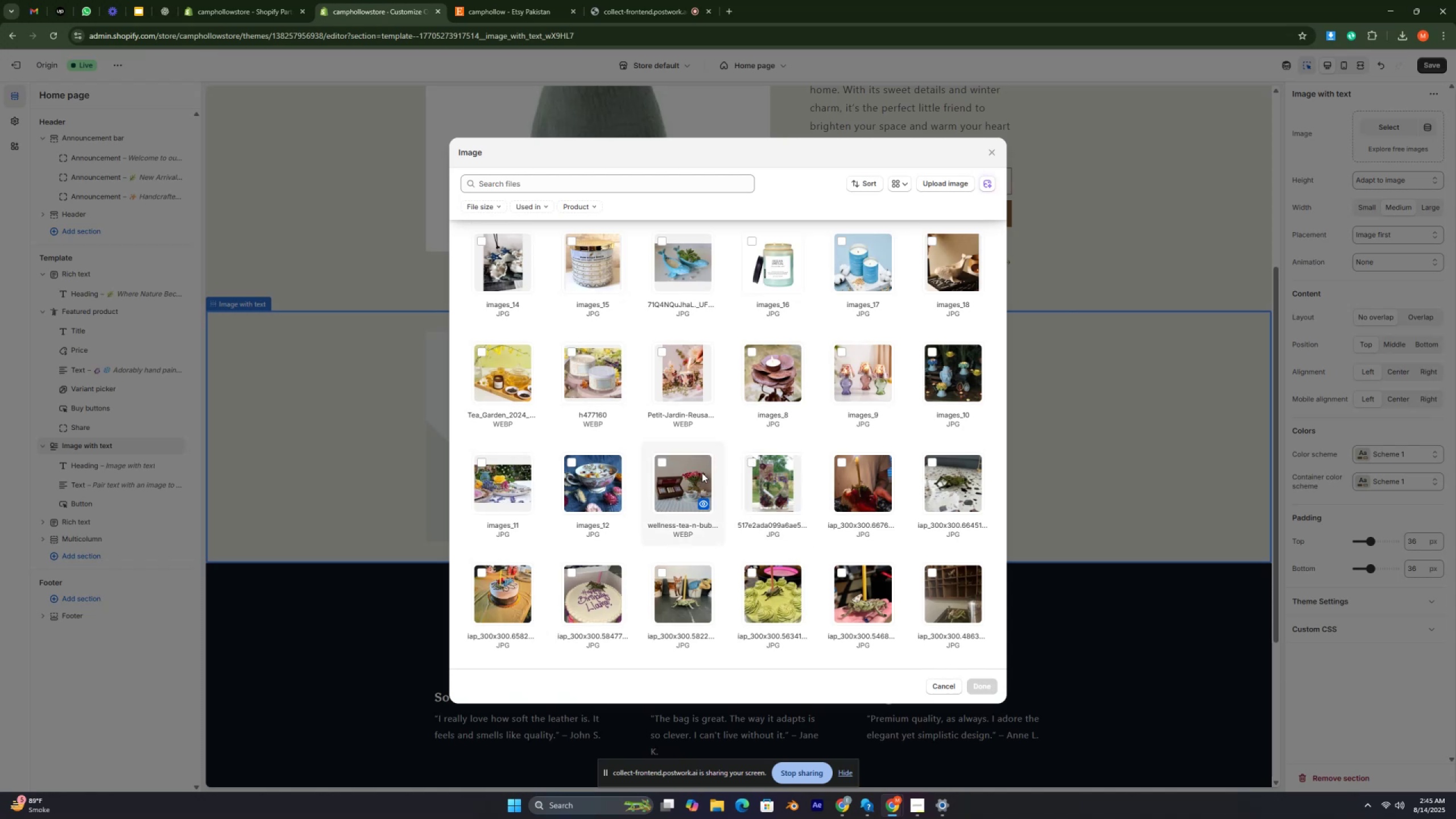 
key(Control+ControlRight)
 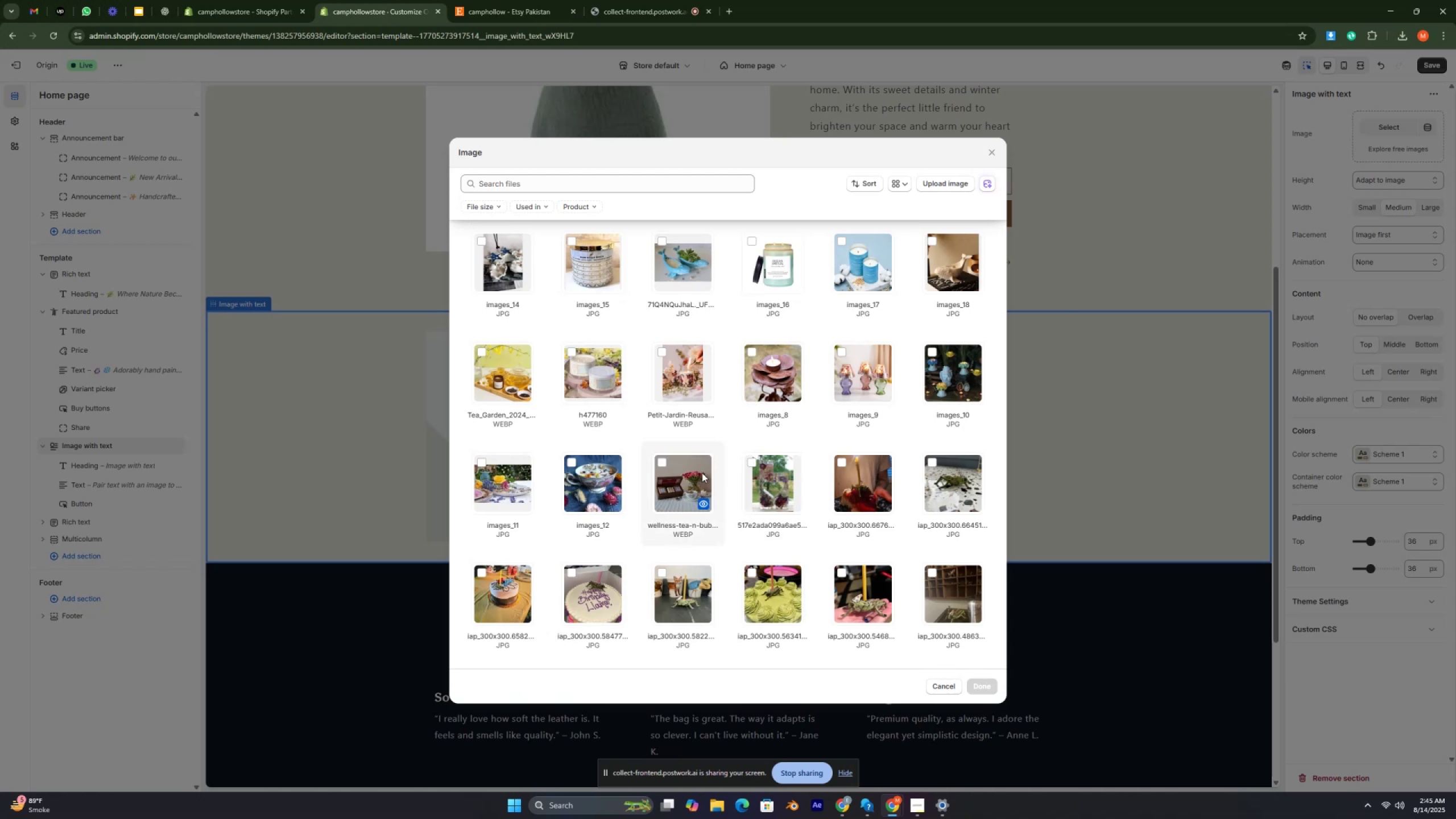 
key(Control+ControlRight)
 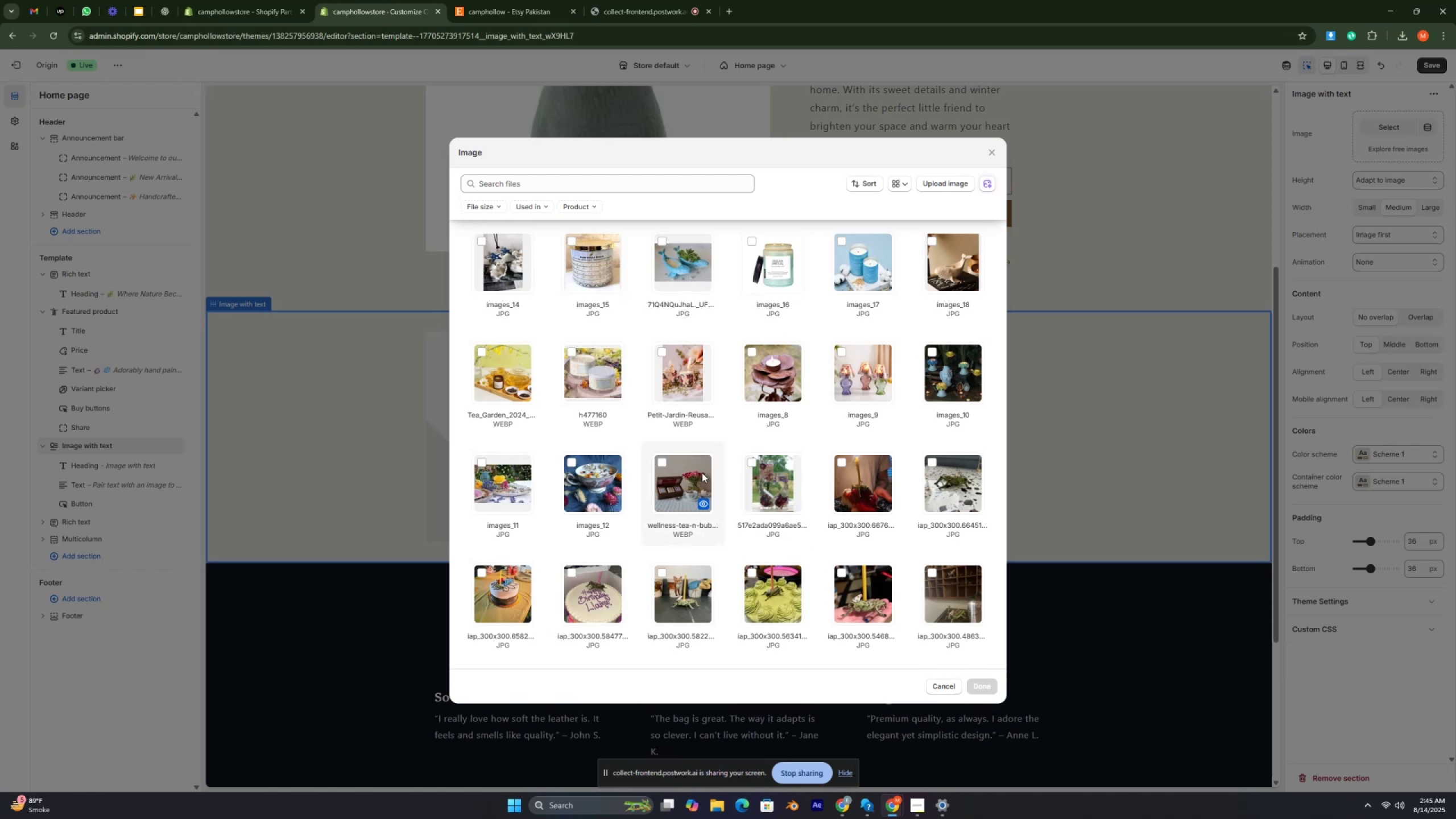 
key(Control+ControlRight)
 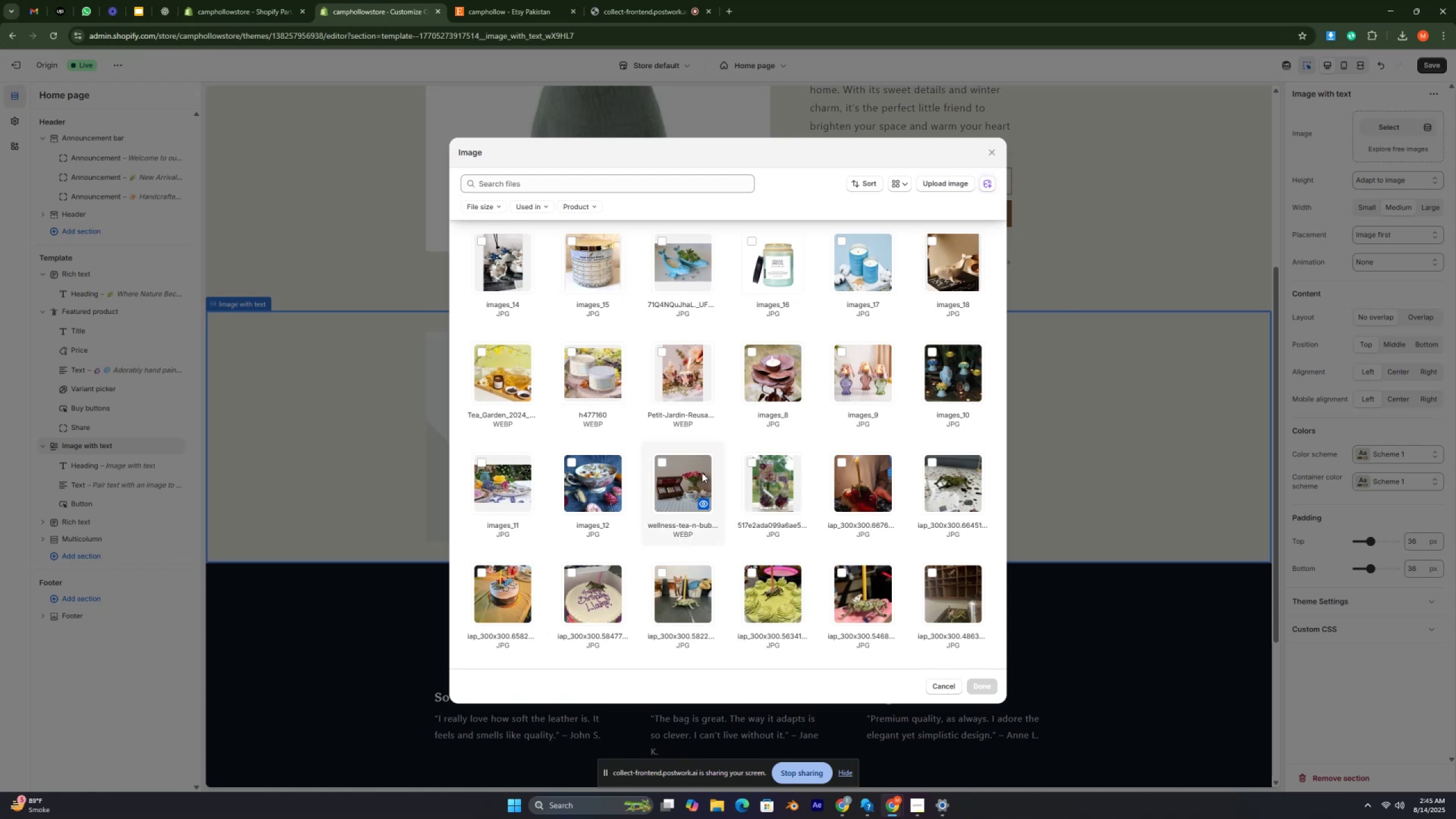 
key(Control+ControlRight)
 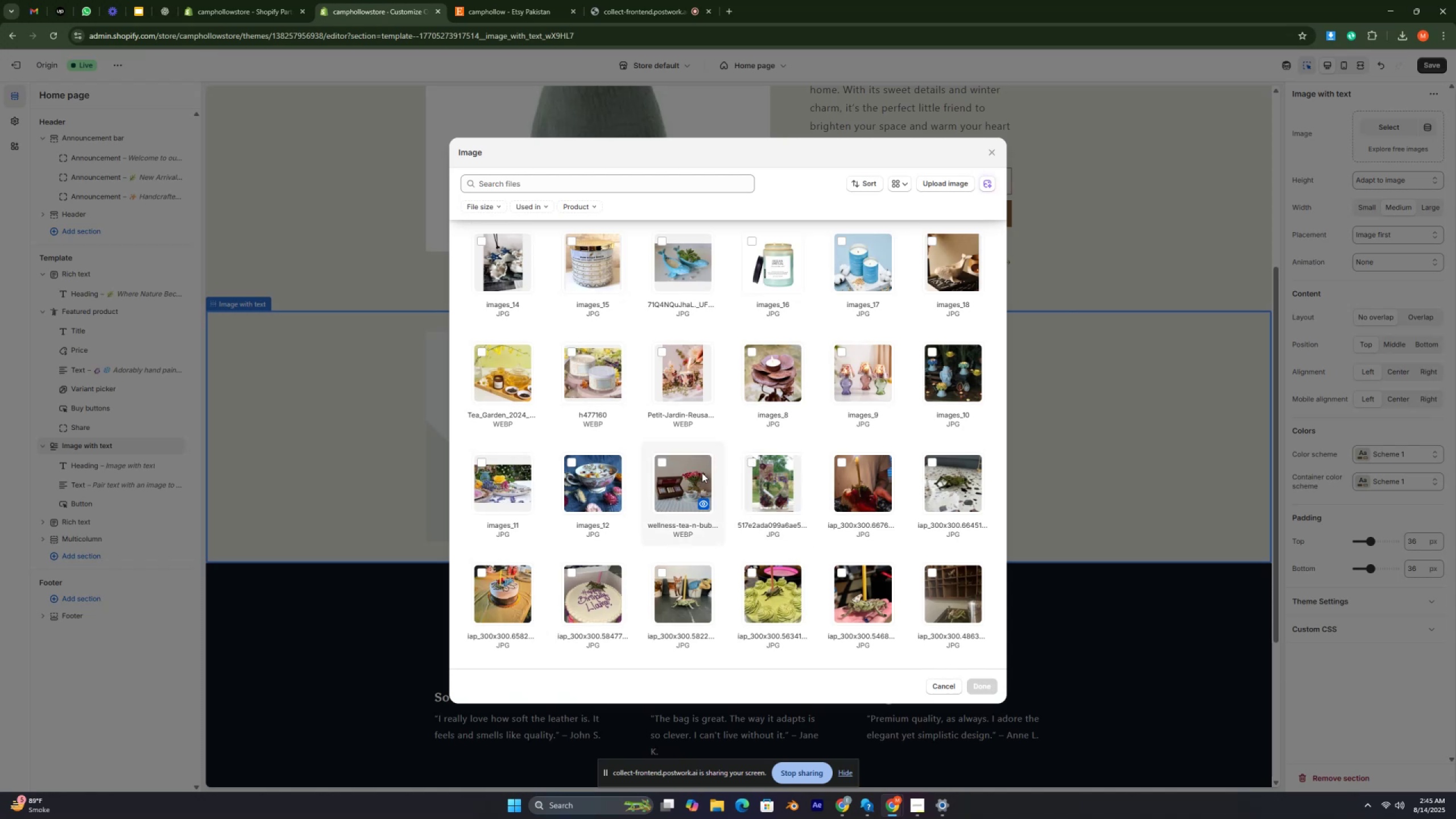 
key(Control+ControlRight)
 